 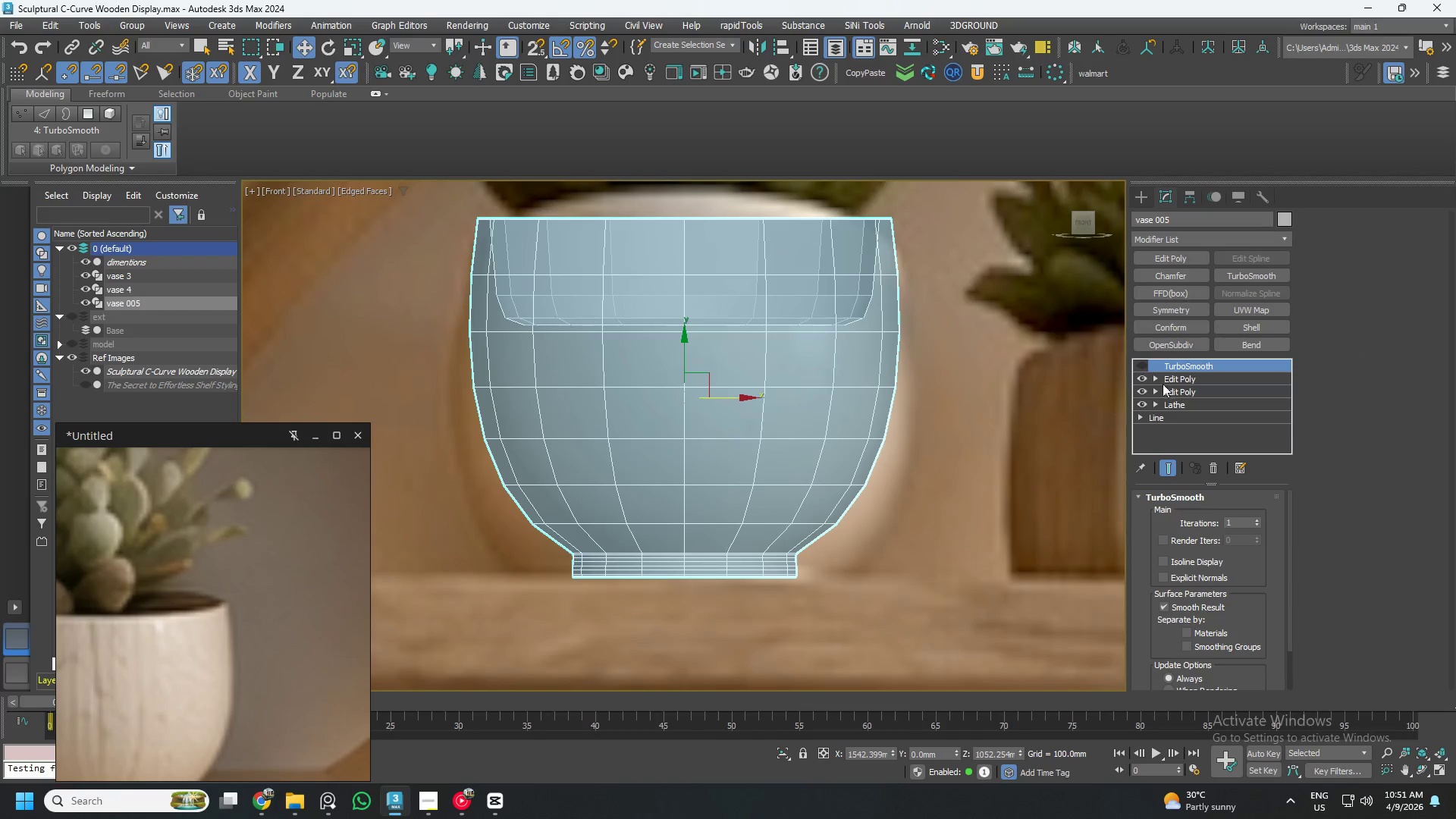 
key(2)
 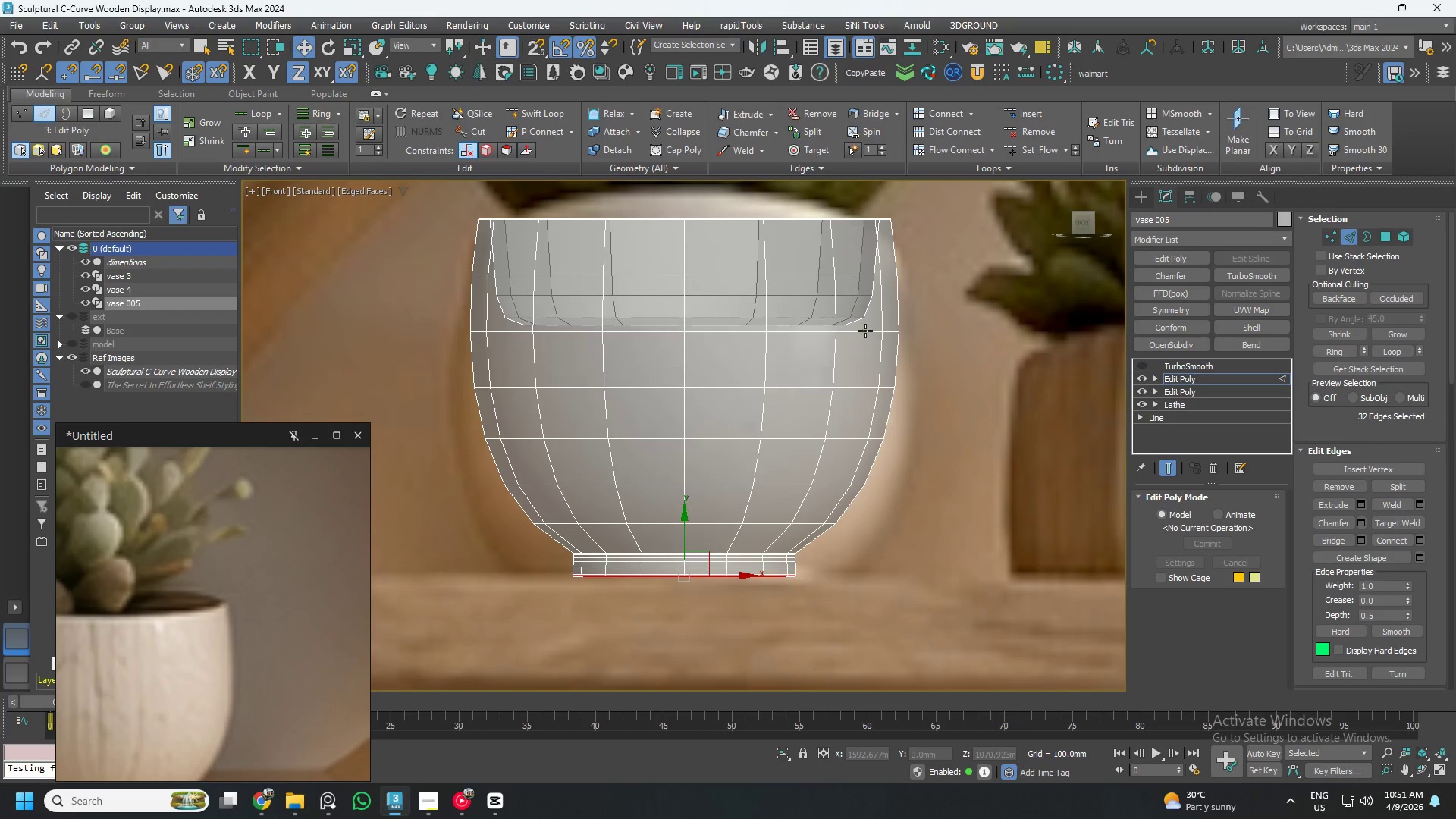 
double_click([865, 331])
 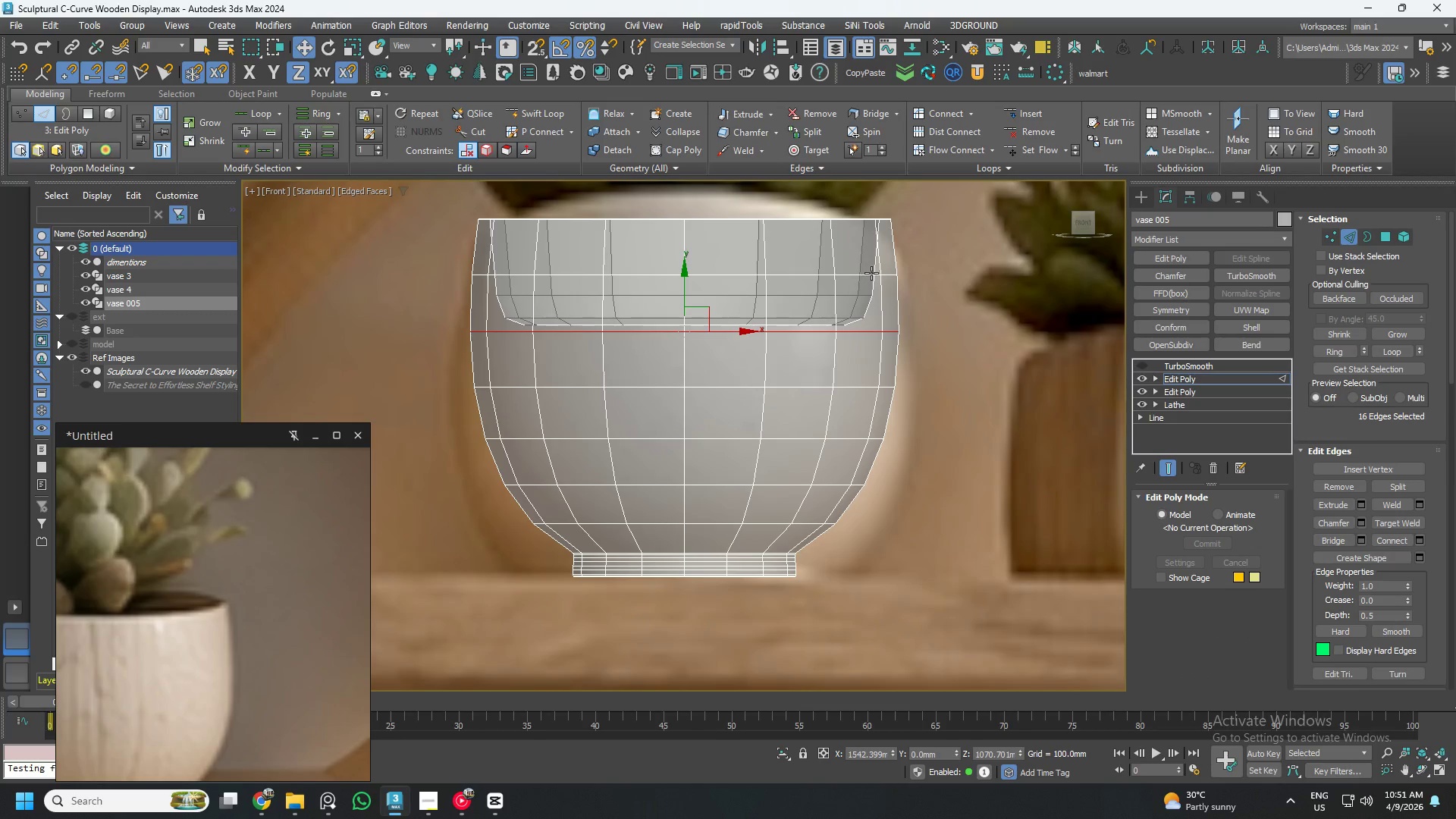 
wait(5.31)
 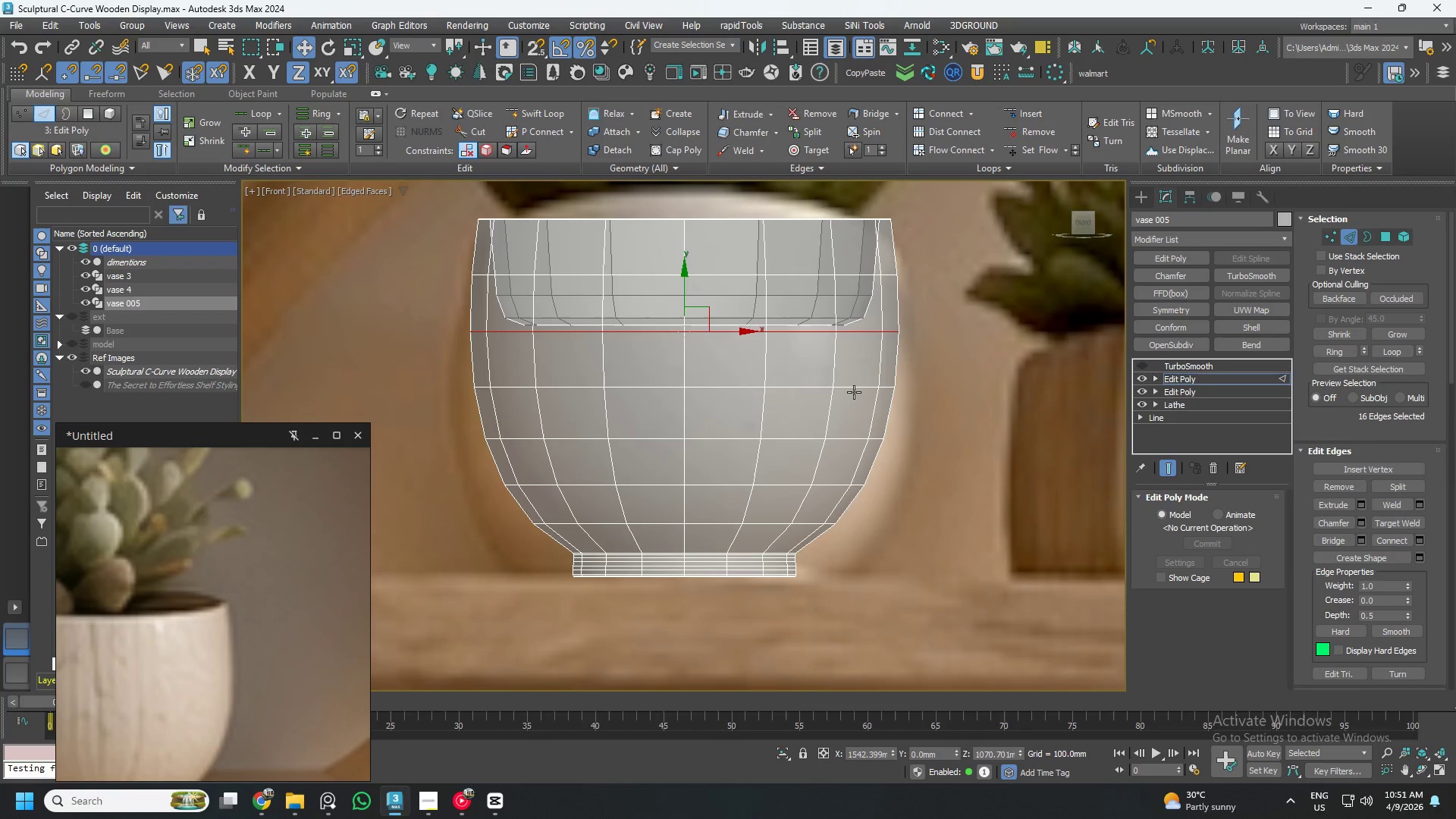 
left_click_drag(start_coordinate=[432, 252], to_coordinate=[912, 328])
 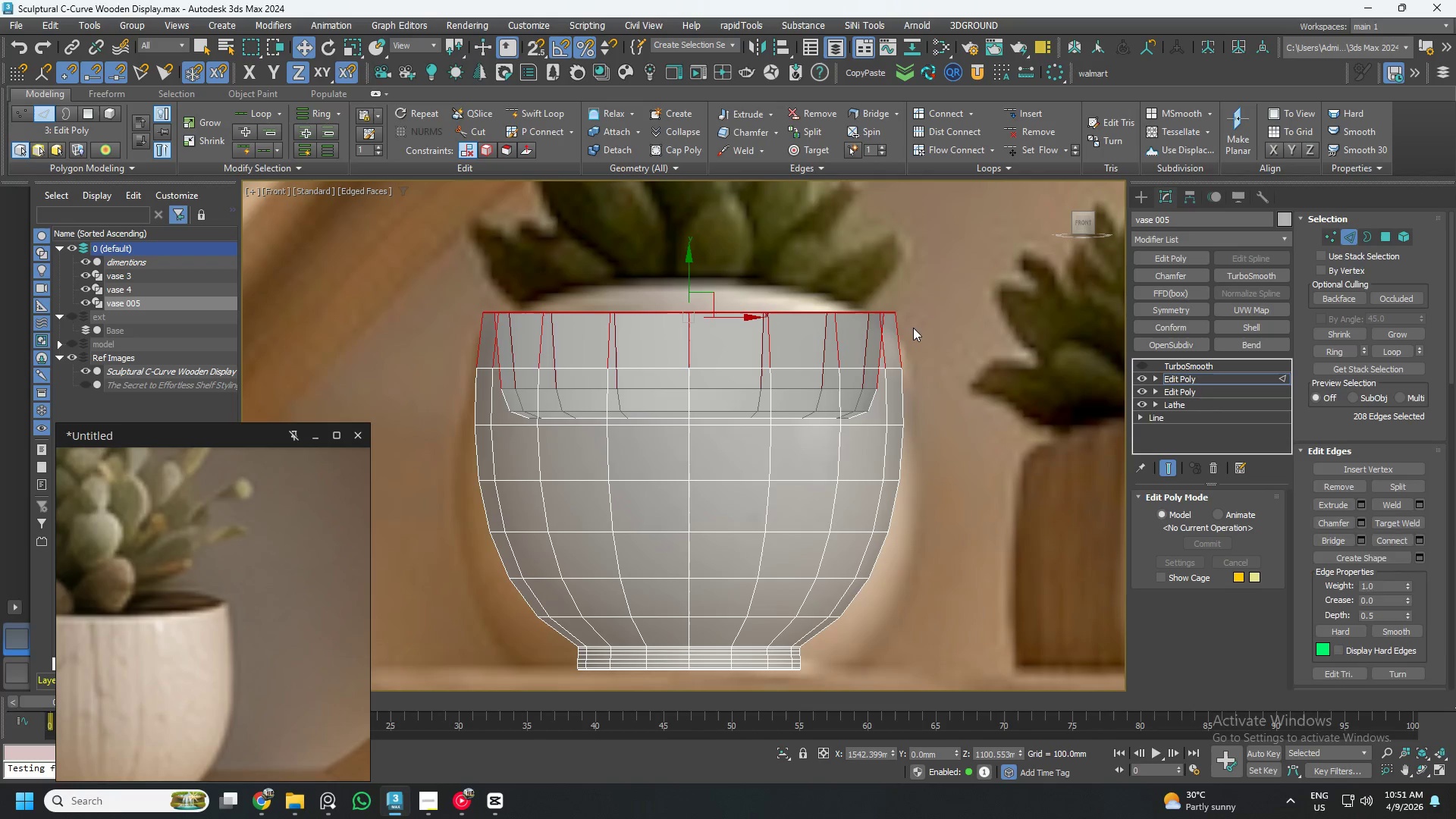 
type(1r)
 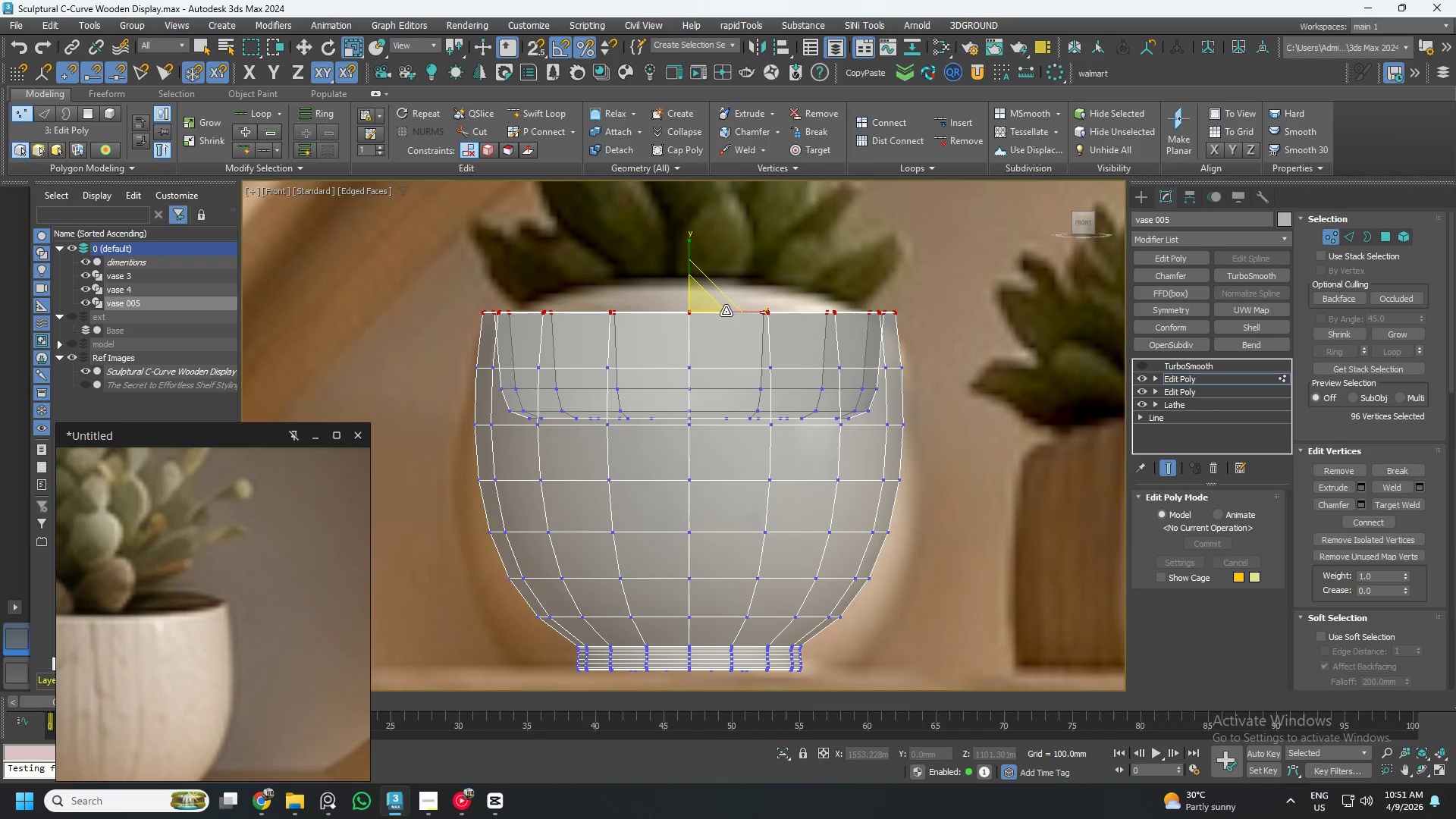 
left_click_drag(start_coordinate=[382, 245], to_coordinate=[984, 336])
 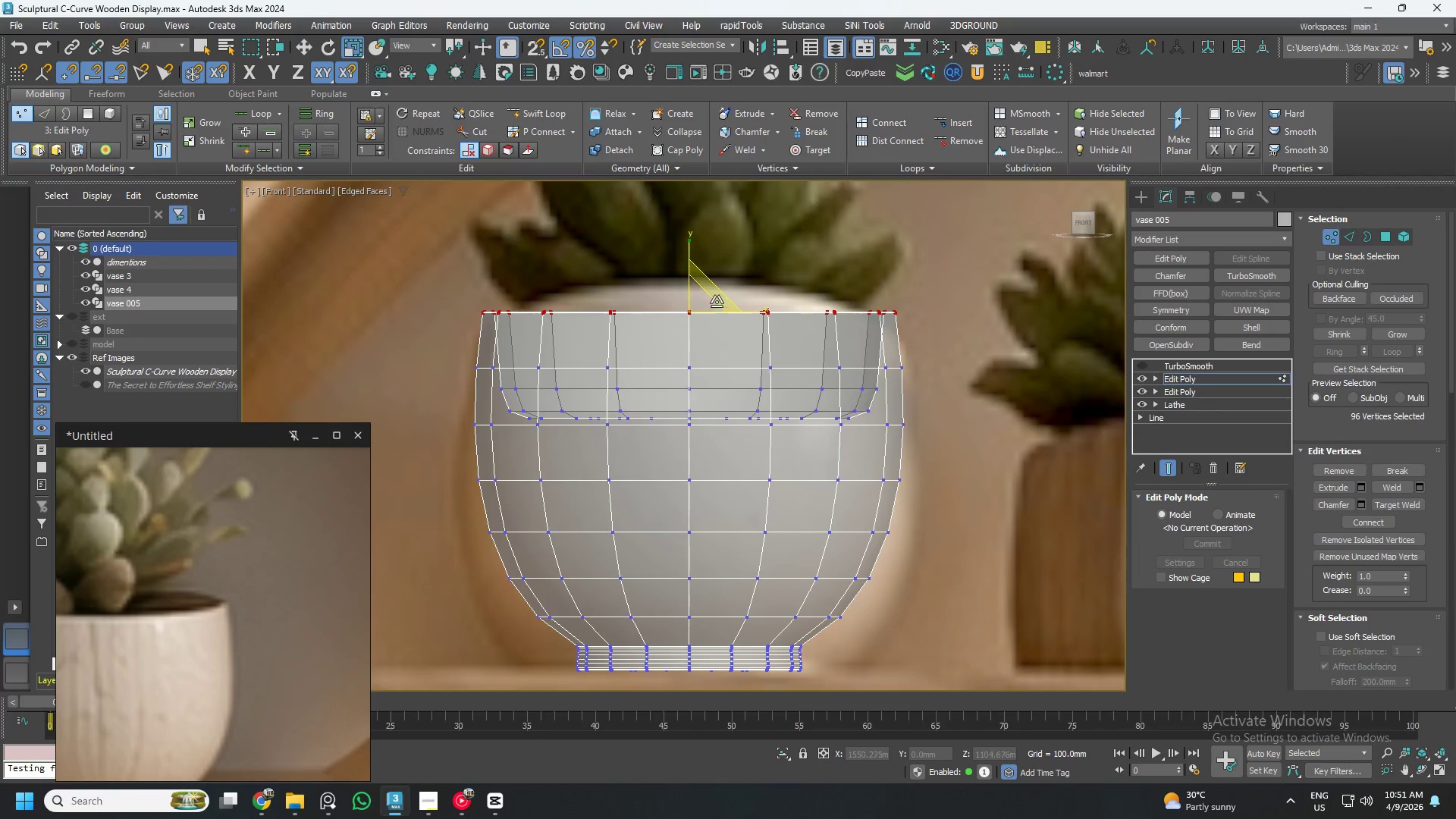 
left_click_drag(start_coordinate=[705, 301], to_coordinate=[704, 306])
 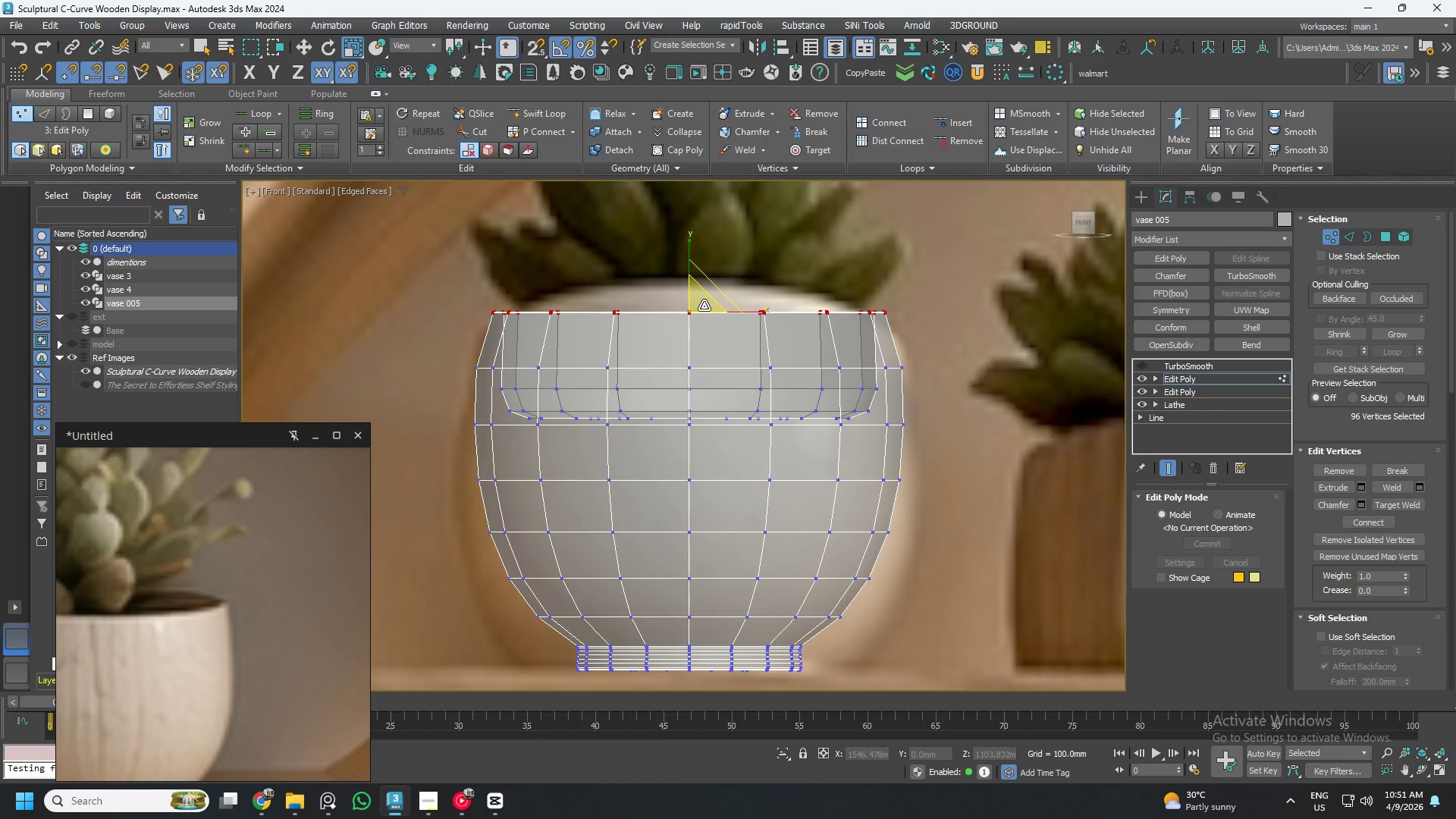 
key(W)
 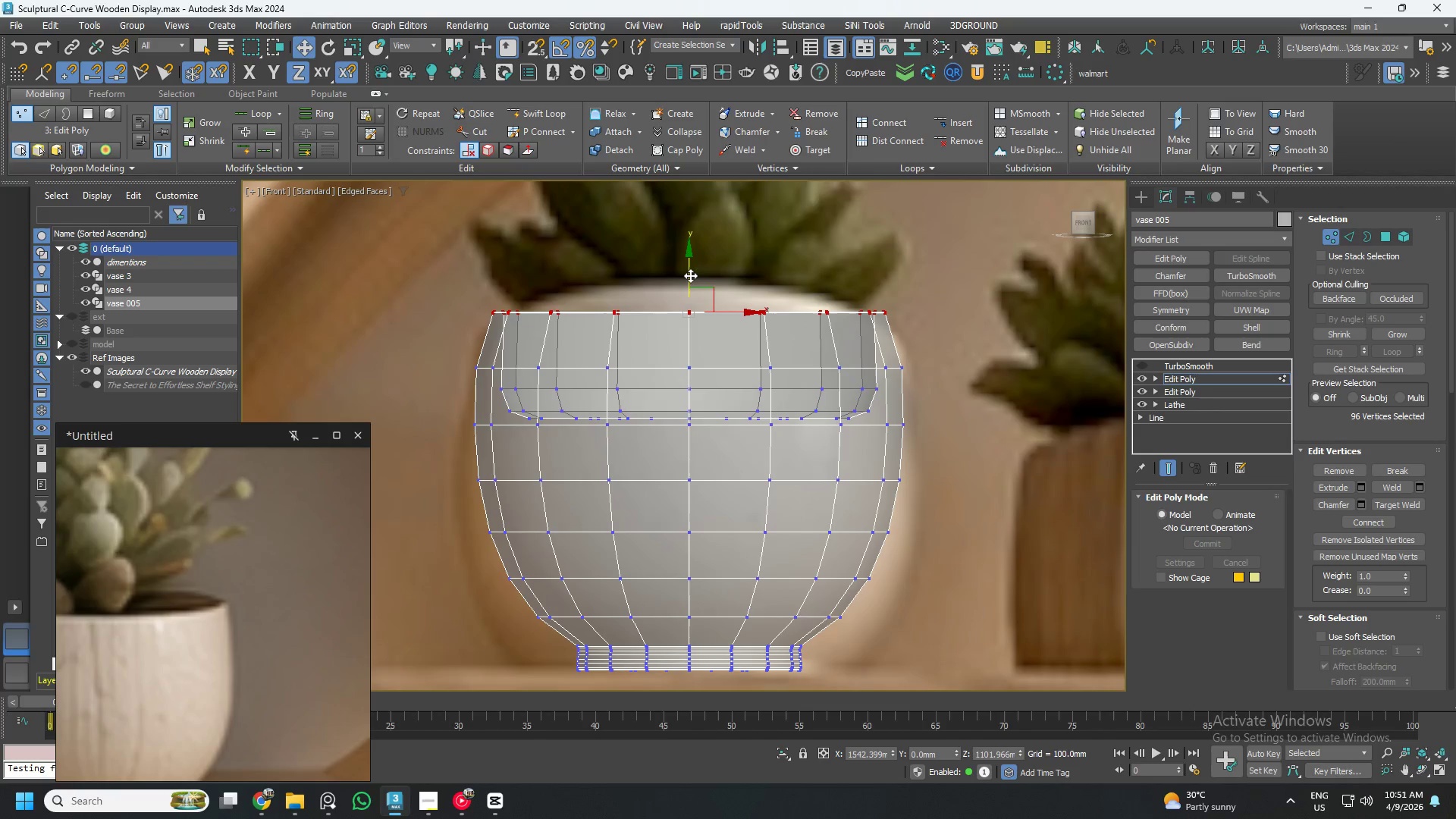 
left_click_drag(start_coordinate=[690, 275], to_coordinate=[691, 288])
 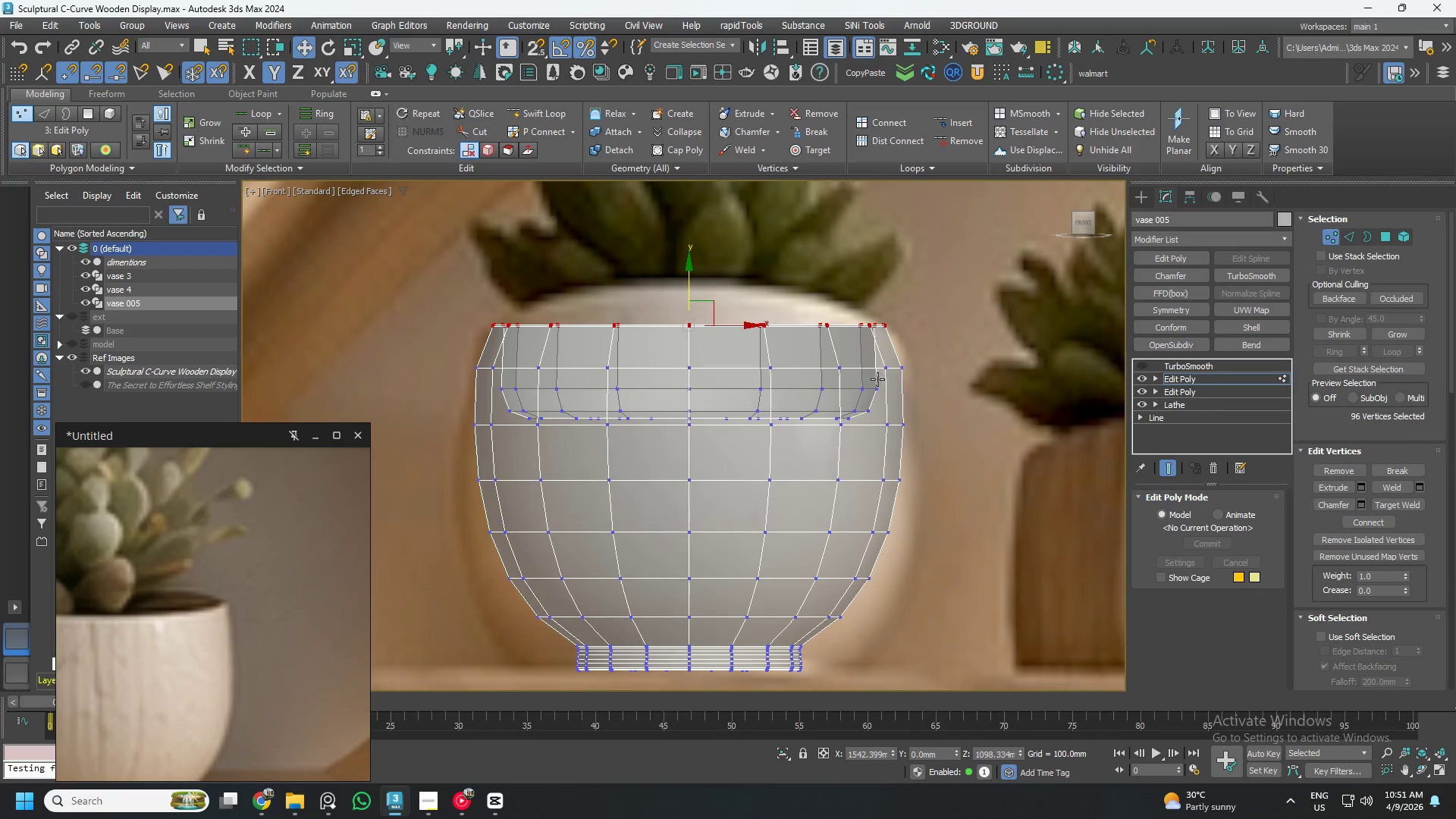 
key(2)
 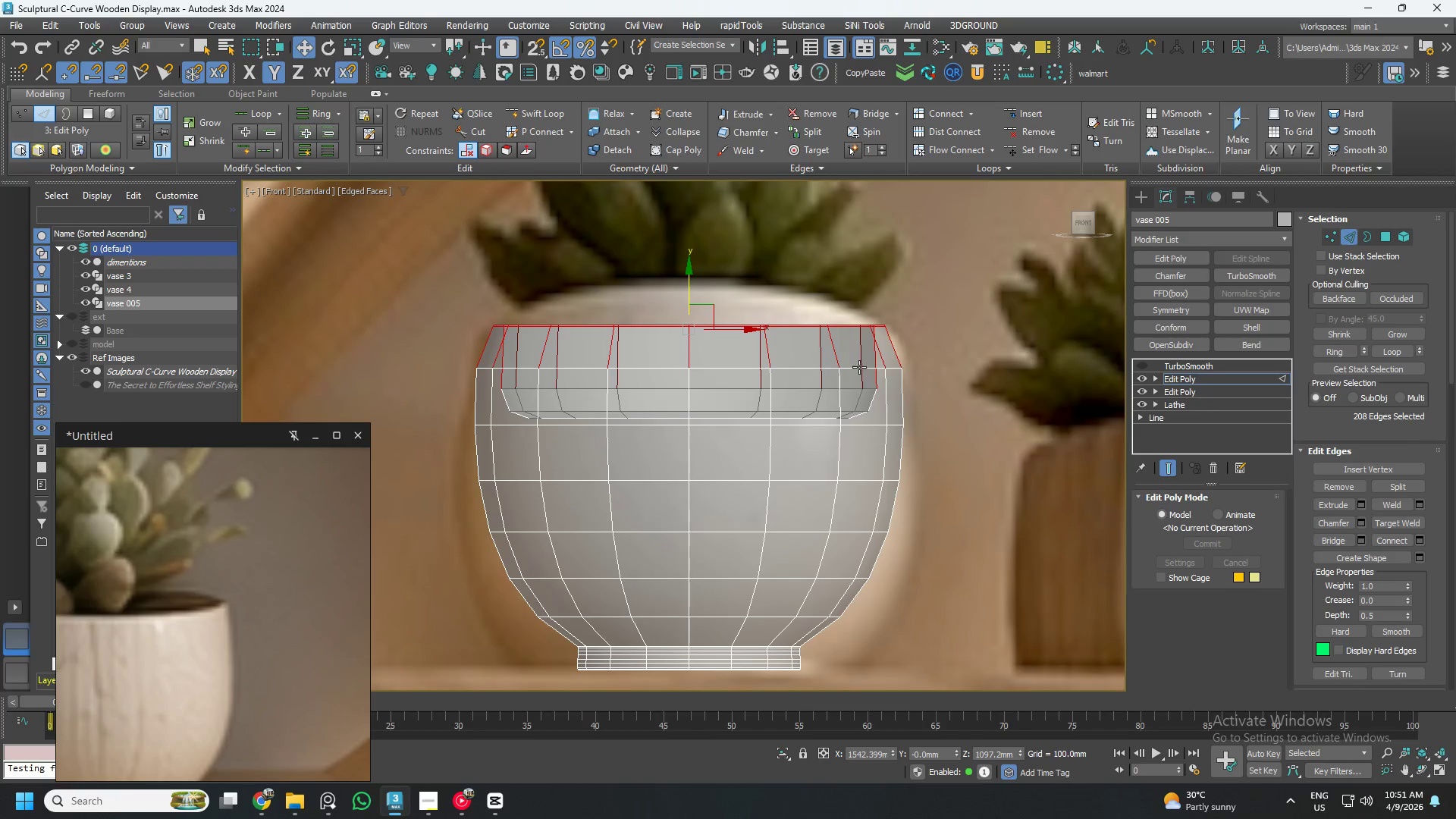 
double_click([859, 367])
 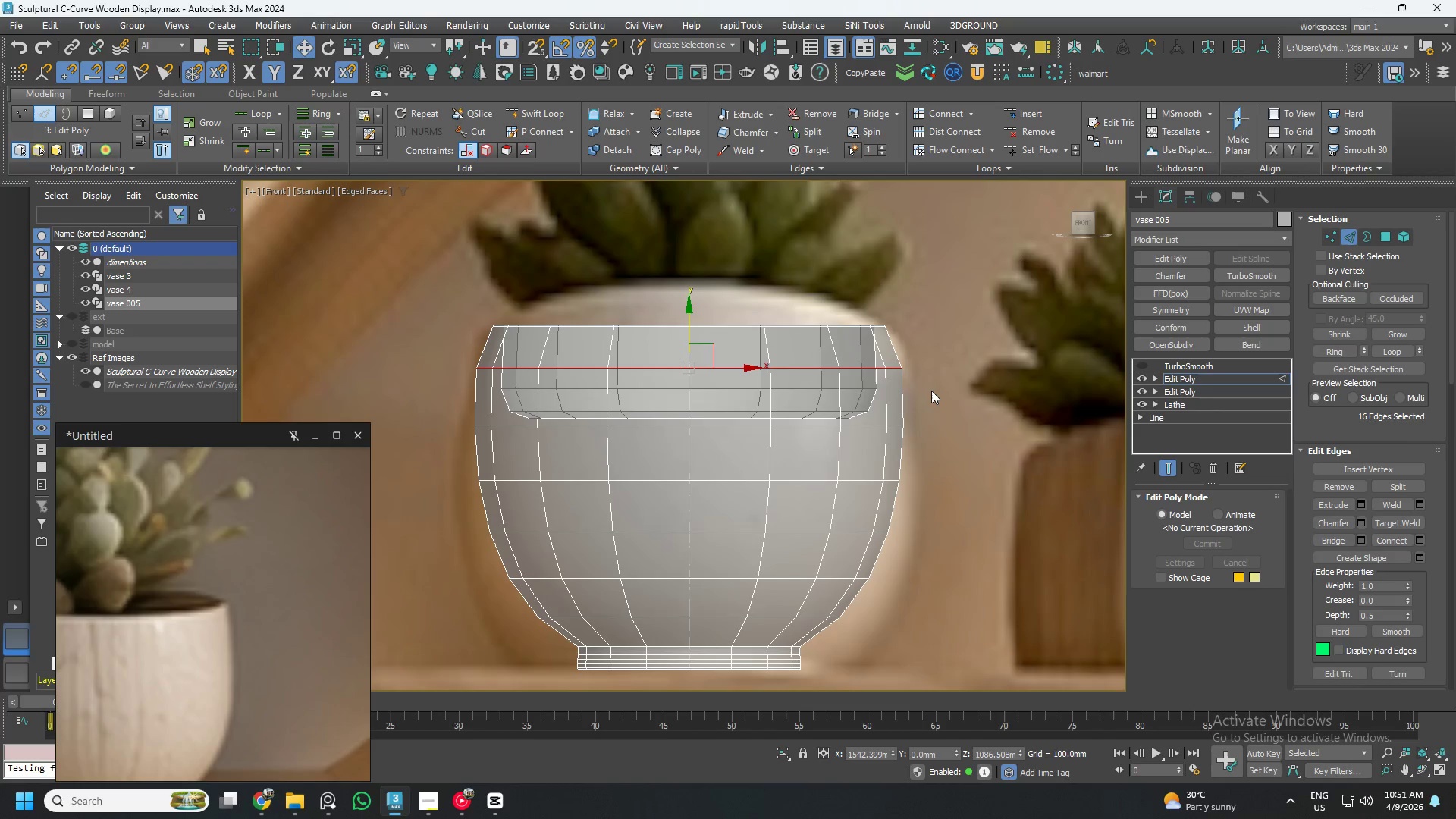 
key(Alt+2)
 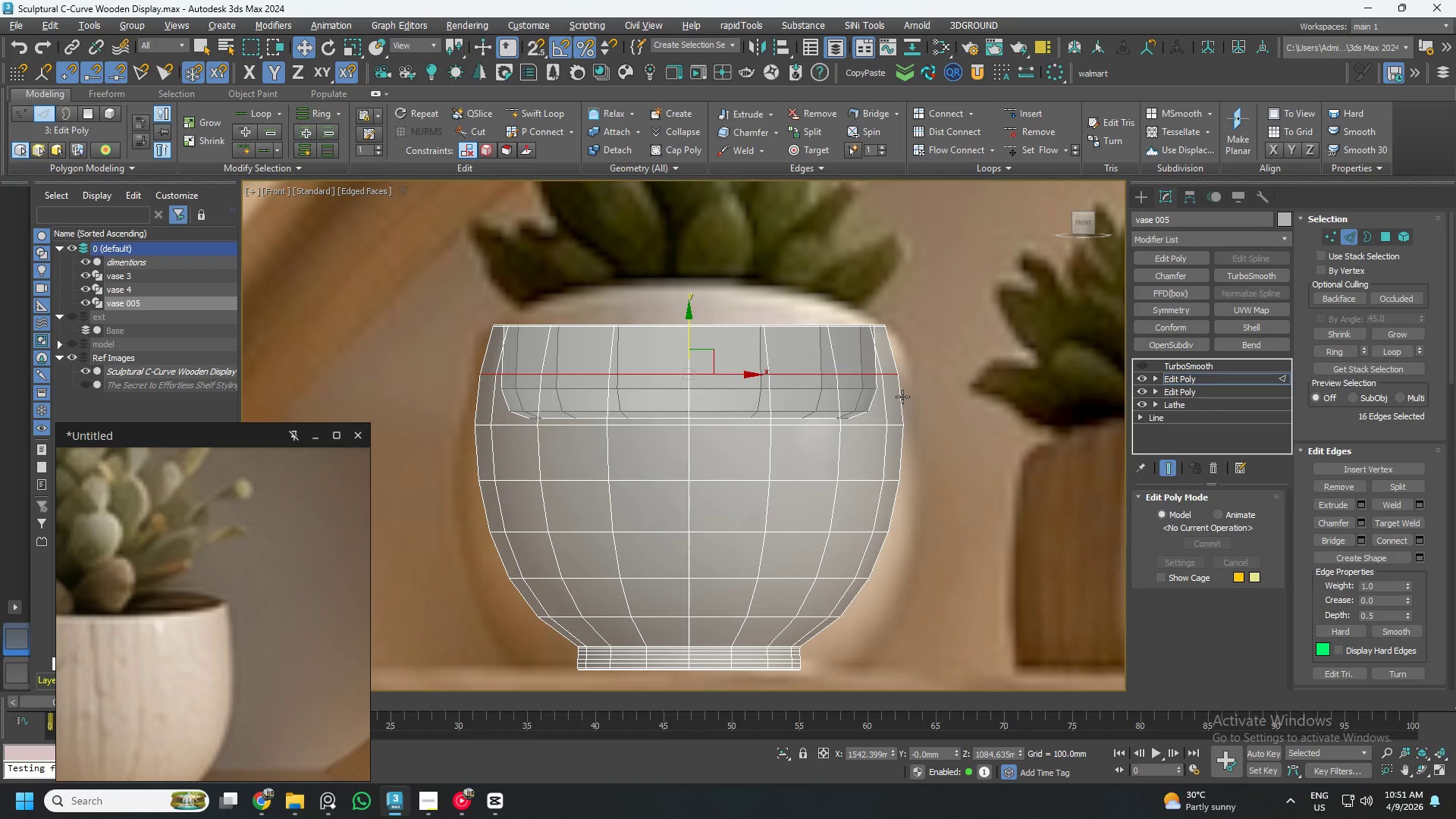 
key(Control+ControlLeft)
 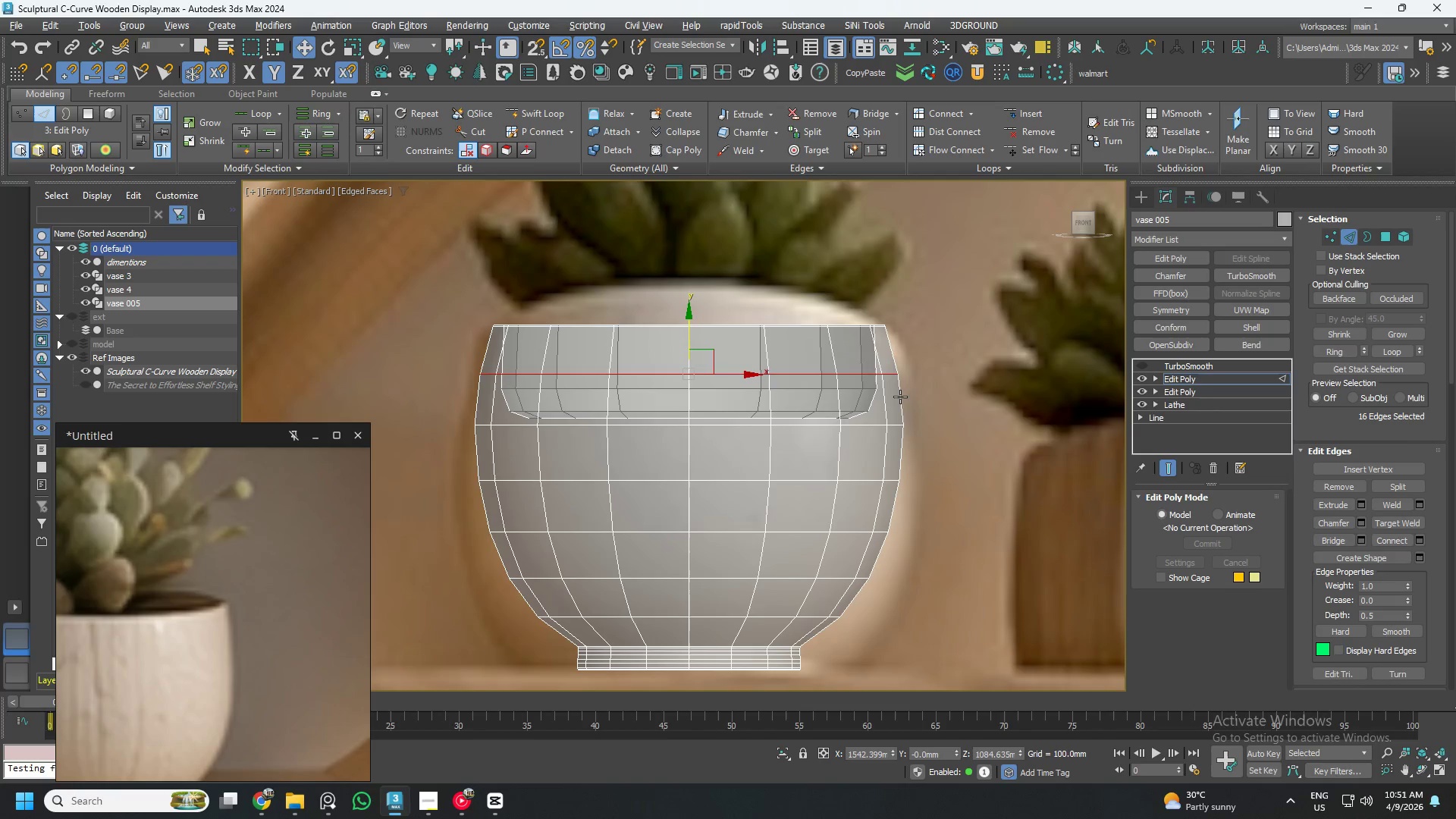 
key(Control+Z)
 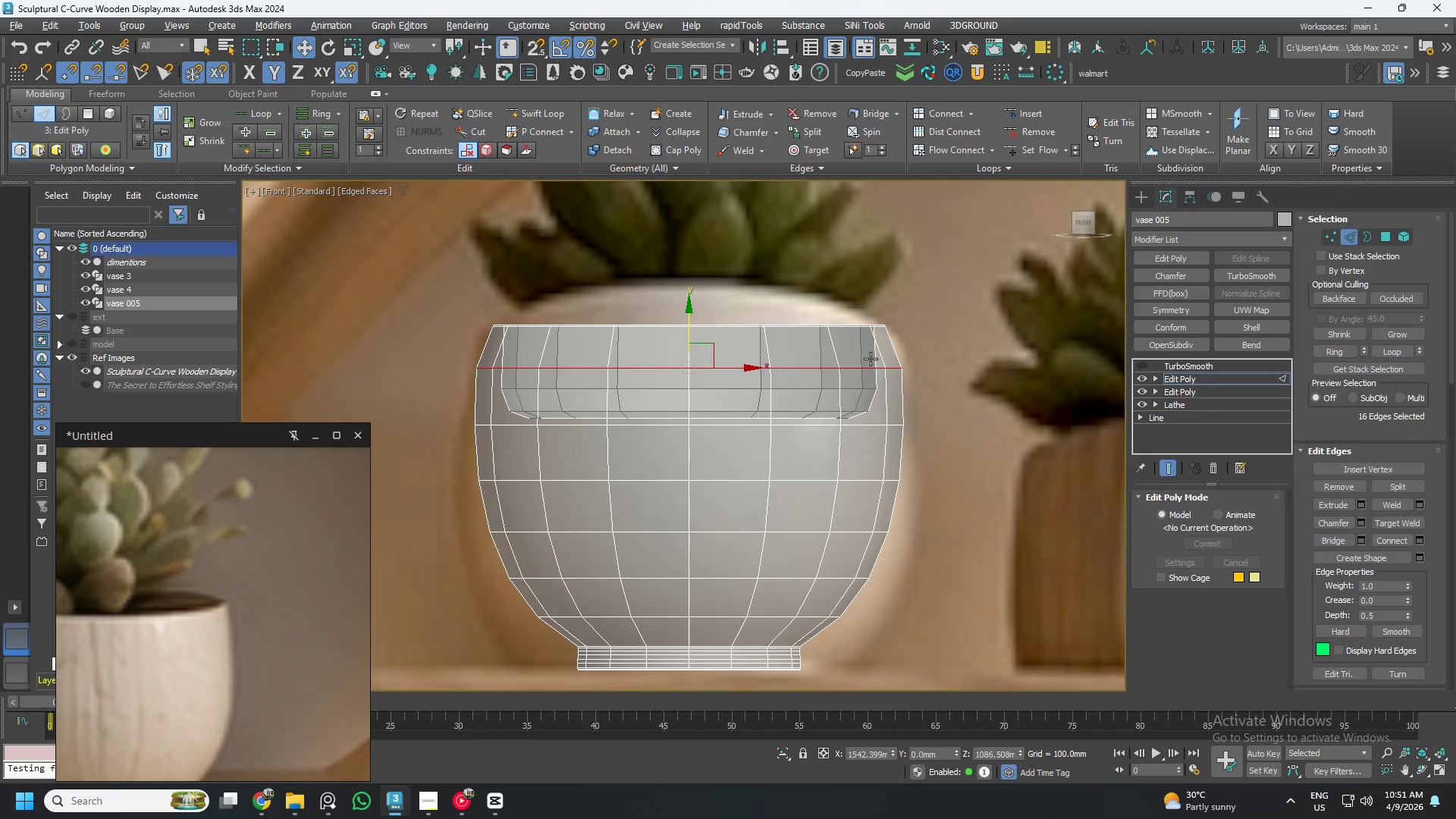 
type(rw)
 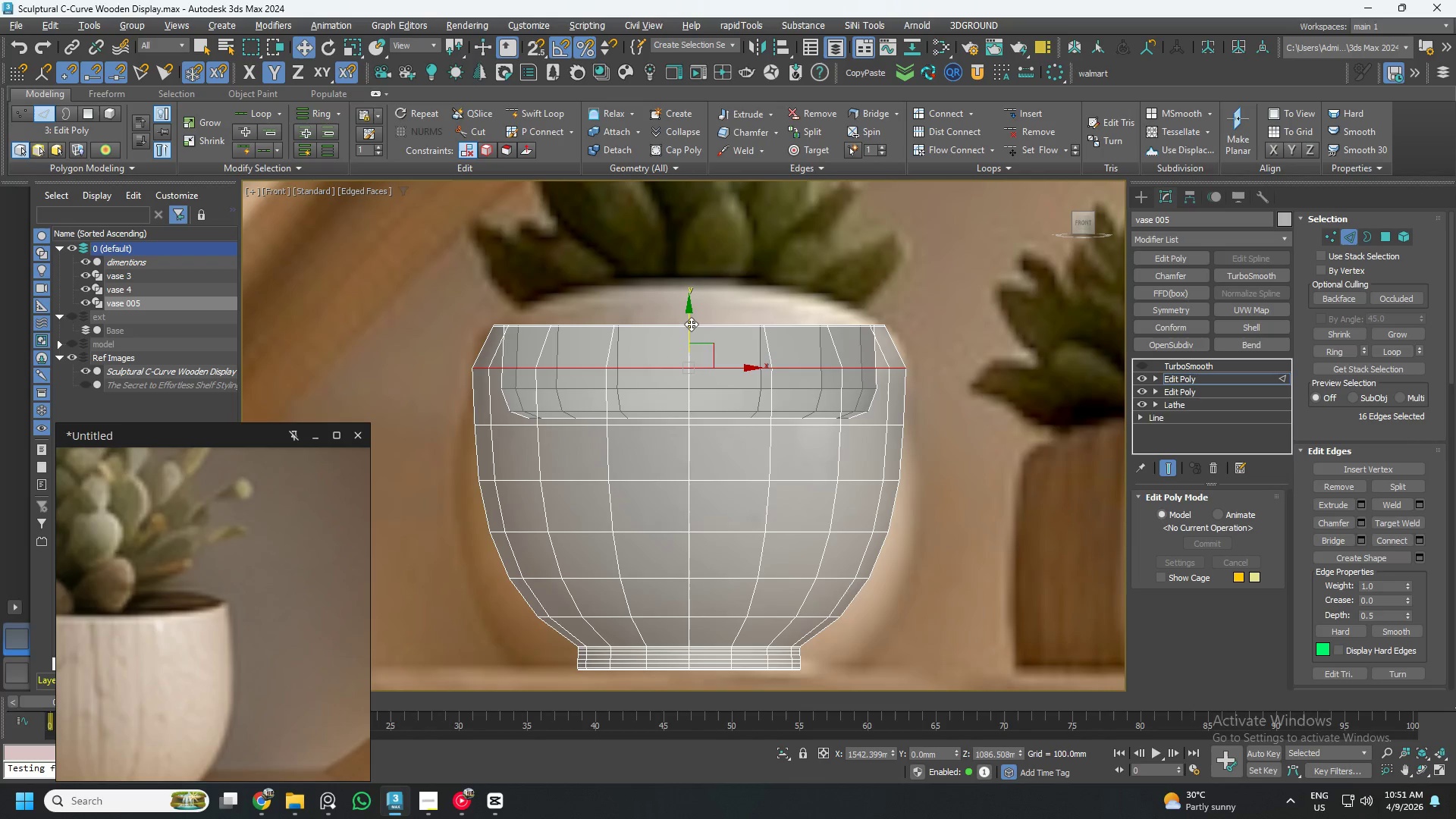 
left_click_drag(start_coordinate=[691, 324], to_coordinate=[690, 328])
 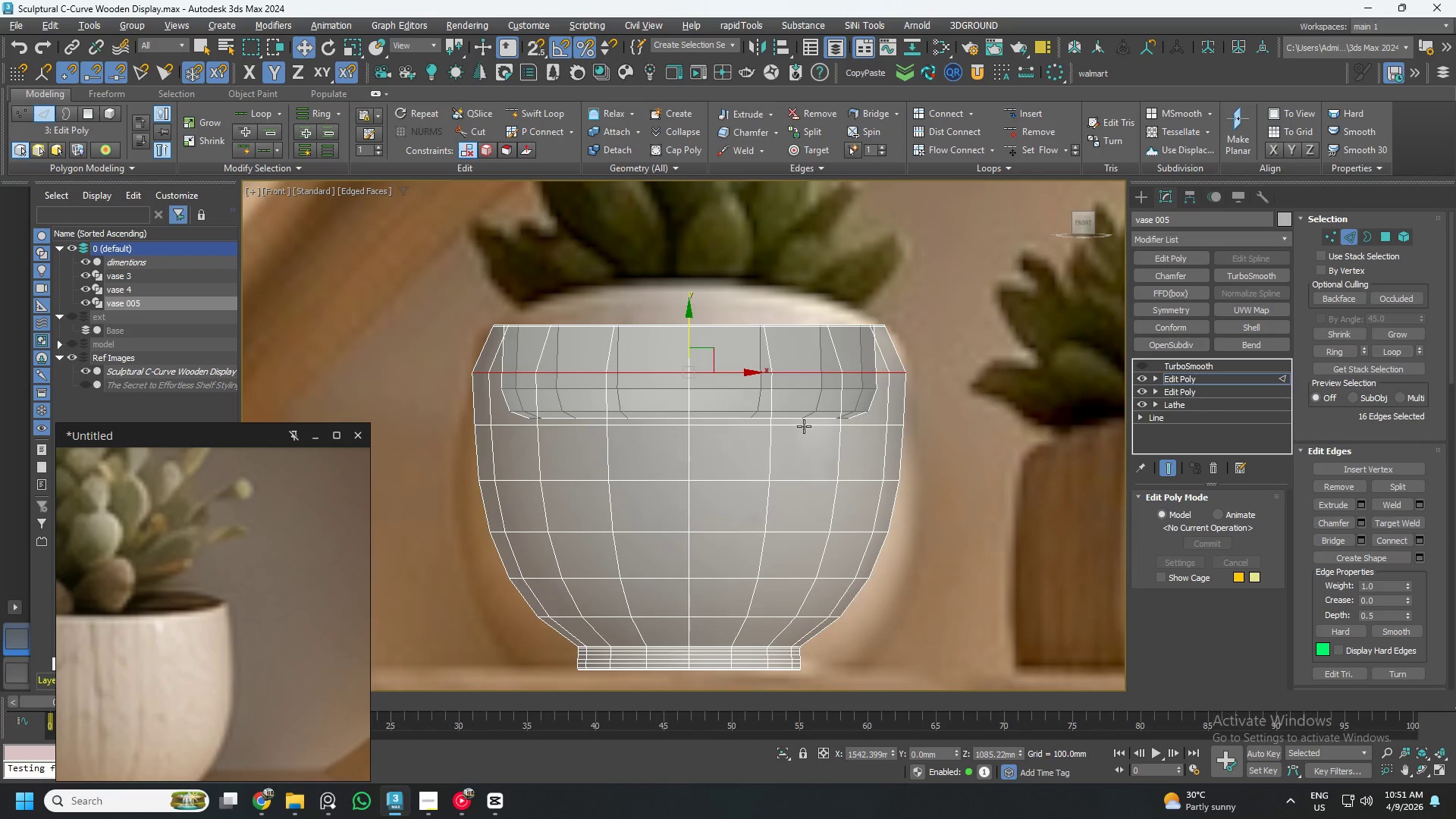 
double_click([804, 426])
 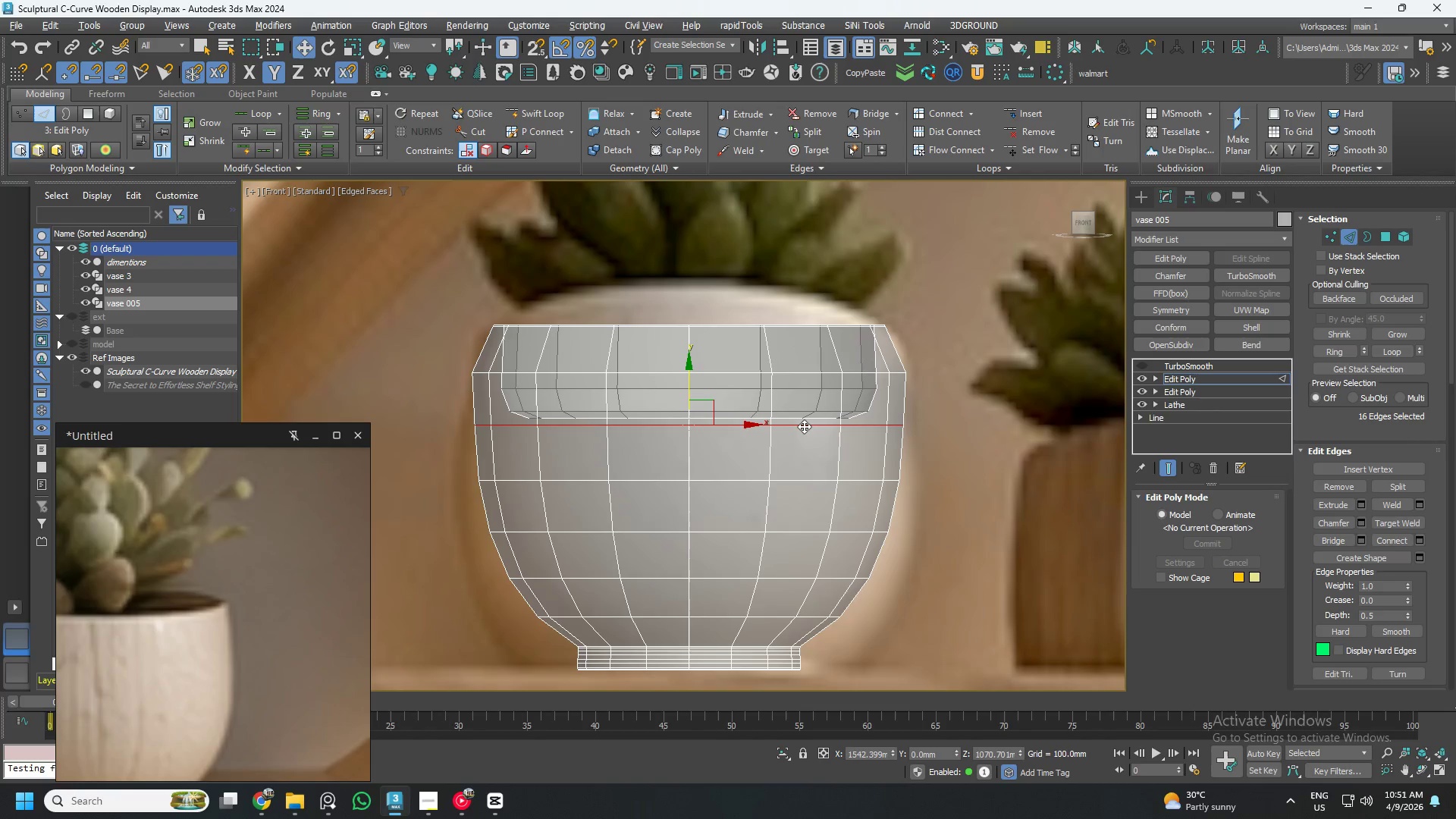 
key(R)
 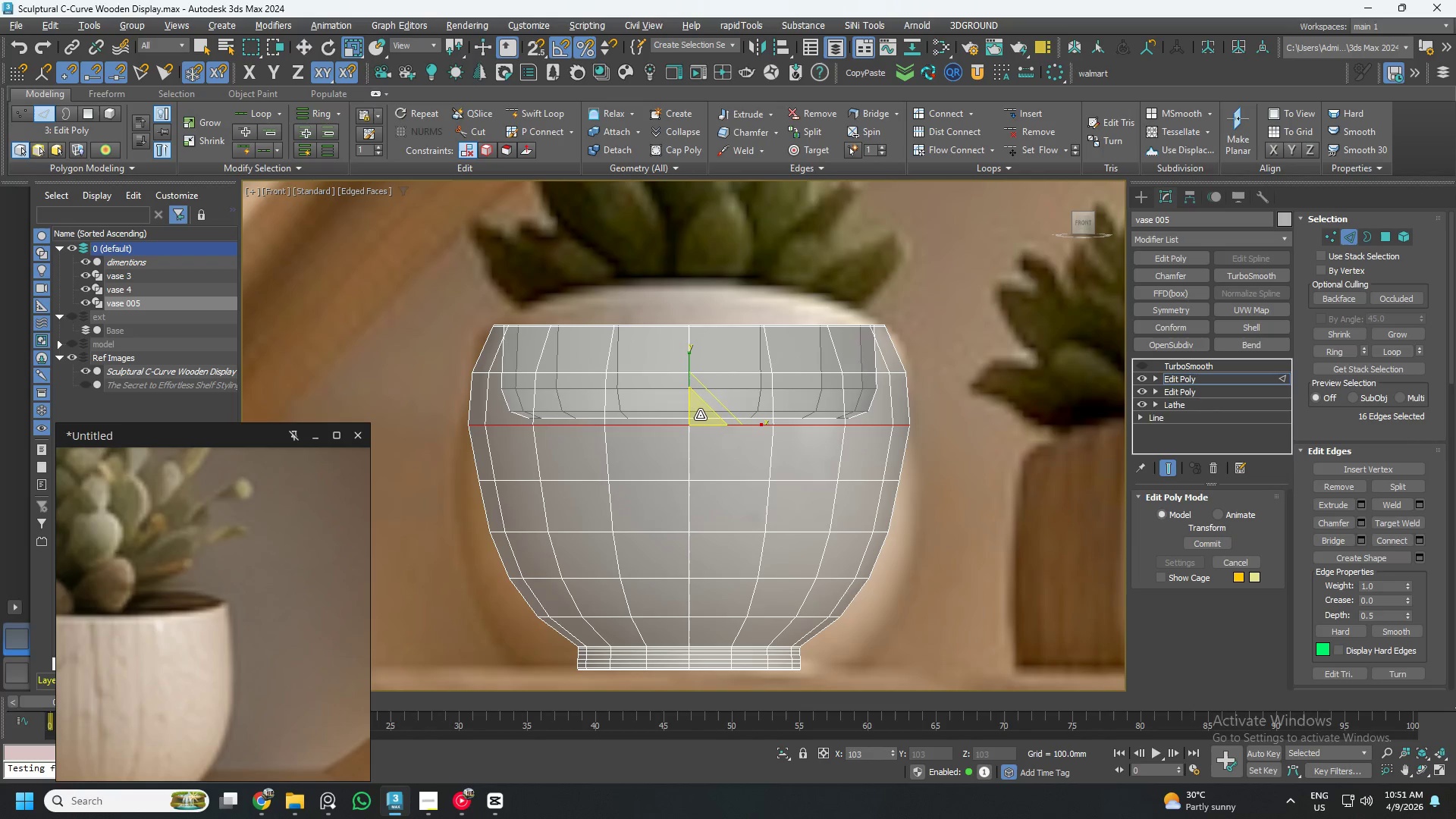 
wait(5.02)
 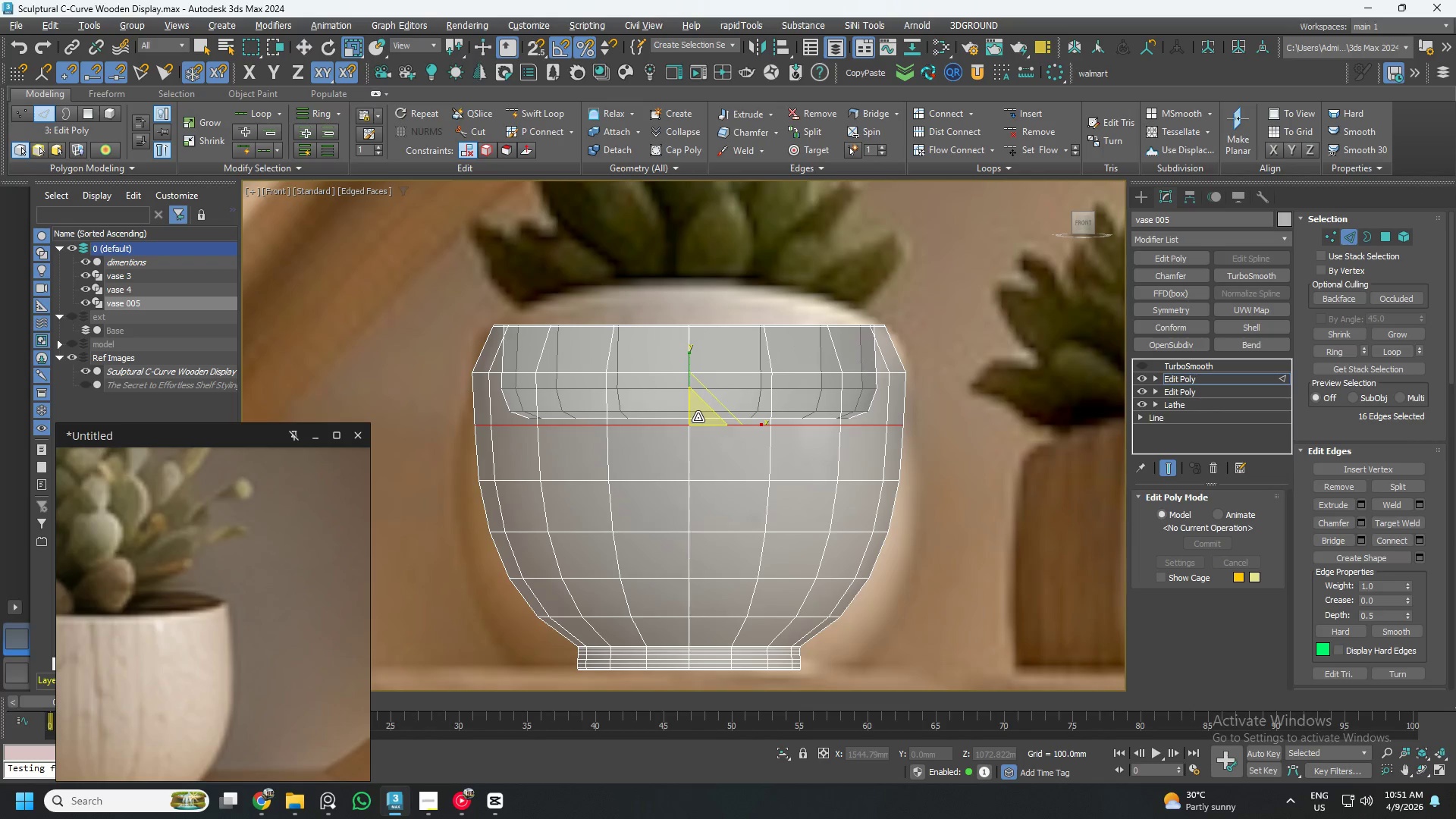 
double_click([723, 473])
 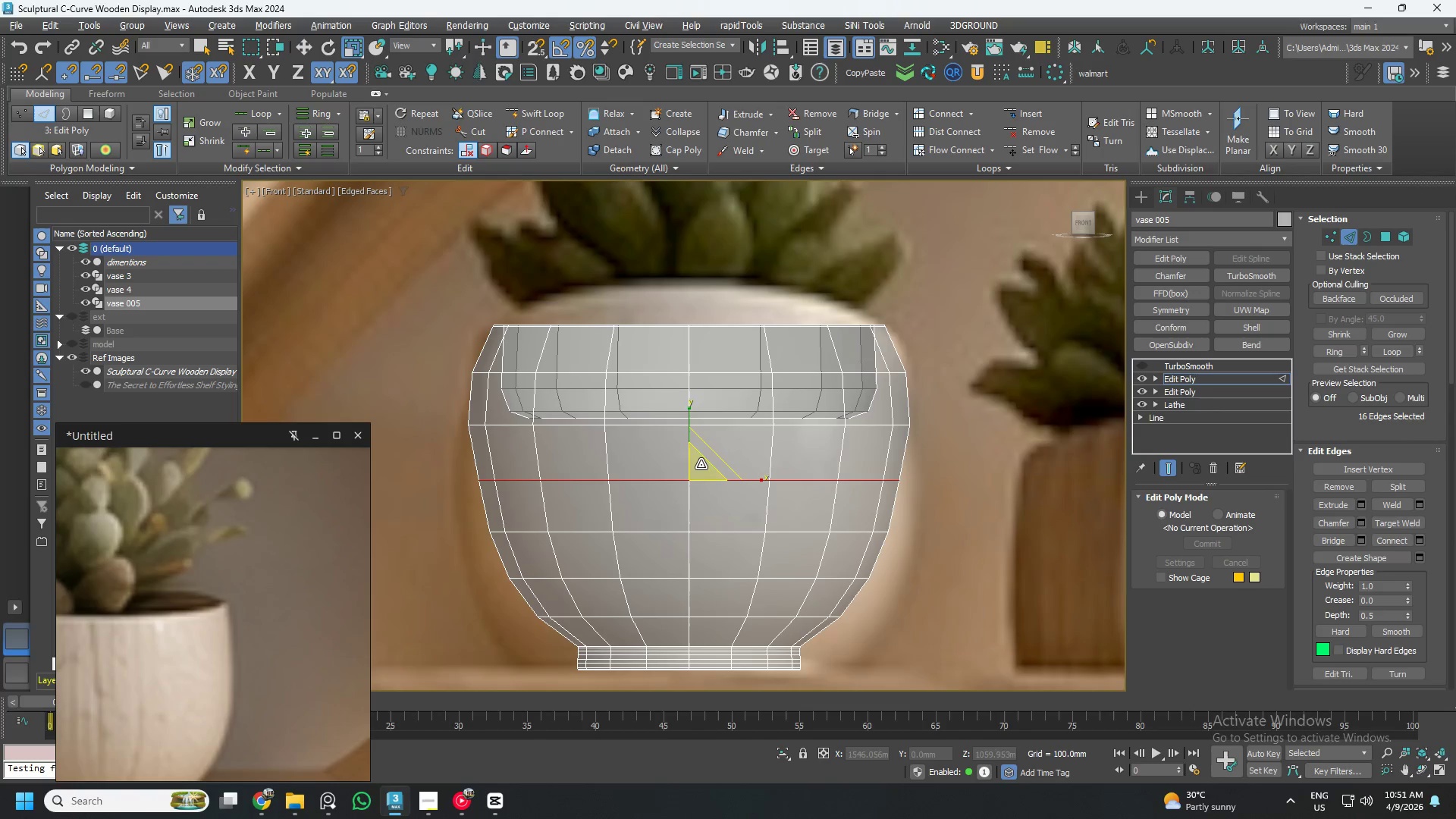 
left_click_drag(start_coordinate=[698, 466], to_coordinate=[689, 461])
 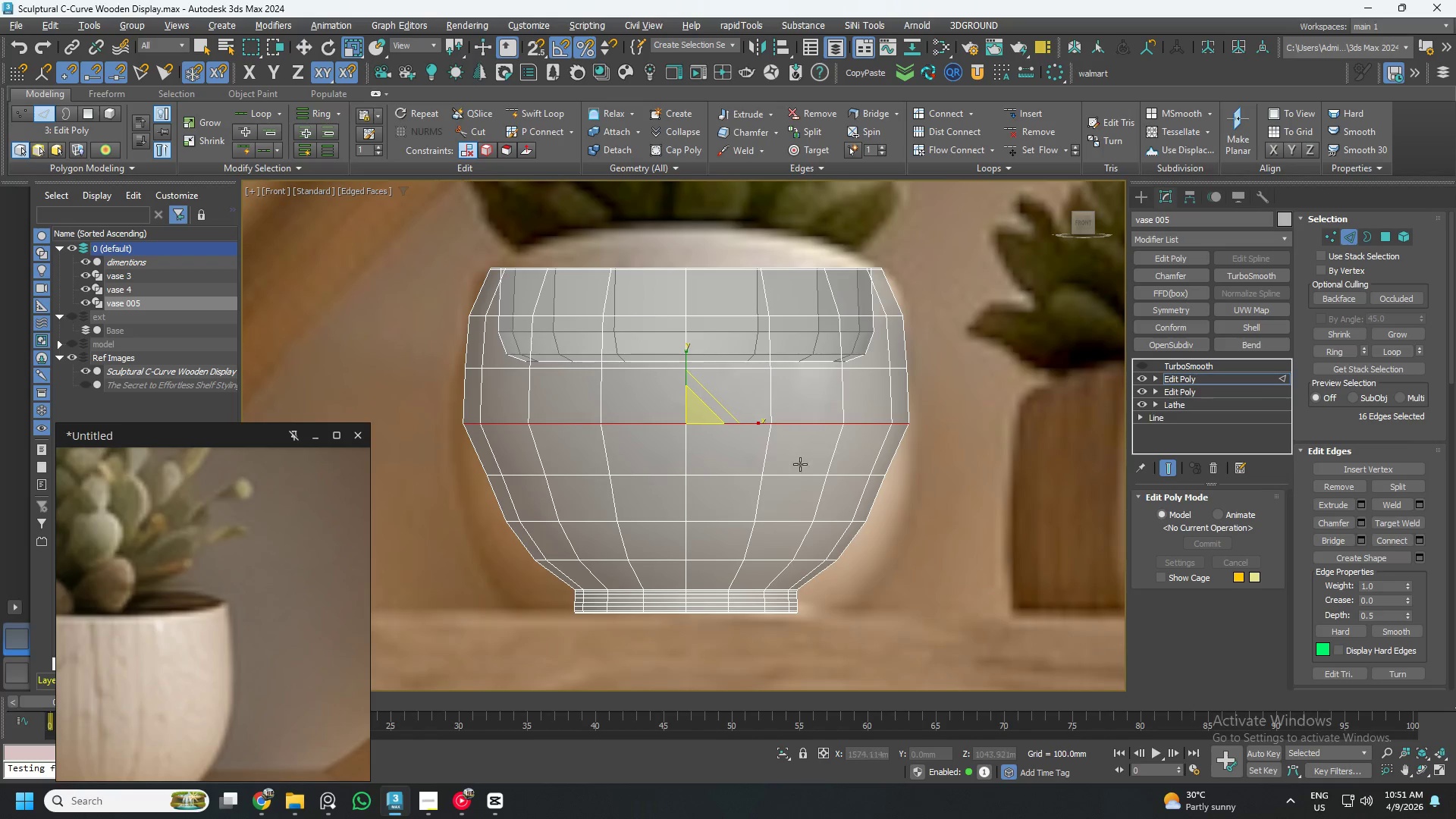 
double_click([791, 467])
 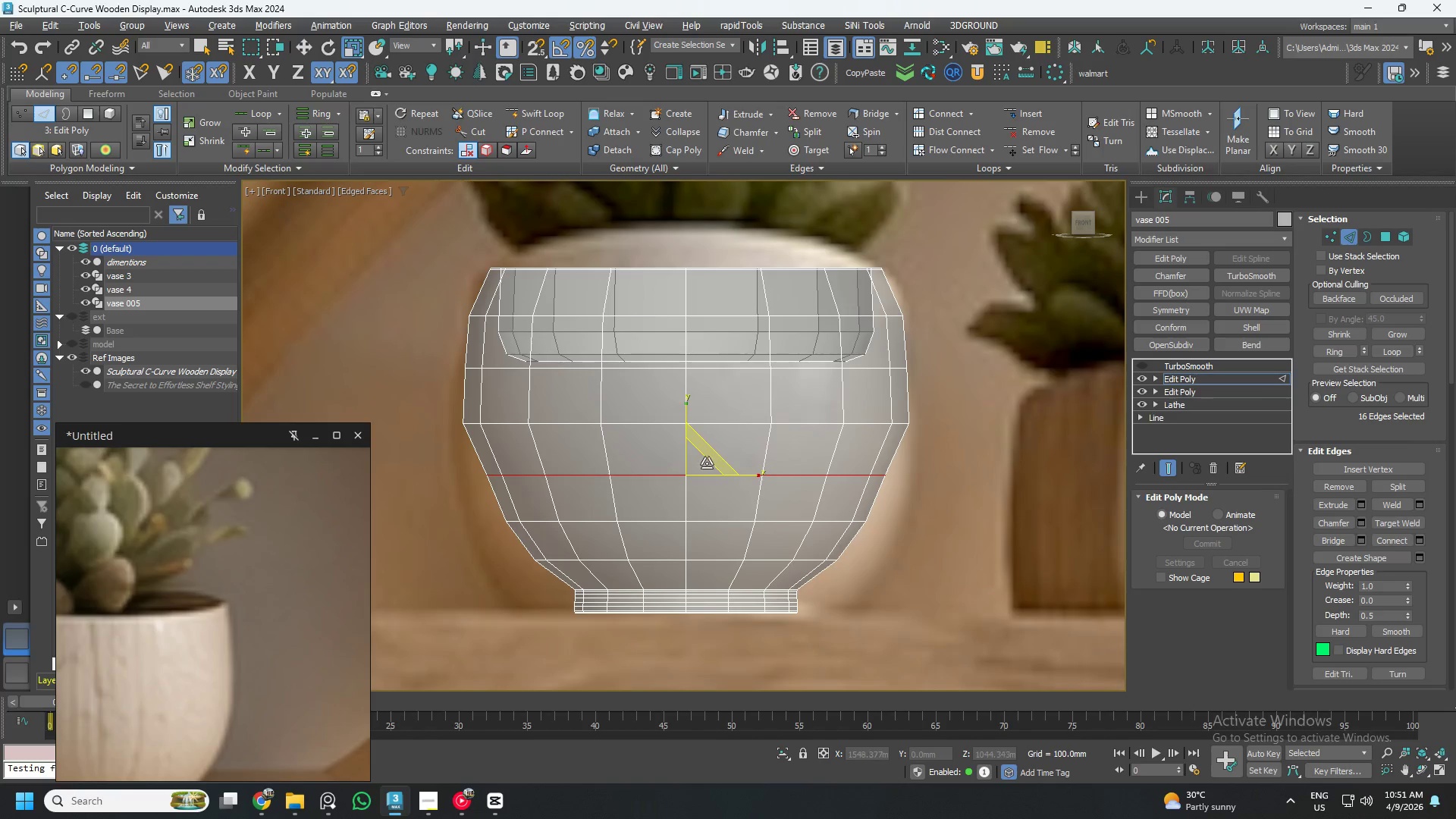 
left_click_drag(start_coordinate=[702, 465], to_coordinate=[702, 456])
 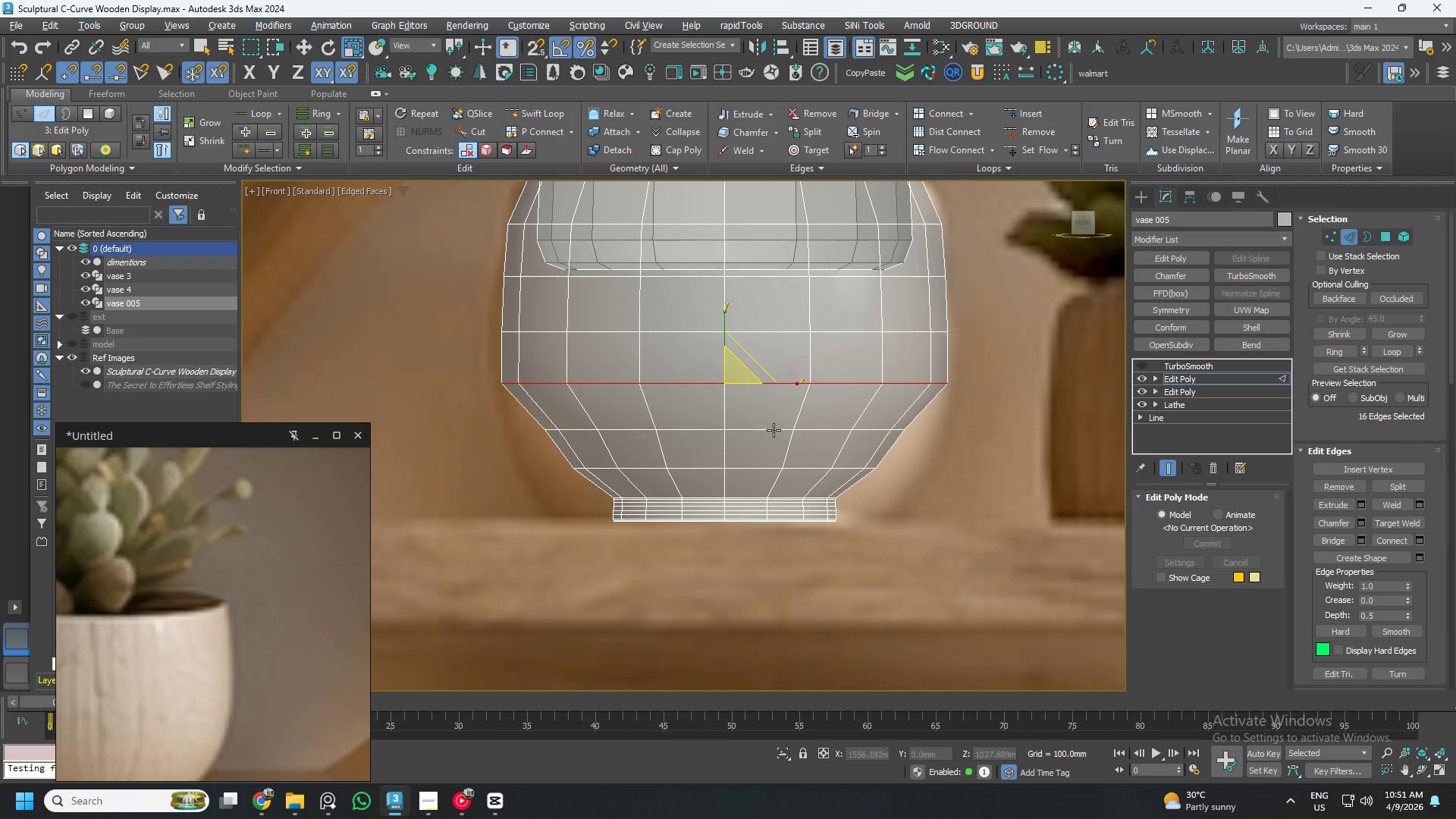 
double_click([774, 429])
 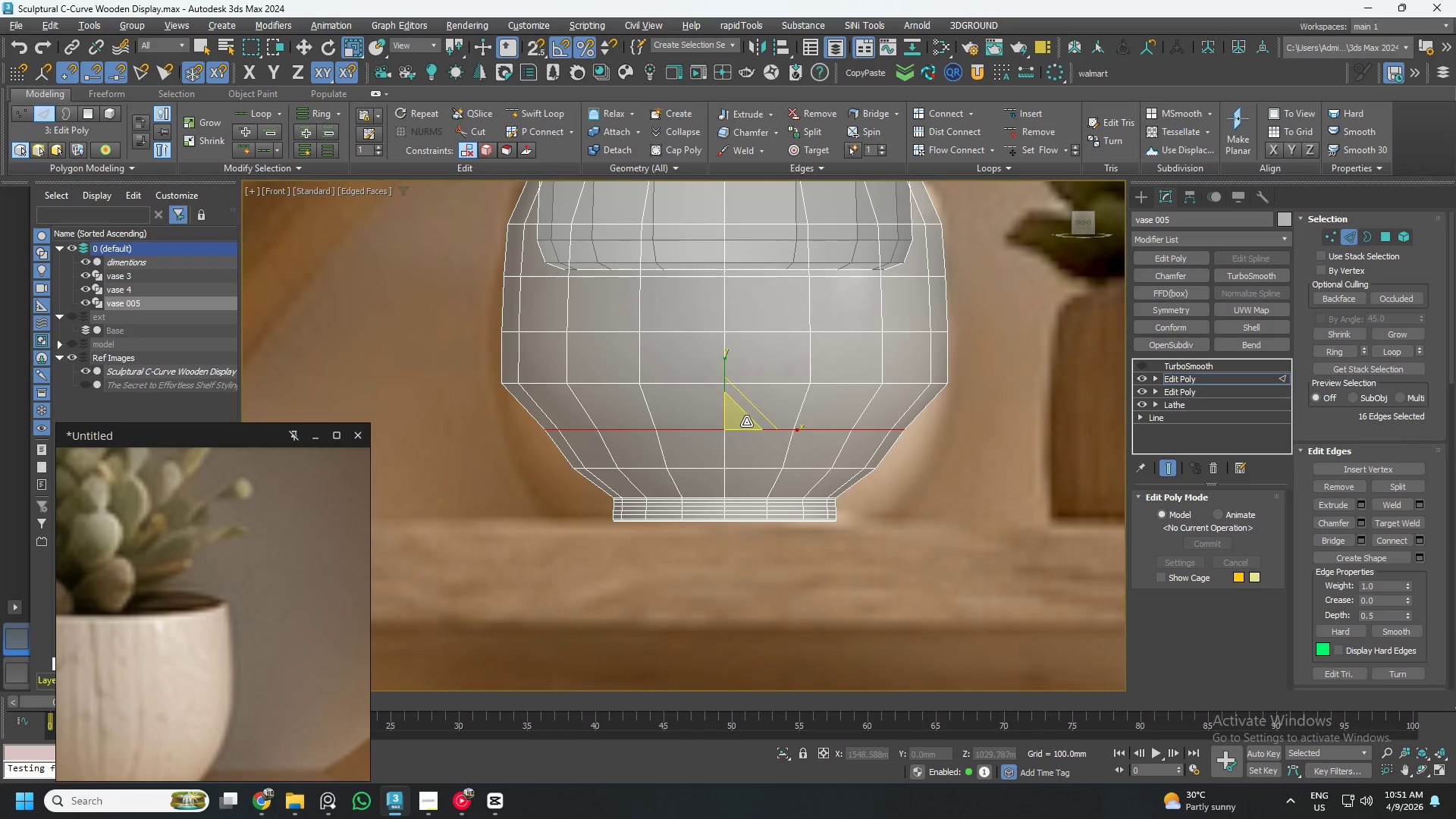 
left_click_drag(start_coordinate=[741, 422], to_coordinate=[732, 406])
 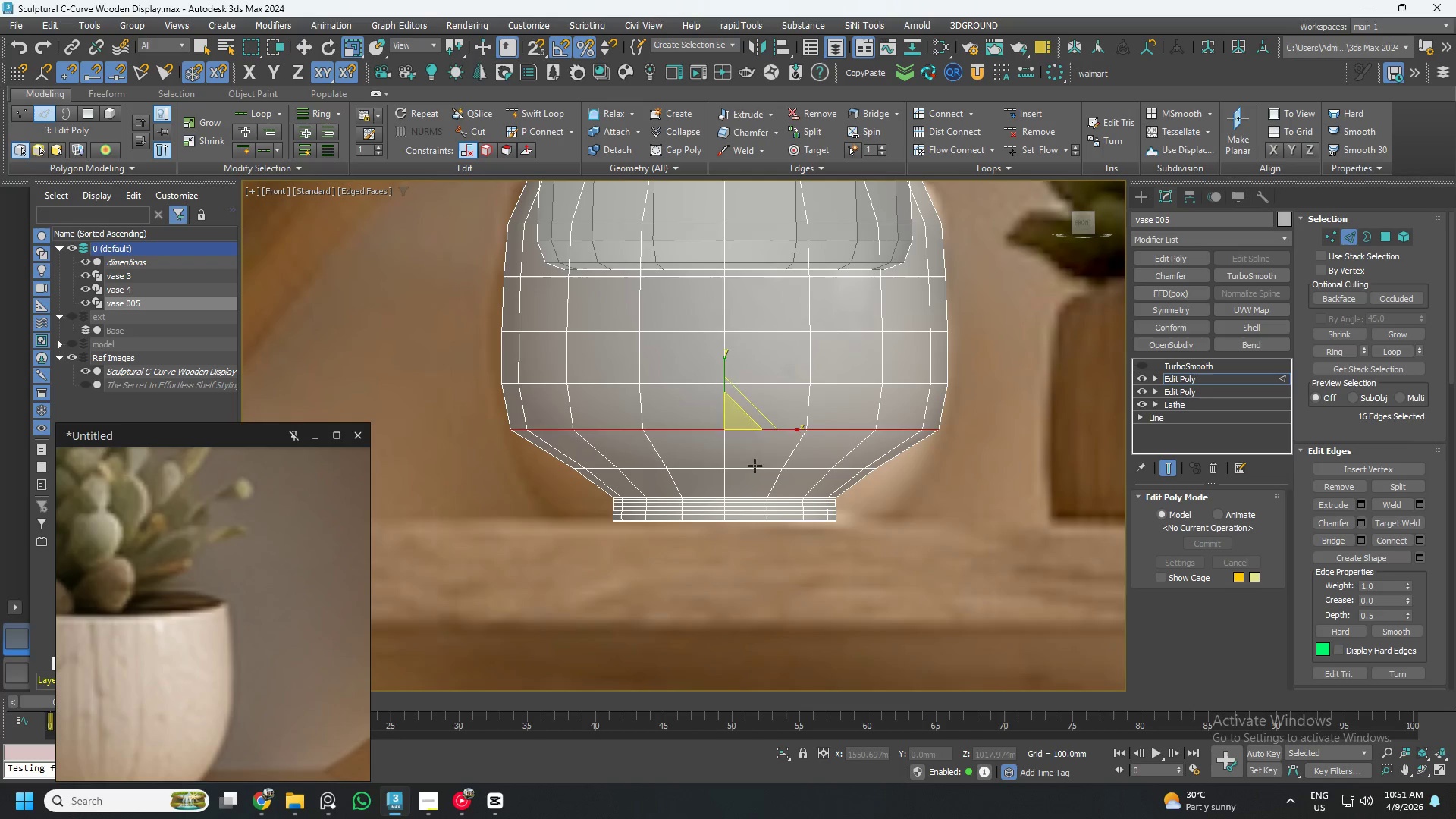 
double_click([755, 466])
 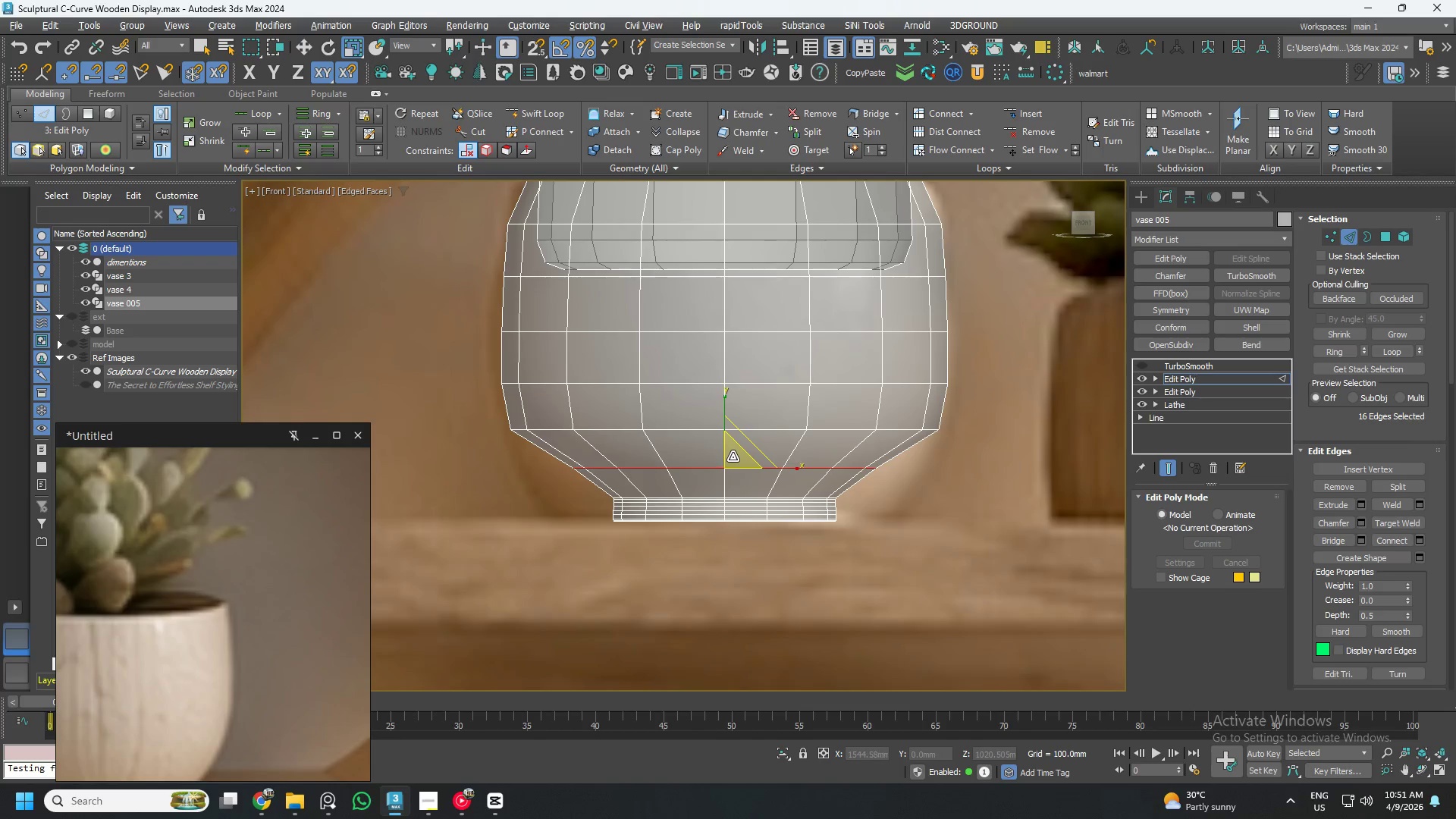 
left_click_drag(start_coordinate=[733, 457], to_coordinate=[730, 432])
 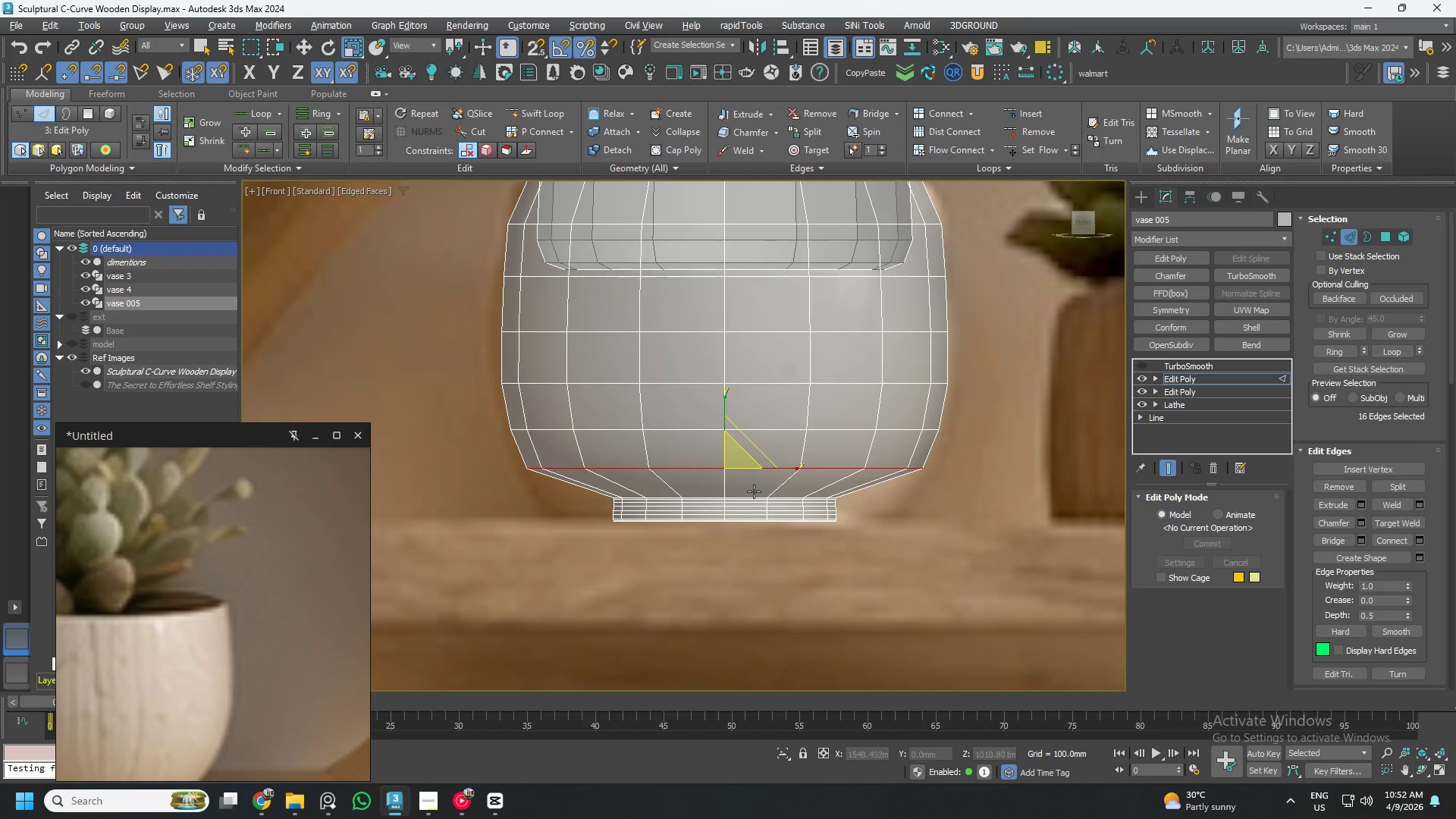 
scroll: coordinate [761, 500], scroll_direction: up, amount: 3.0
 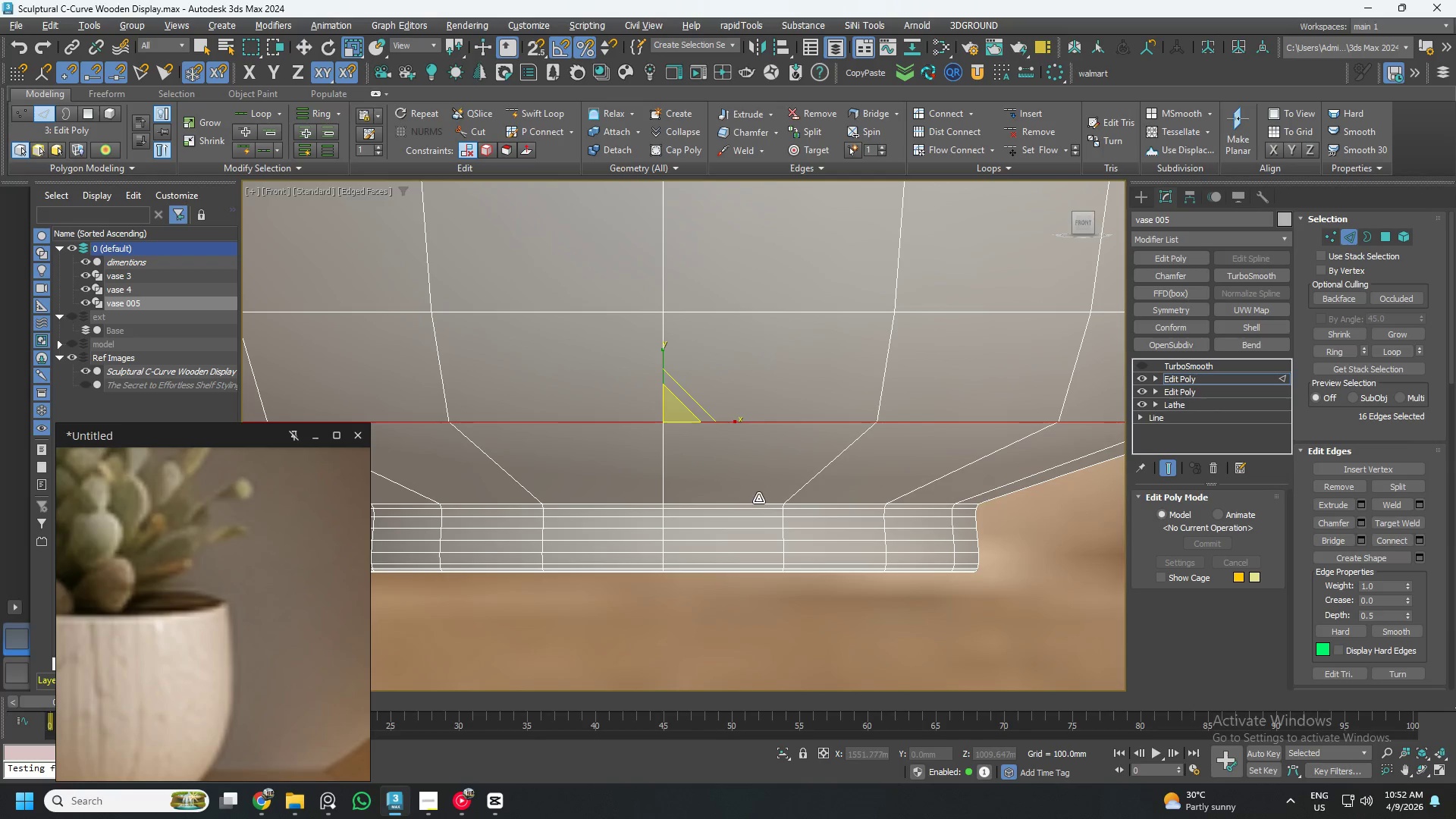 
double_click([758, 498])
 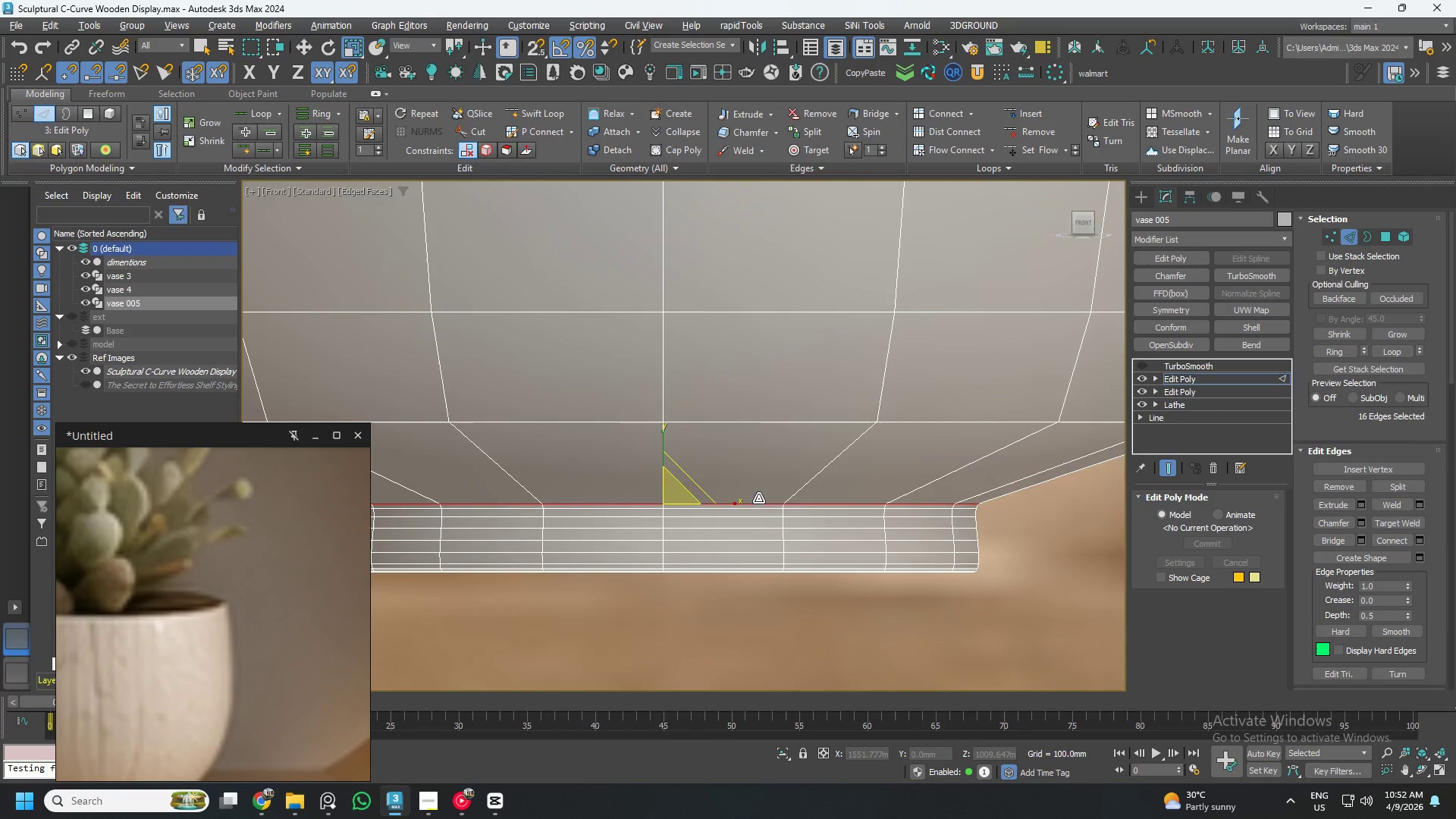 
scroll: coordinate [753, 498], scroll_direction: down, amount: 2.0
 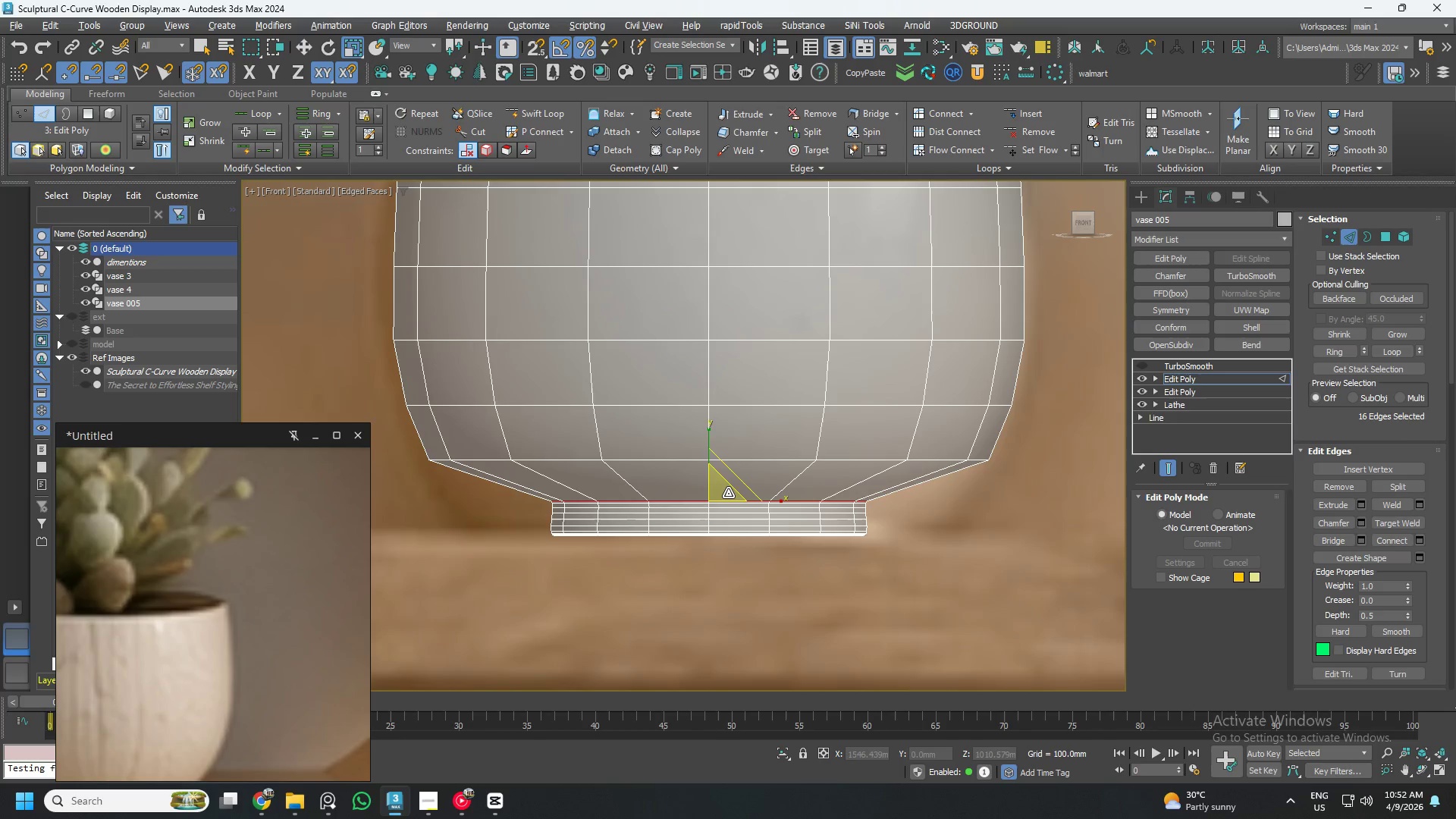 
left_click_drag(start_coordinate=[726, 491], to_coordinate=[708, 455])
 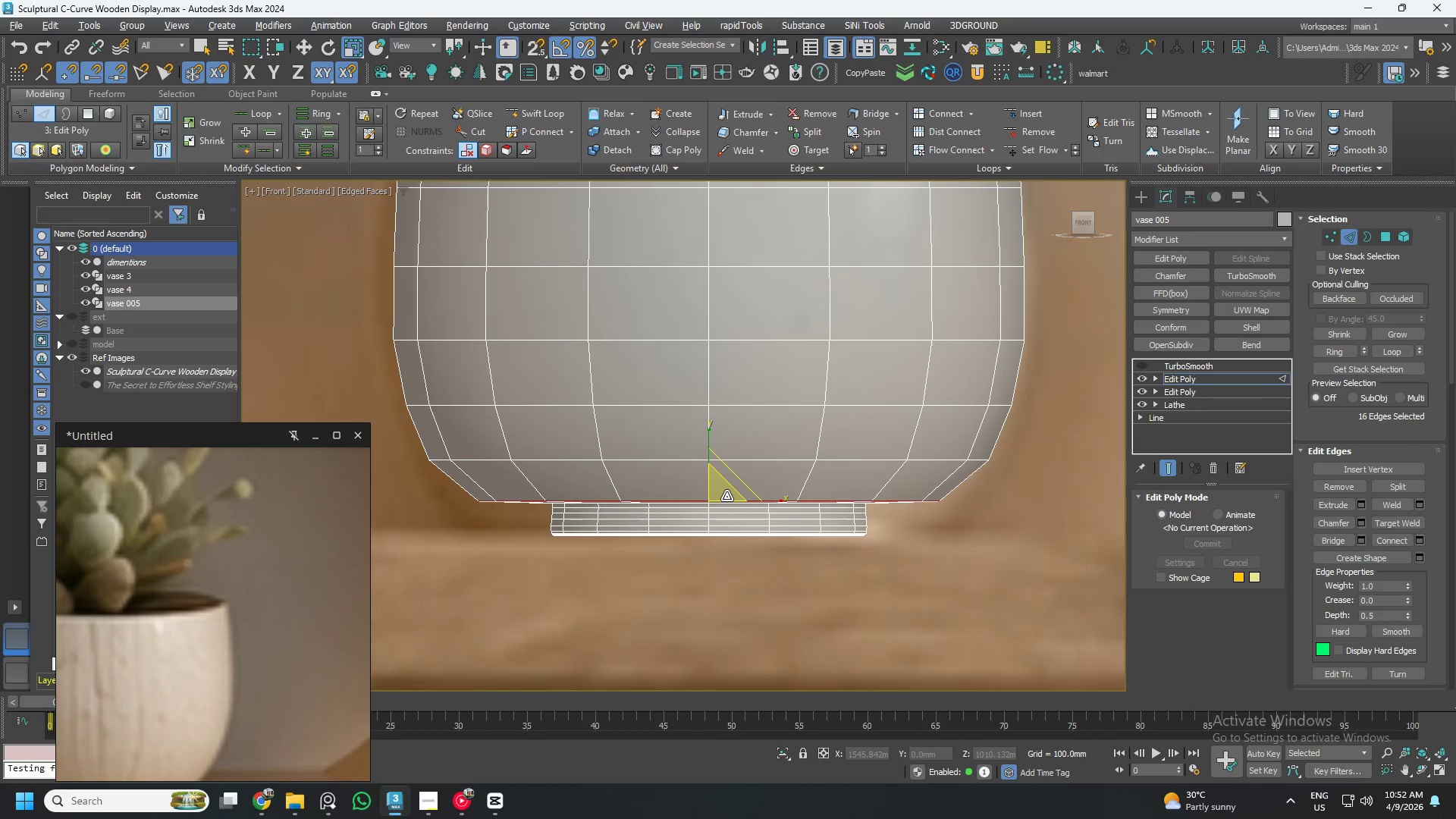 
hold_key(key=AltLeft, duration=0.36)
 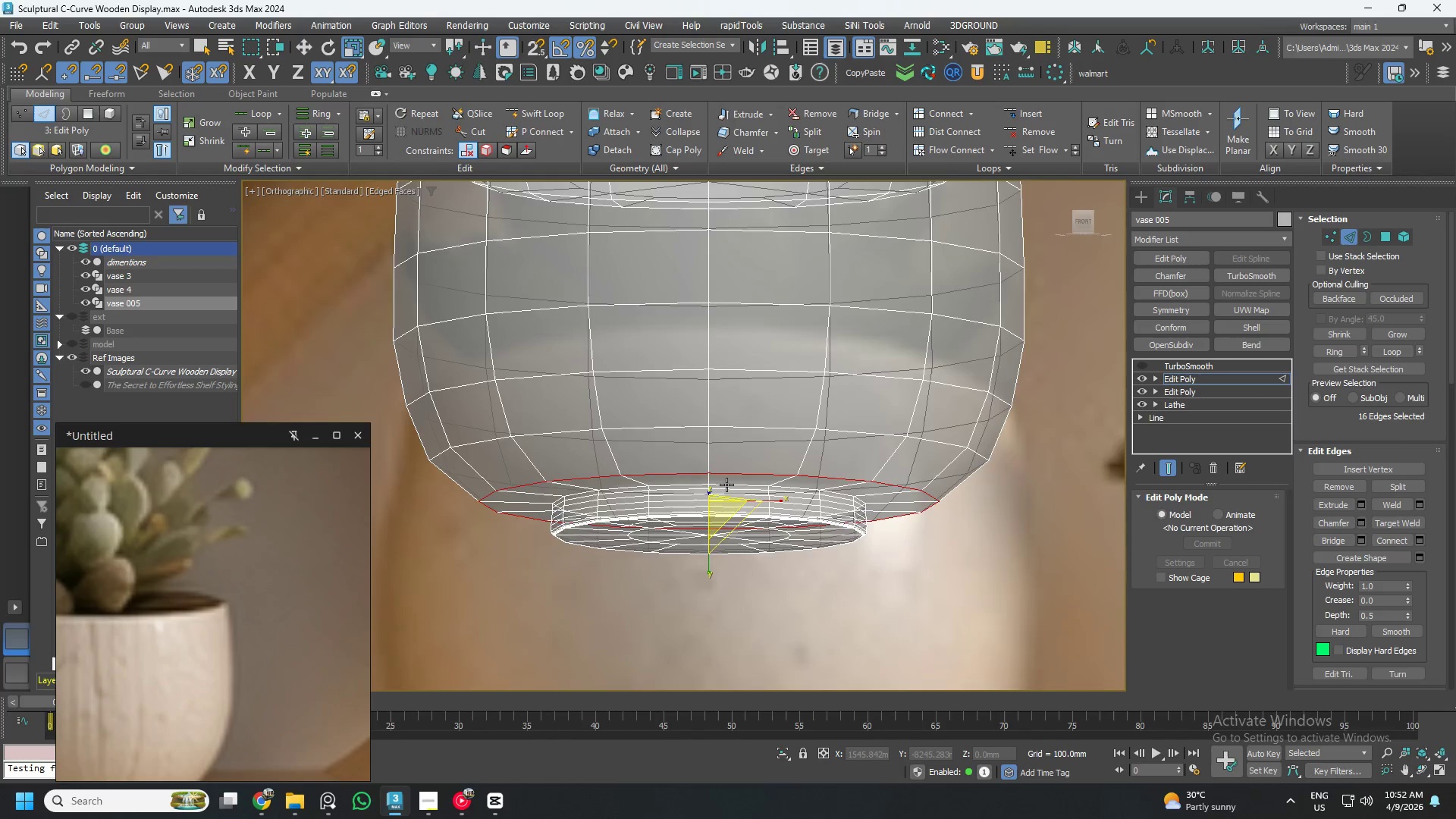 
left_click([732, 485])
 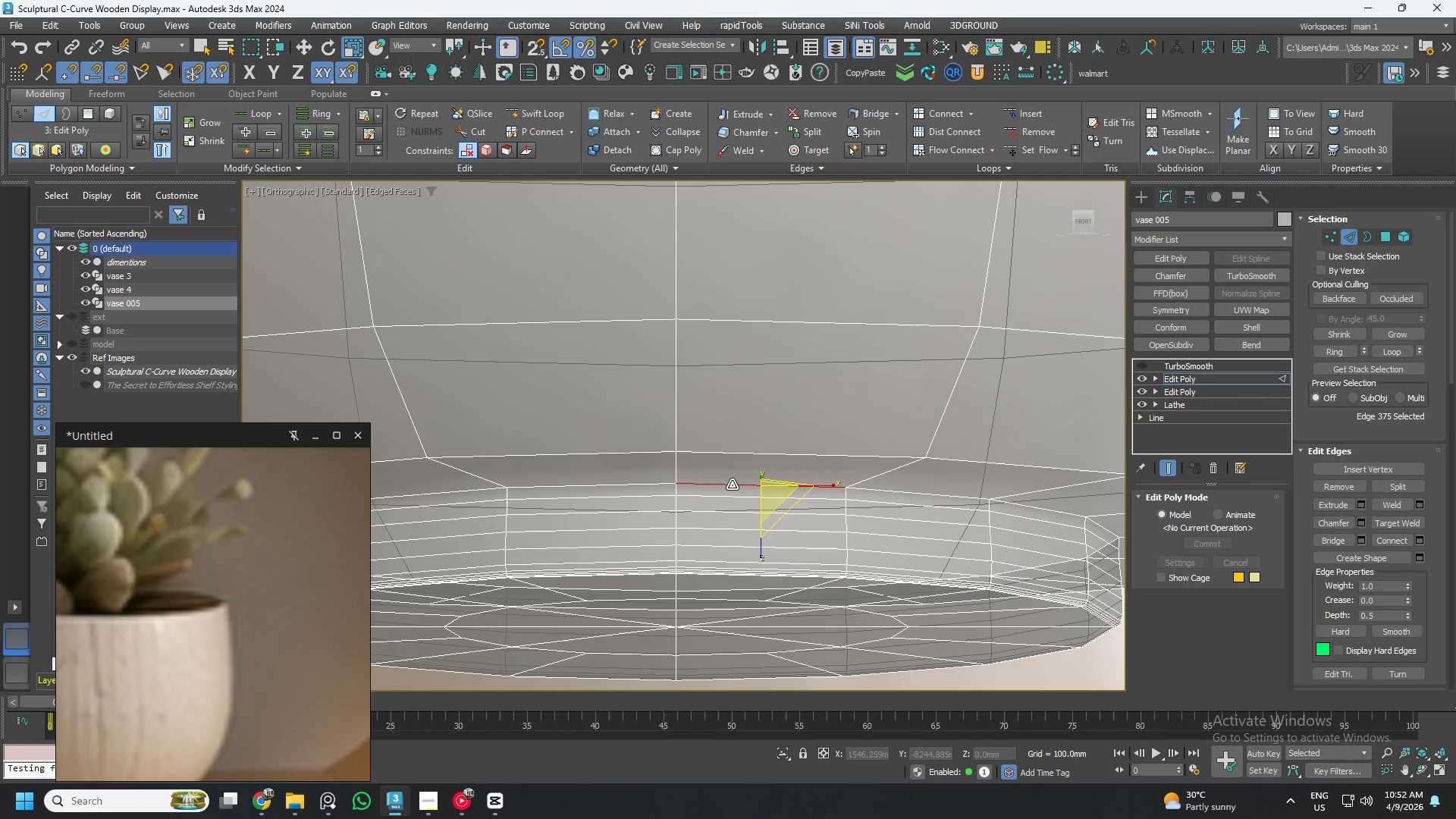 
scroll: coordinate [726, 485], scroll_direction: up, amount: 3.0
 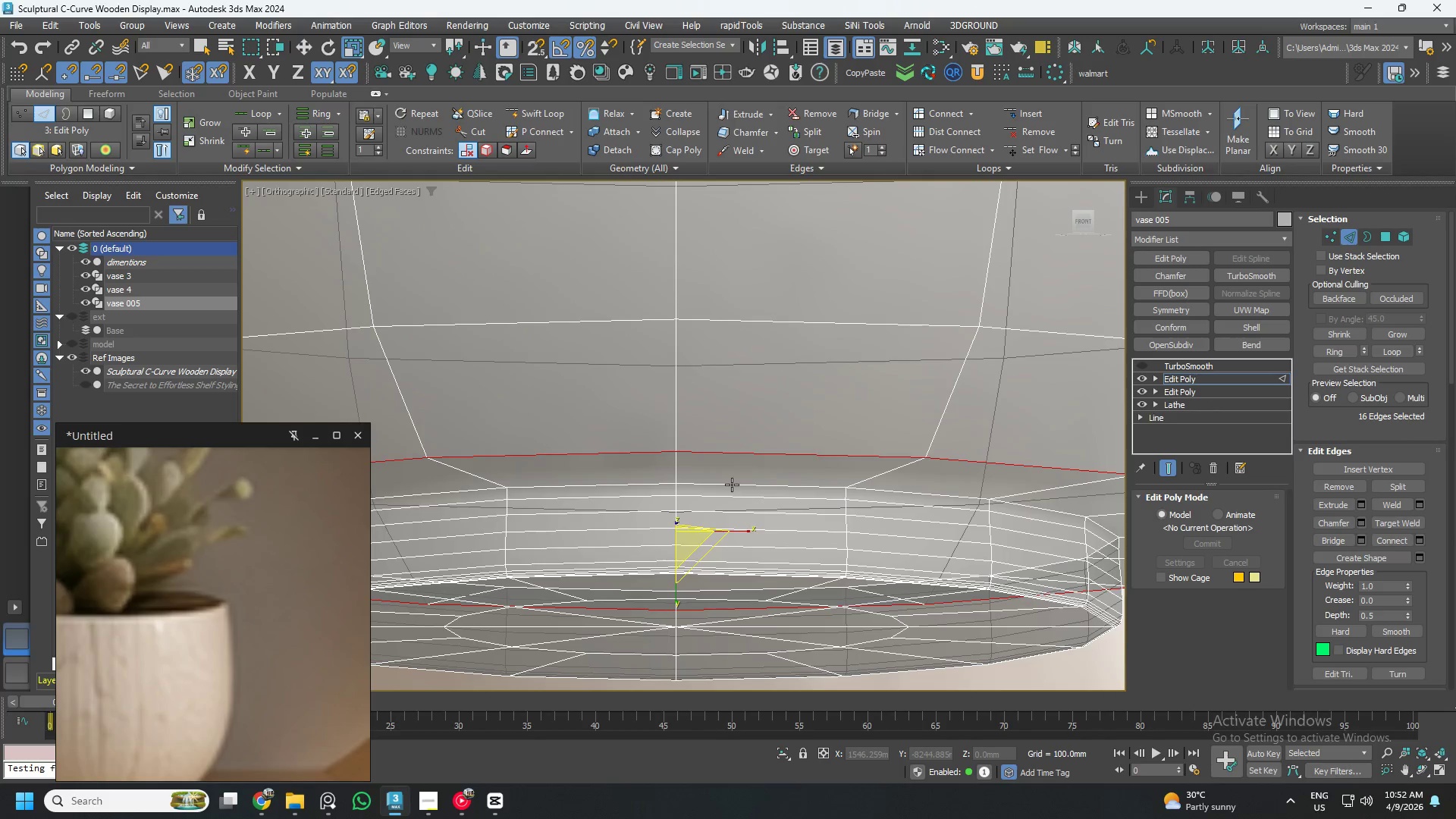 
double_click([732, 485])
 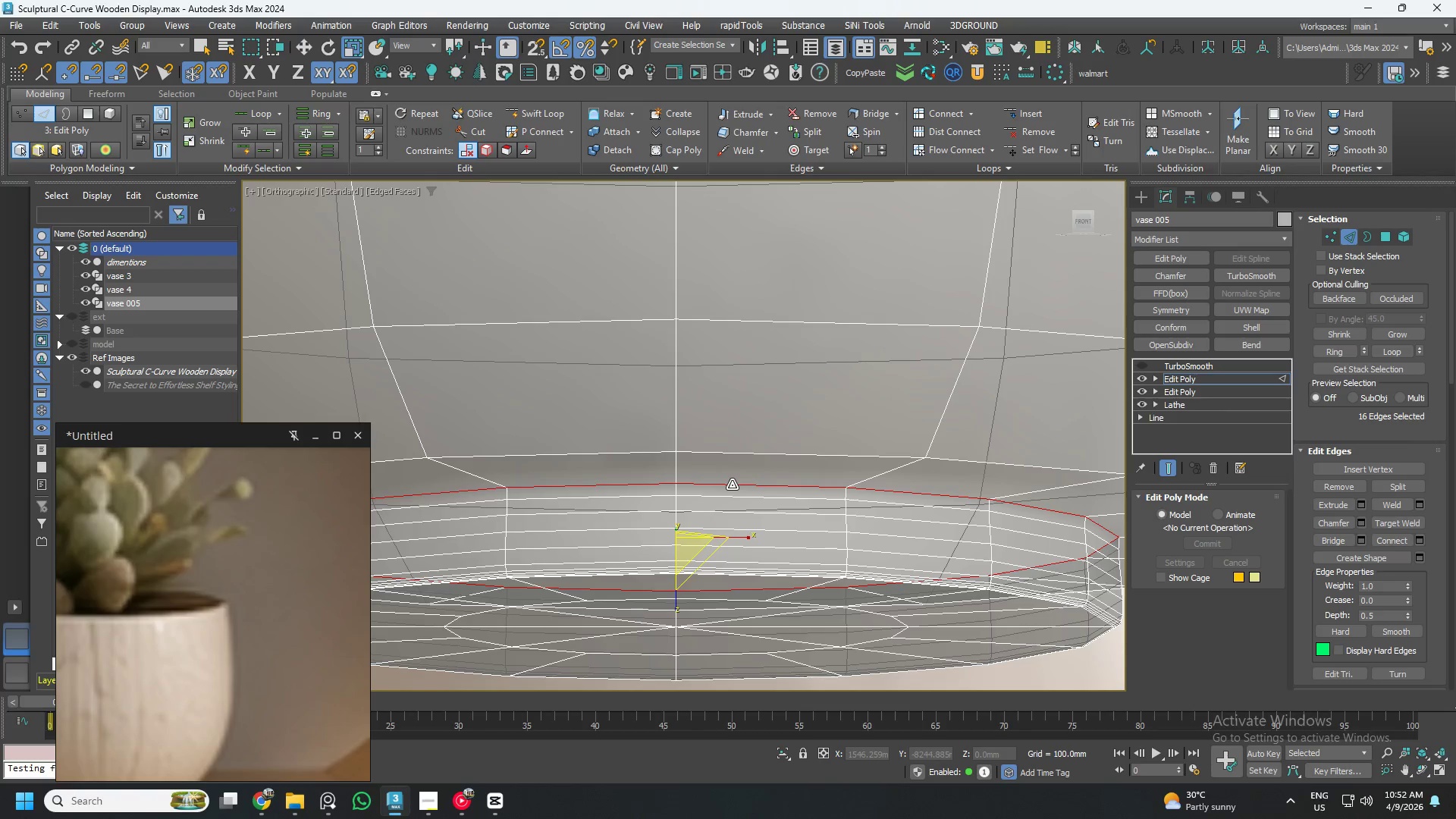 
key(Control+Backspace)
 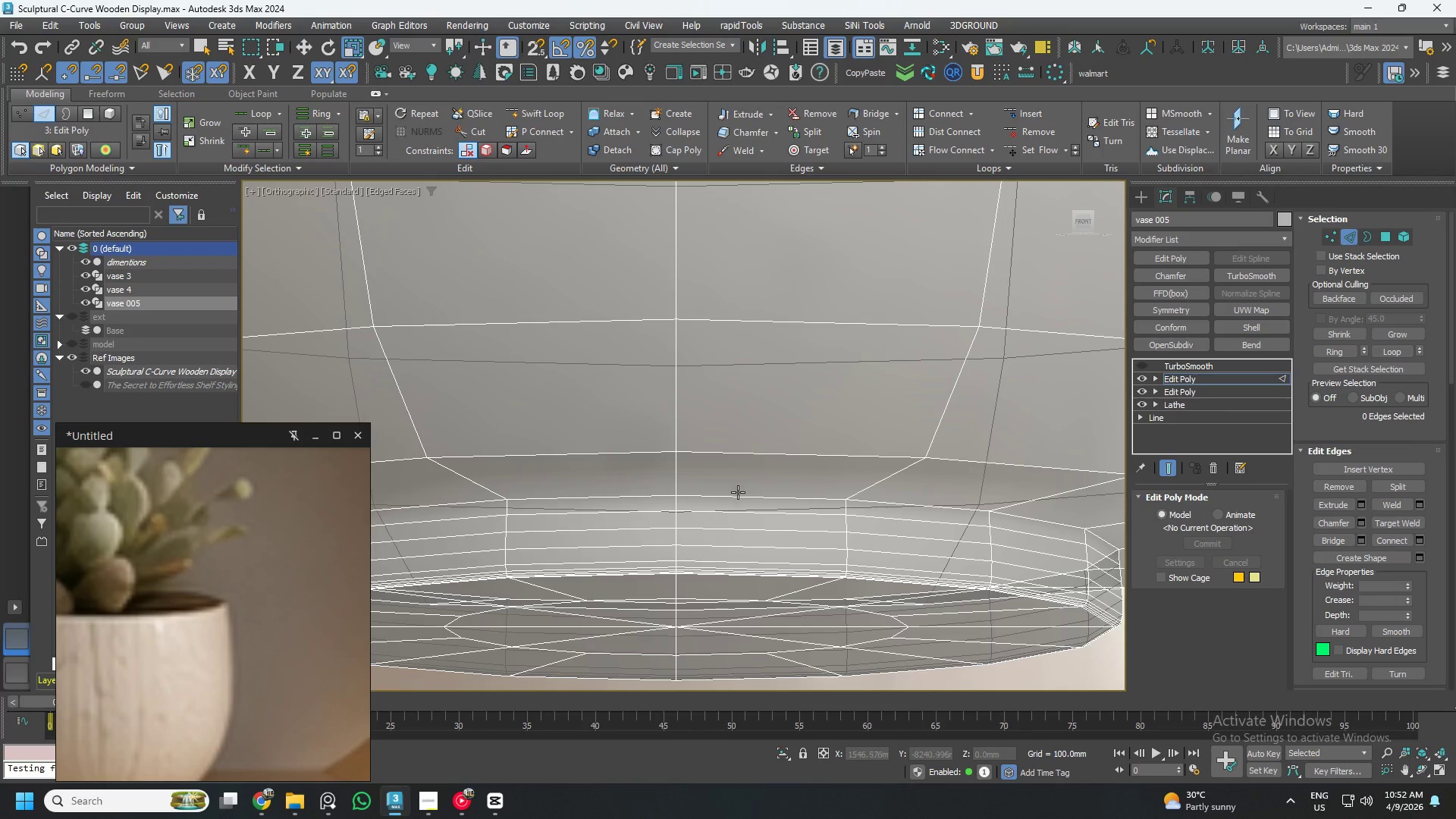 
double_click([738, 493])
 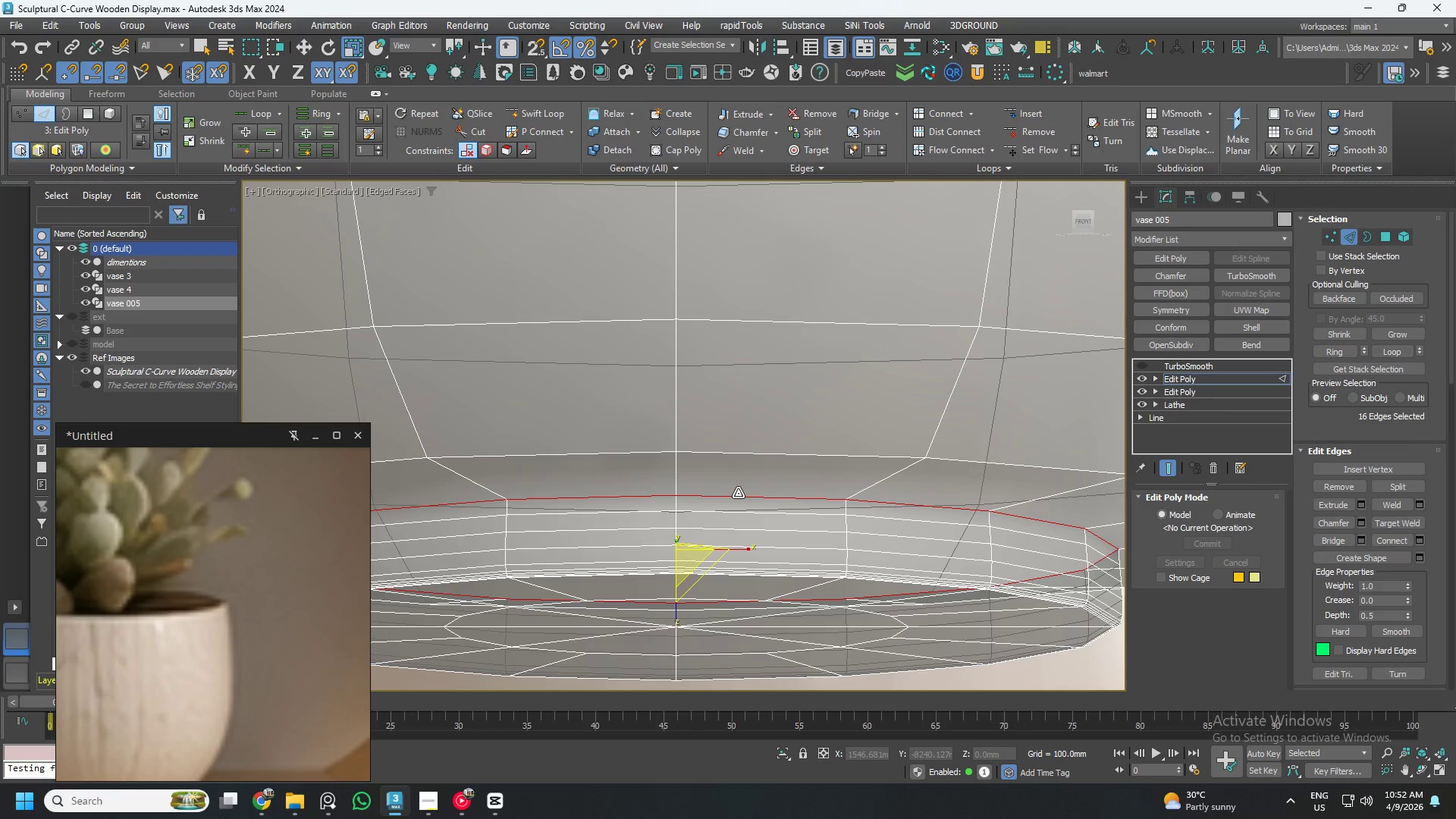 
key(Alt+2)
 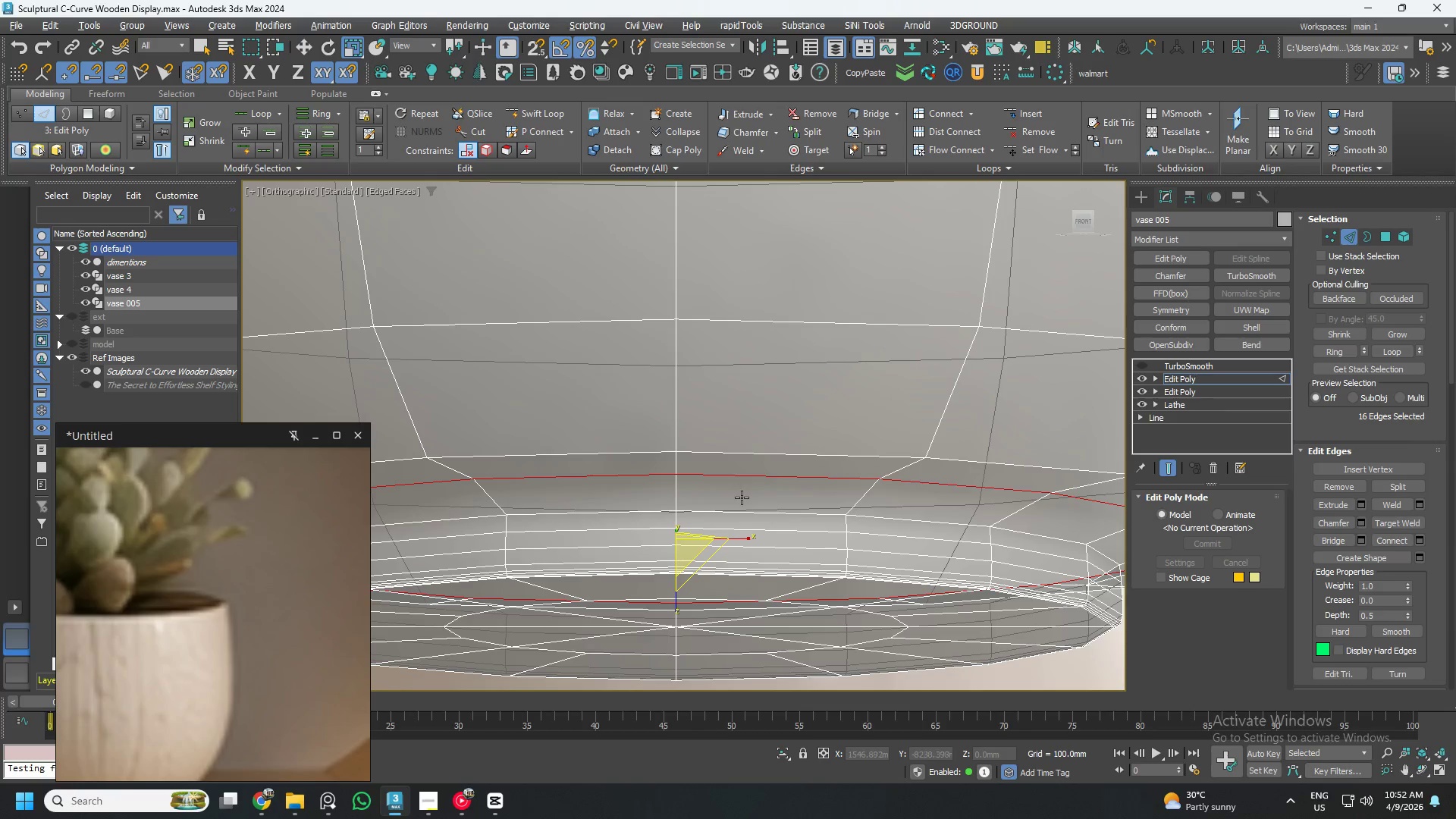 
scroll: coordinate [757, 513], scroll_direction: down, amount: 4.0
 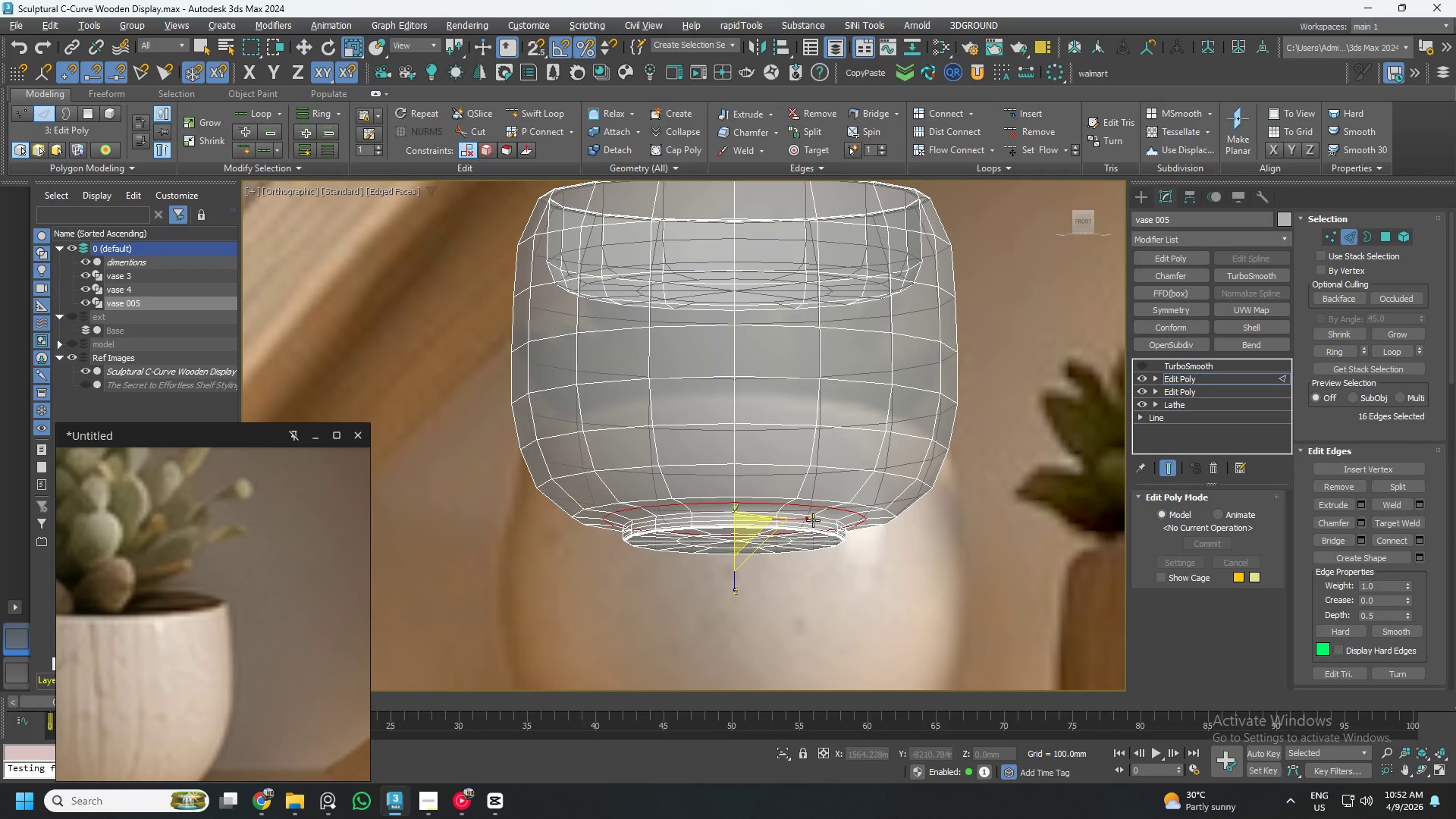 
scroll: coordinate [802, 523], scroll_direction: up, amount: 2.0
 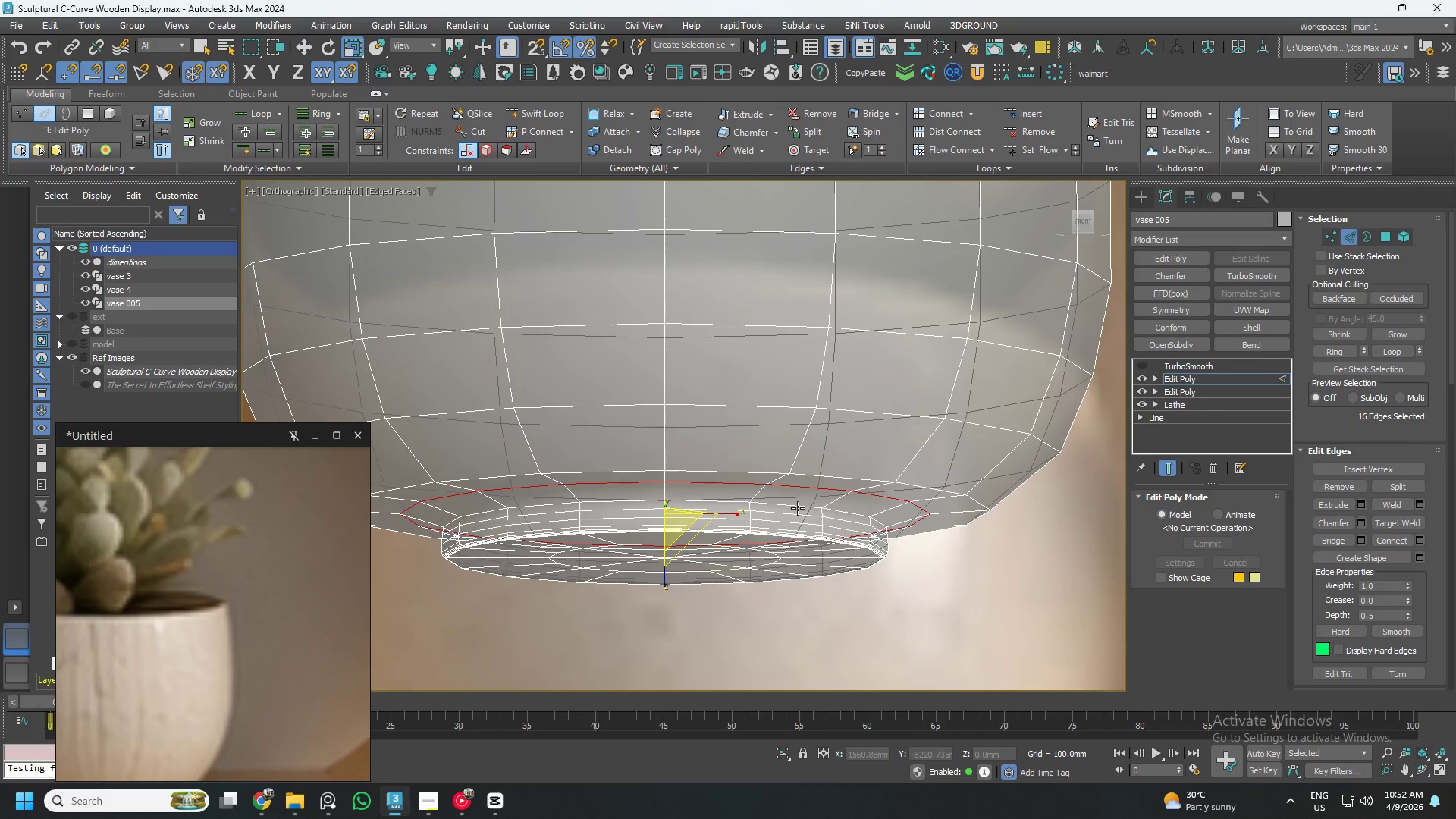 
double_click([798, 508])
 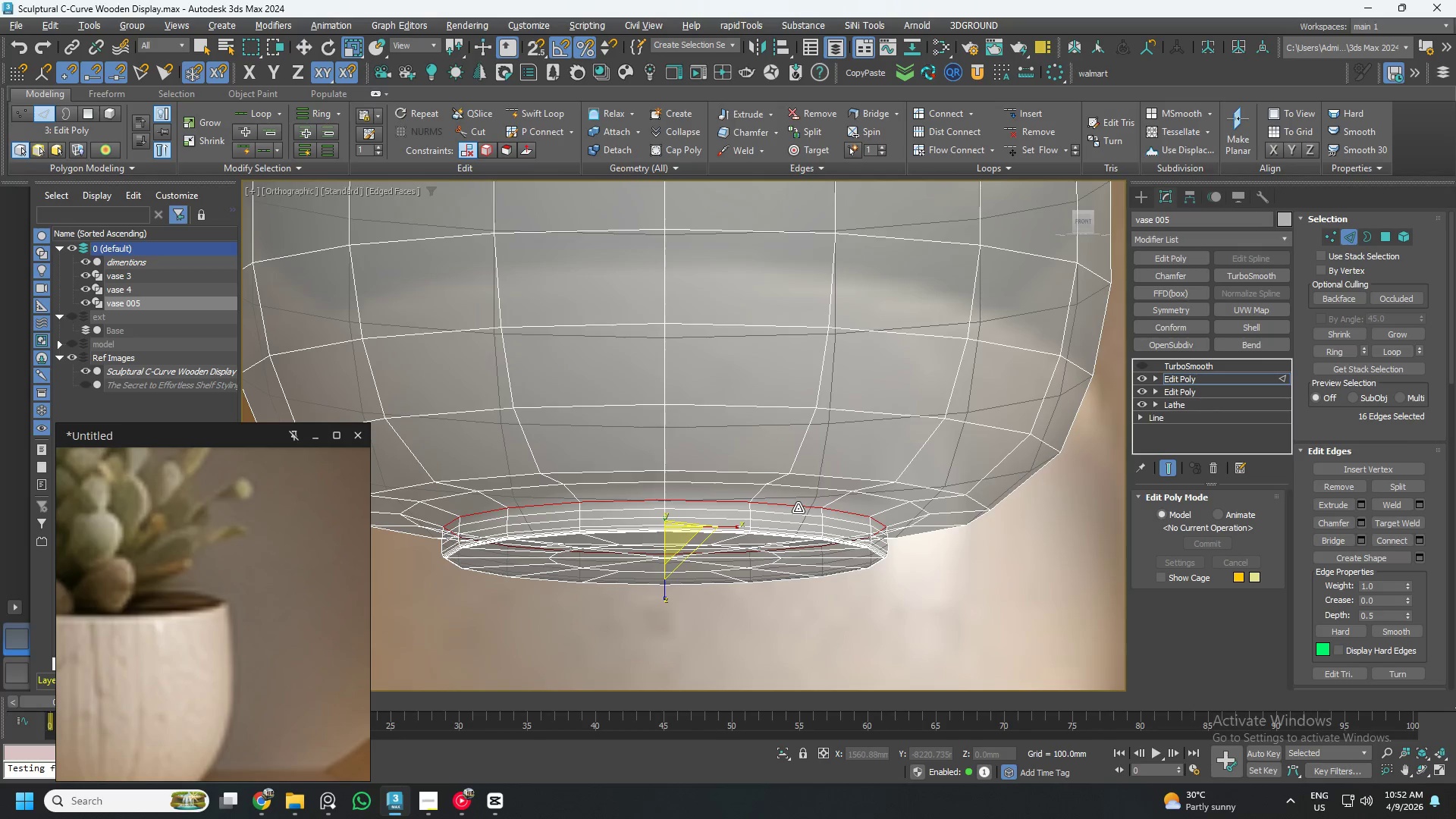 
key(Control+Backspace)
 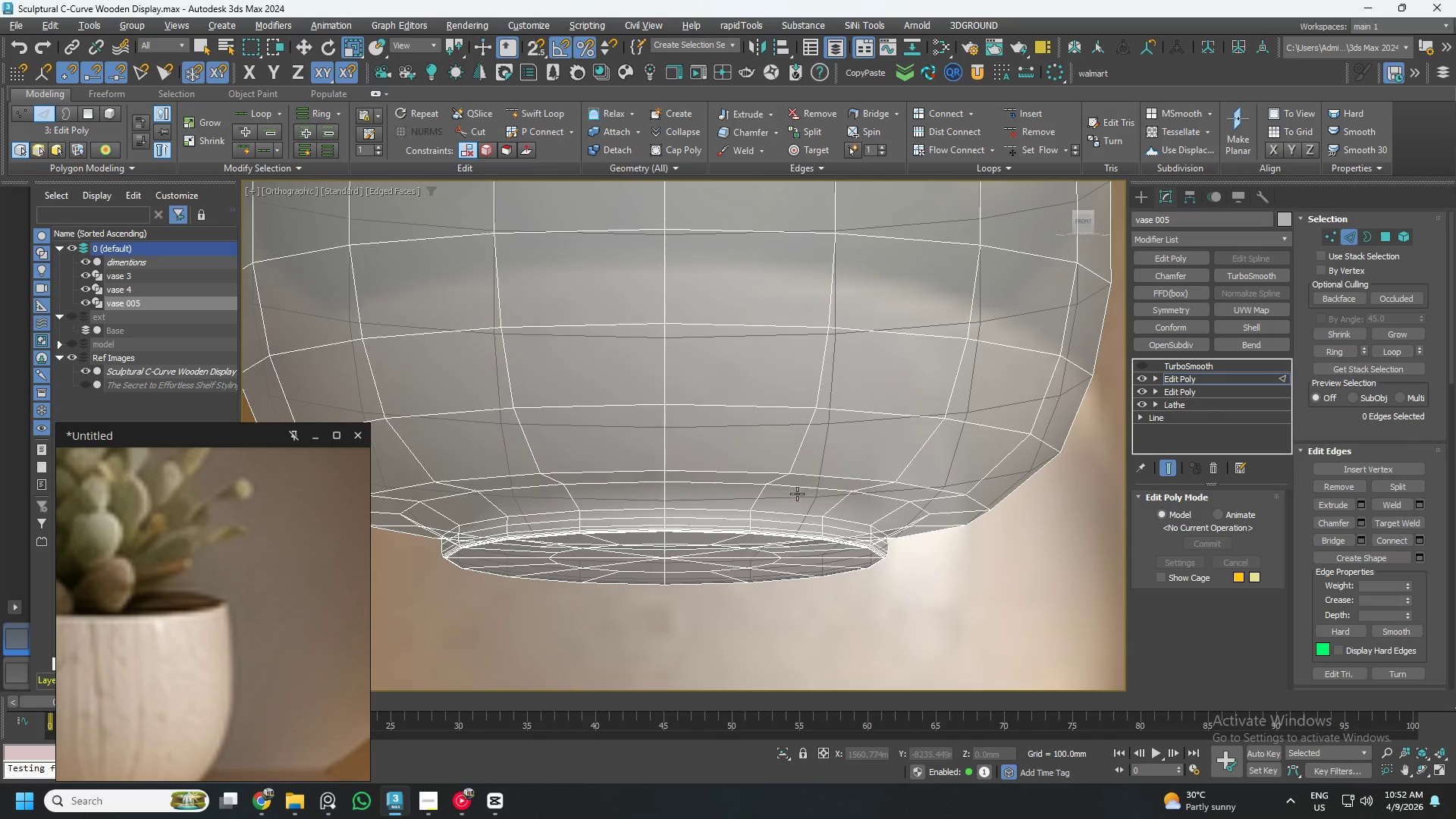 
double_click([798, 489])
 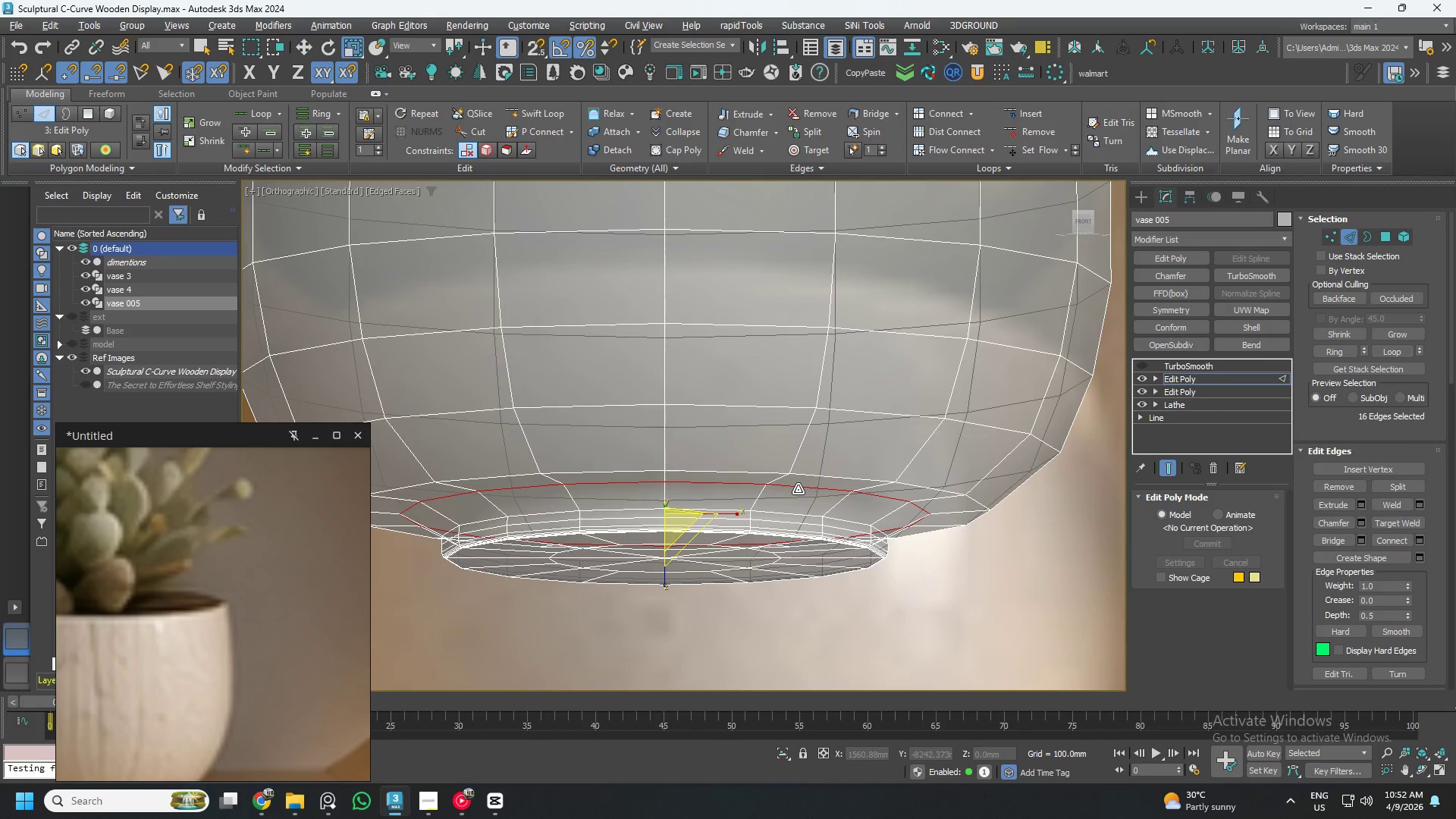 
key(Alt+AltLeft)
 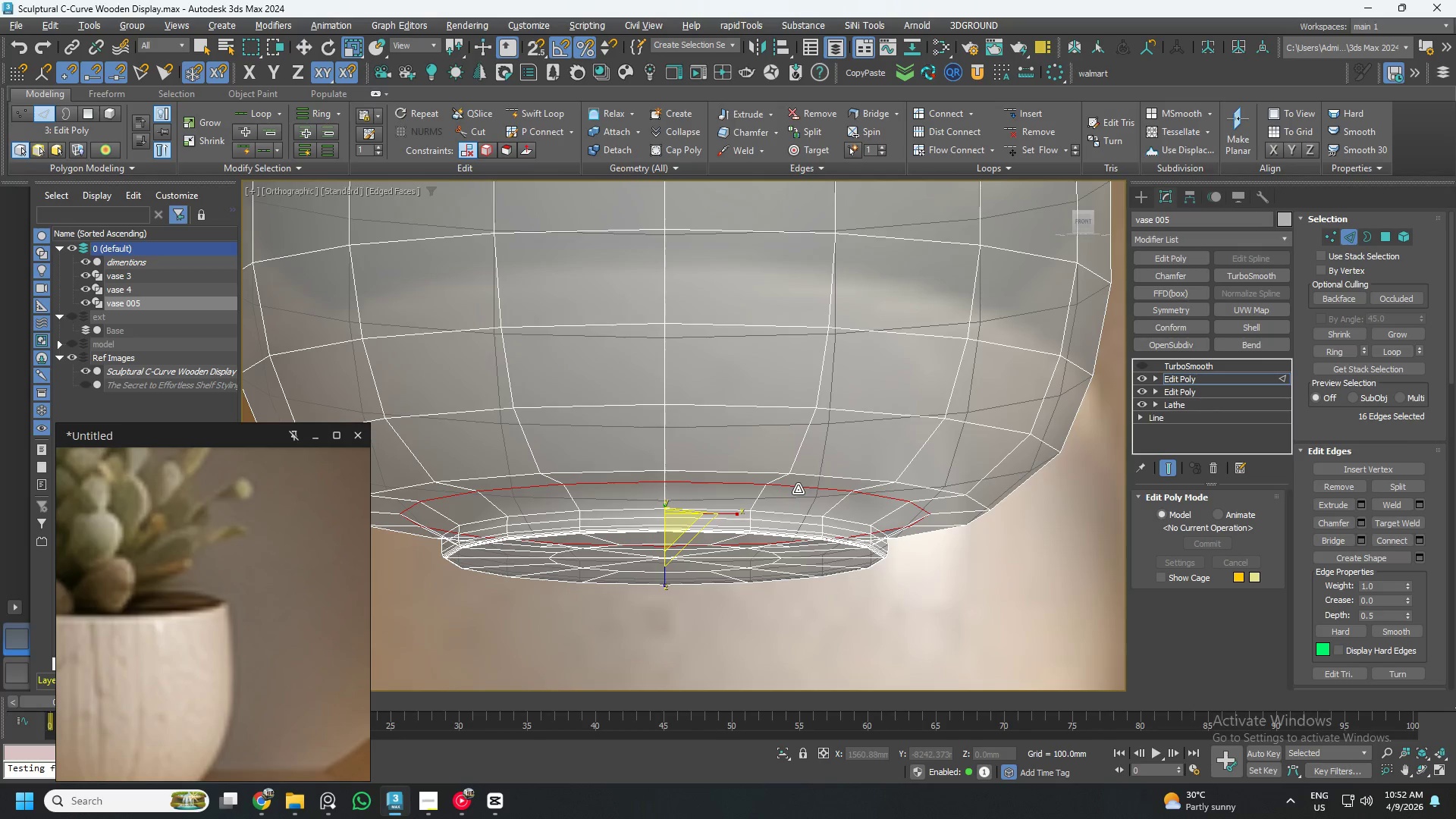 
key(Alt+2)
 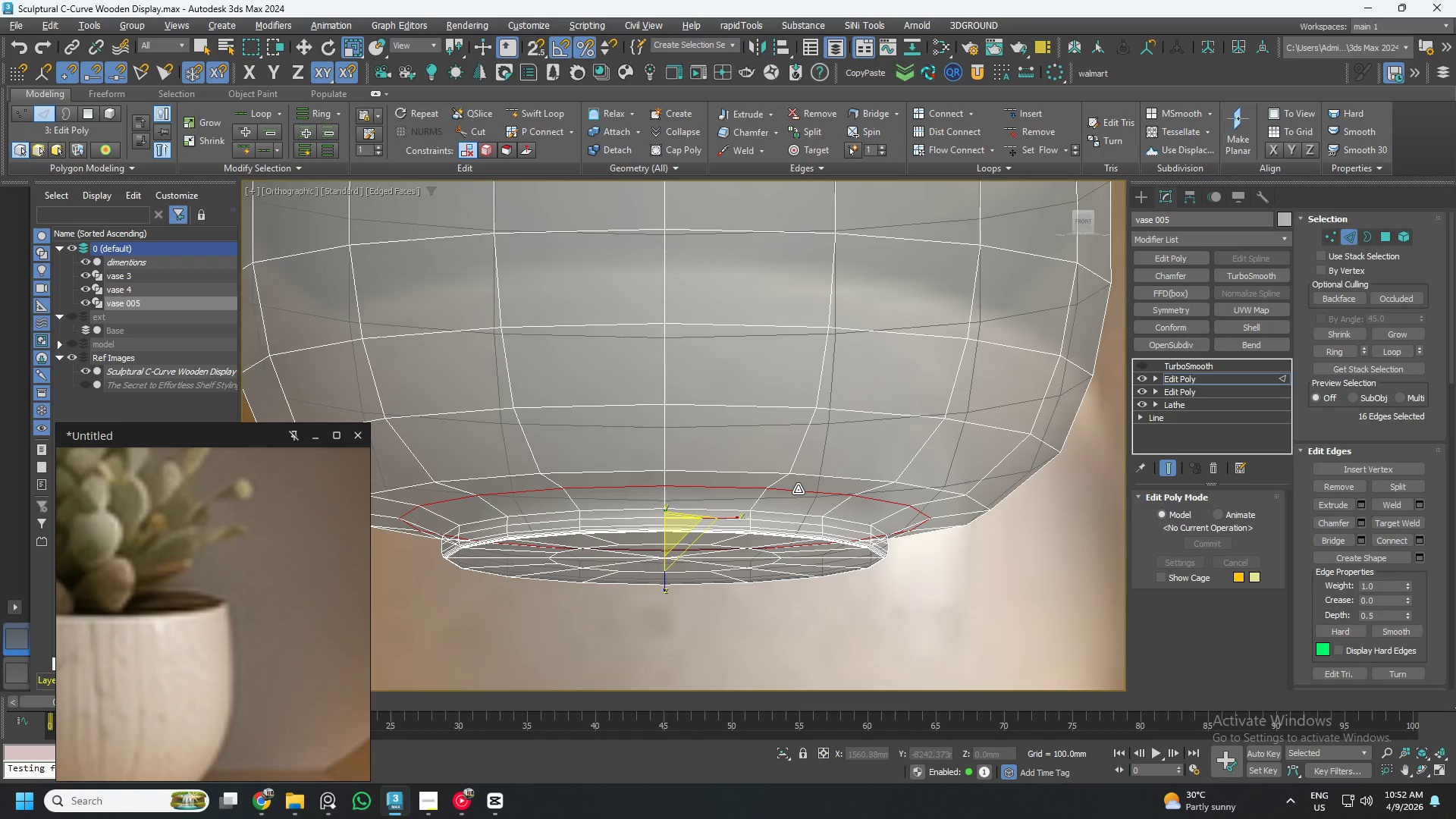 
scroll: coordinate [799, 492], scroll_direction: down, amount: 3.0
 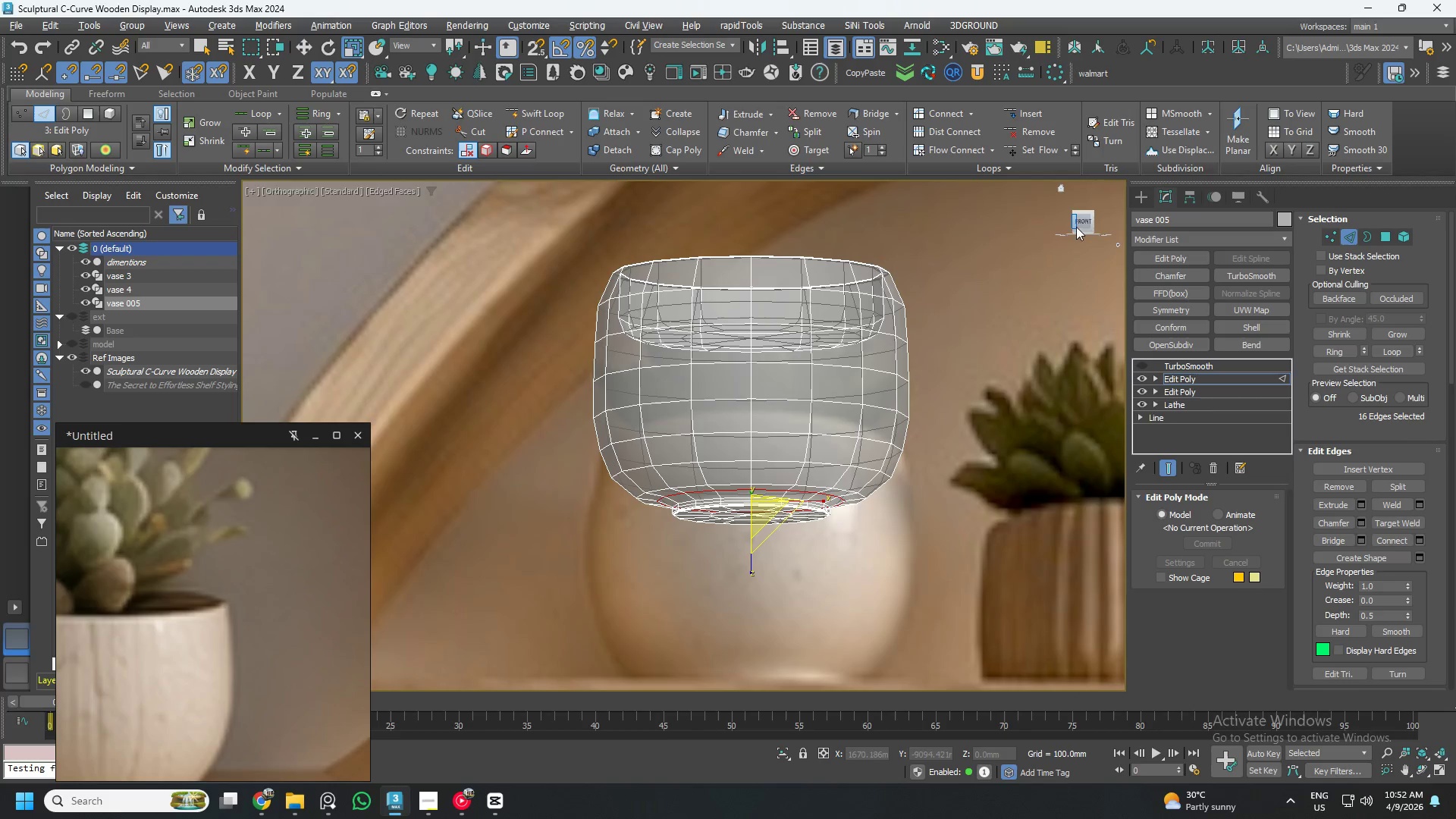 
left_click([1079, 222])
 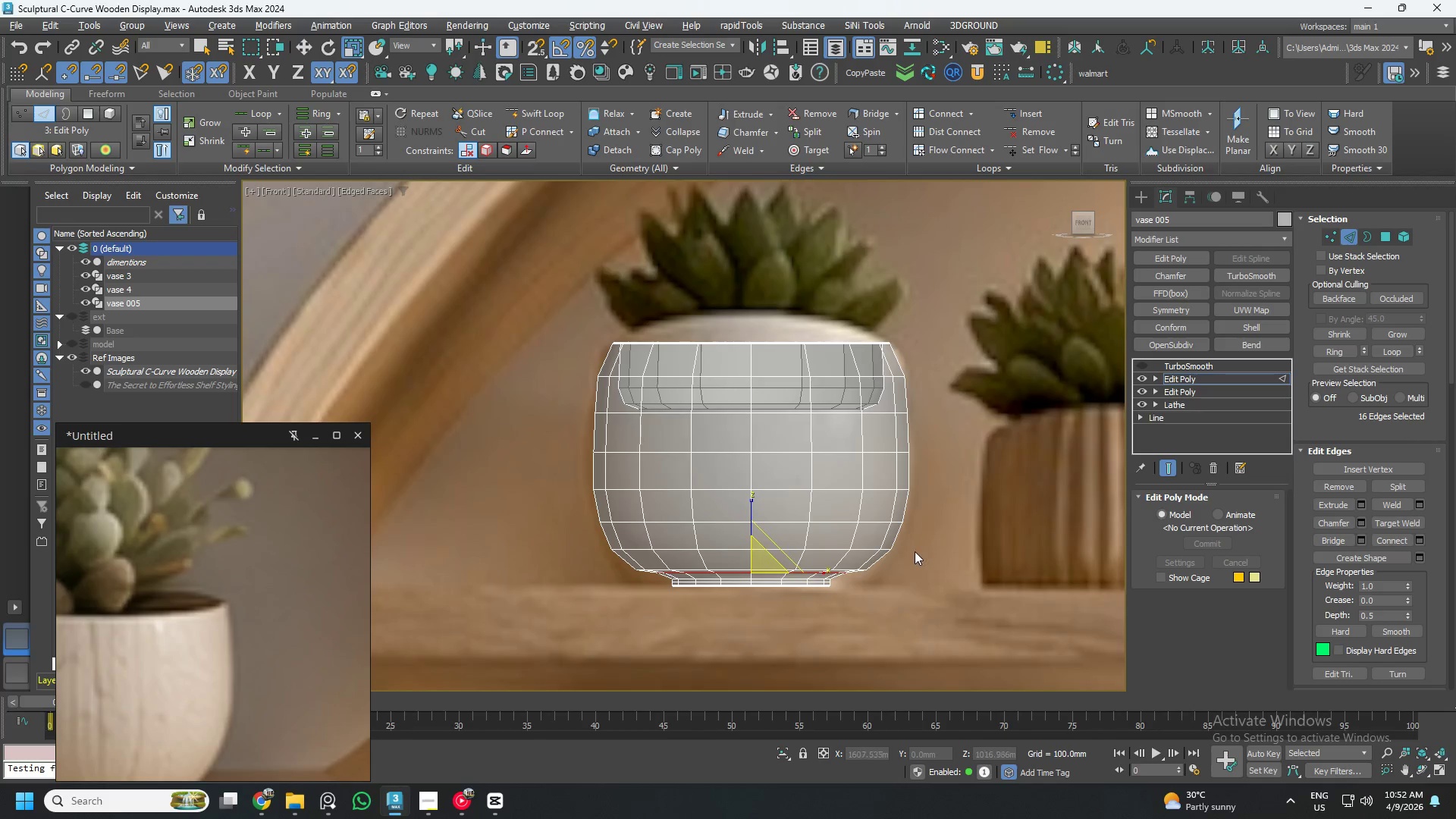 
scroll: coordinate [803, 579], scroll_direction: up, amount: 3.0
 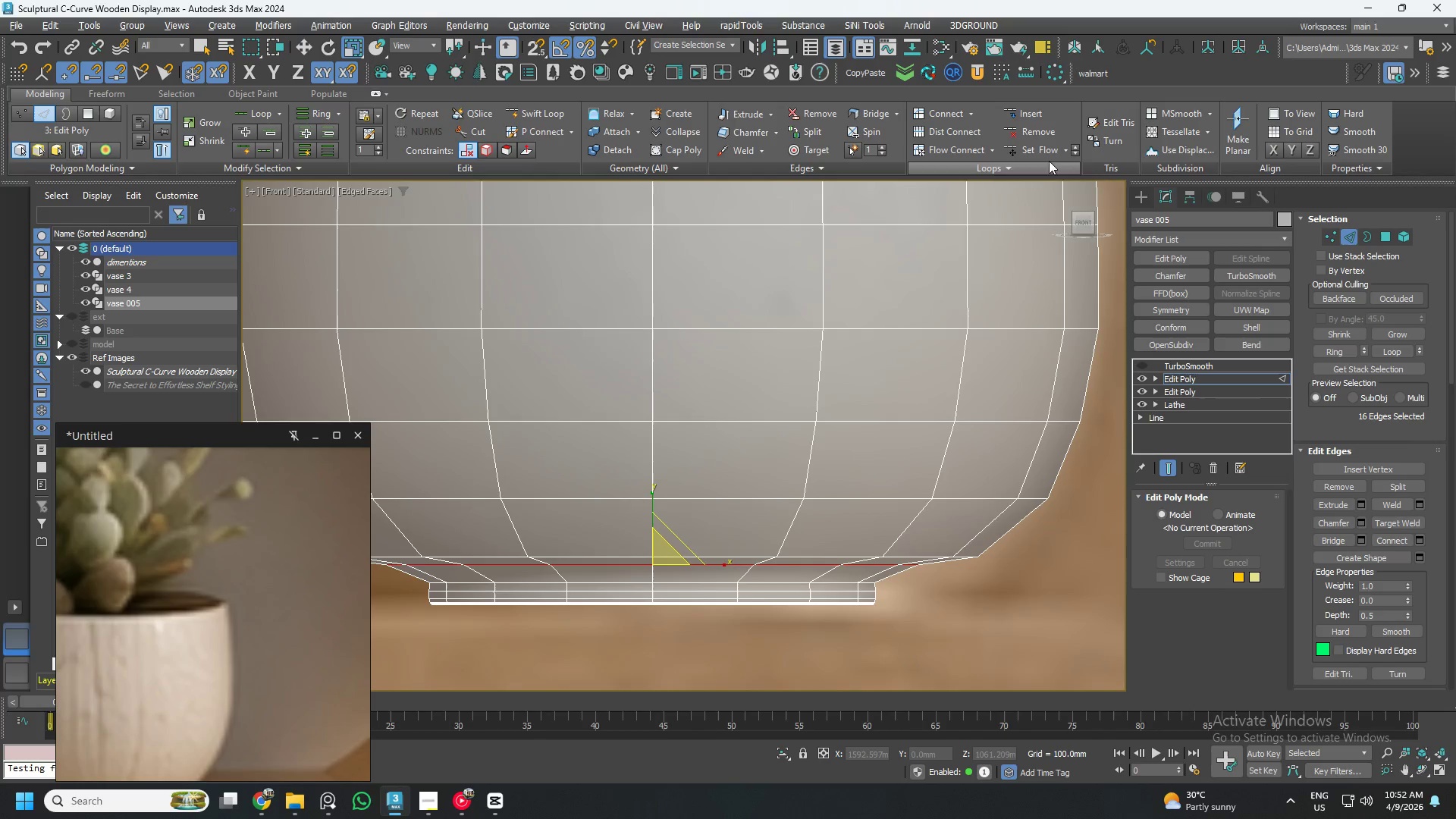 
left_click_drag(start_coordinate=[1074, 148], to_coordinate=[1075, 171])
 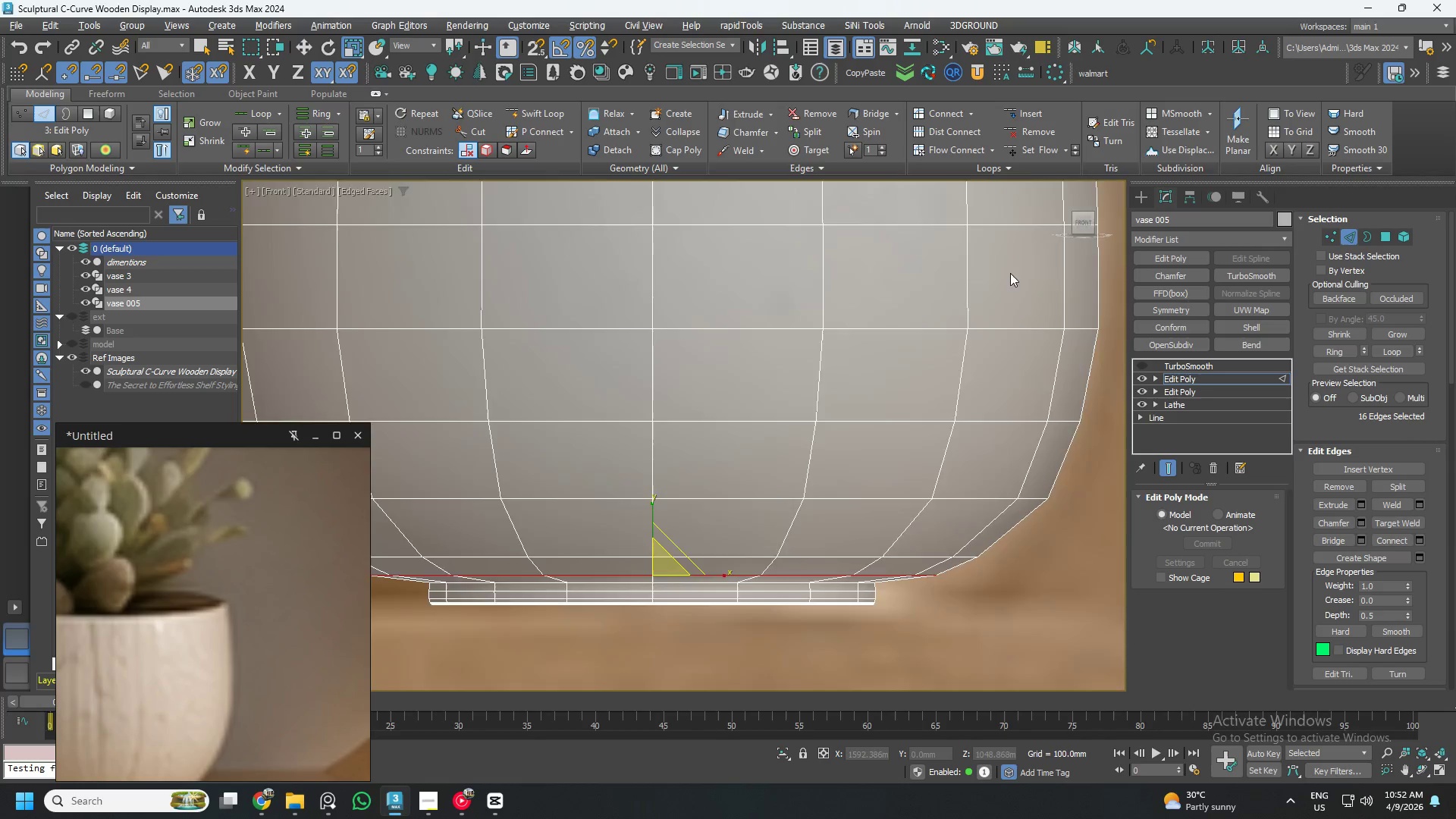 
scroll: coordinate [996, 288], scroll_direction: down, amount: 3.0
 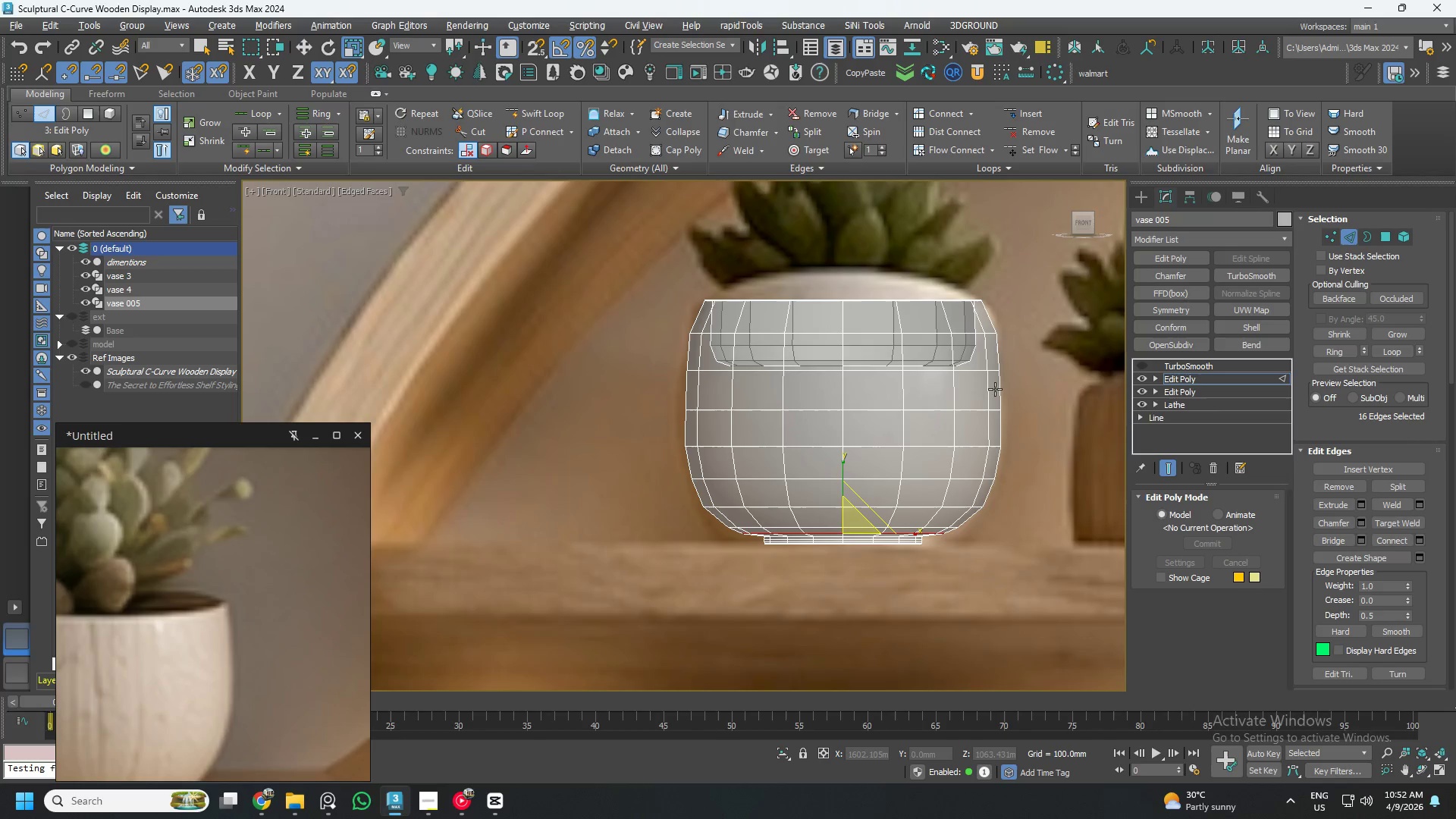 
scroll: coordinate [987, 463], scroll_direction: up, amount: 2.0
 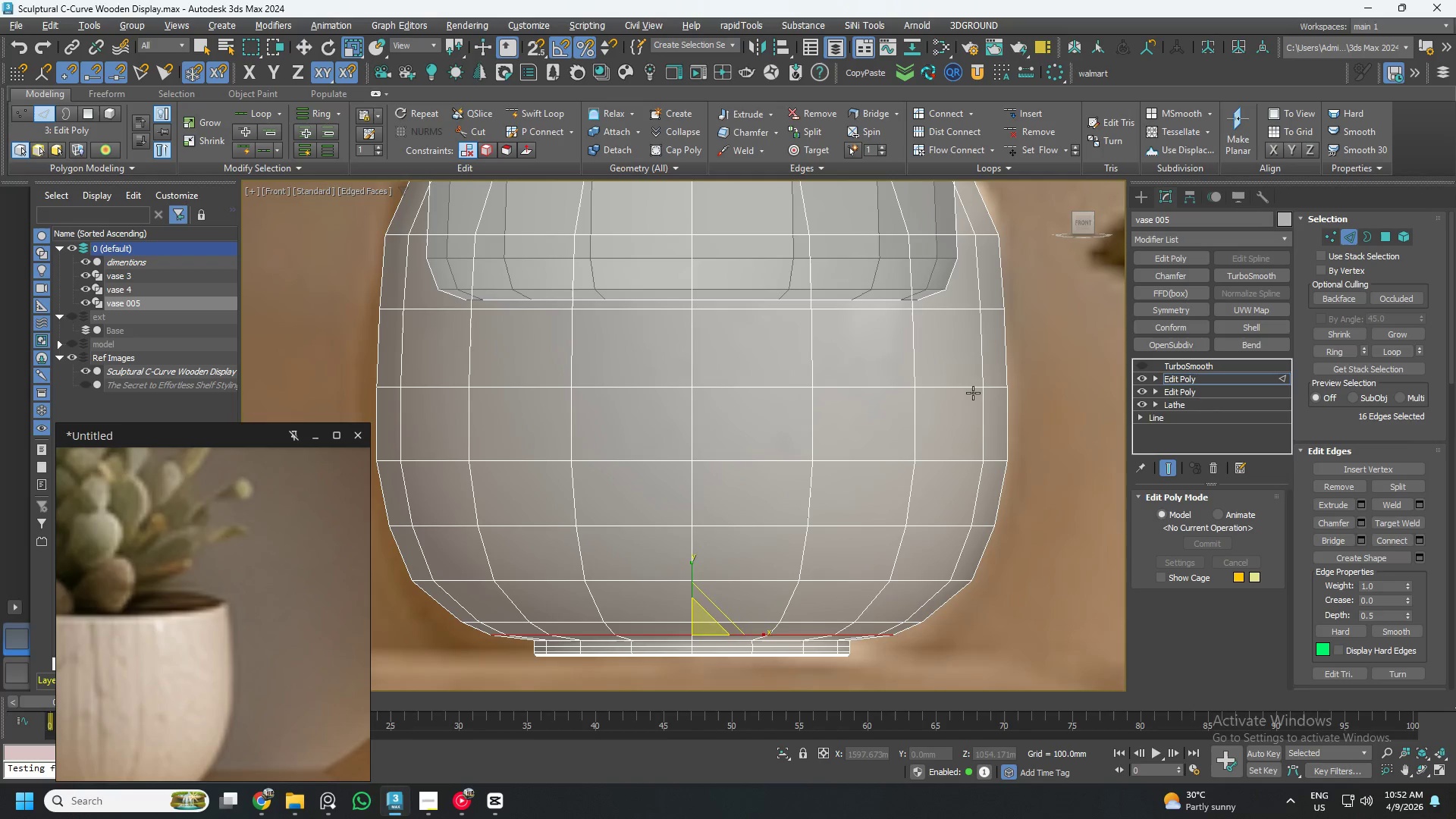 
double_click([973, 393])
 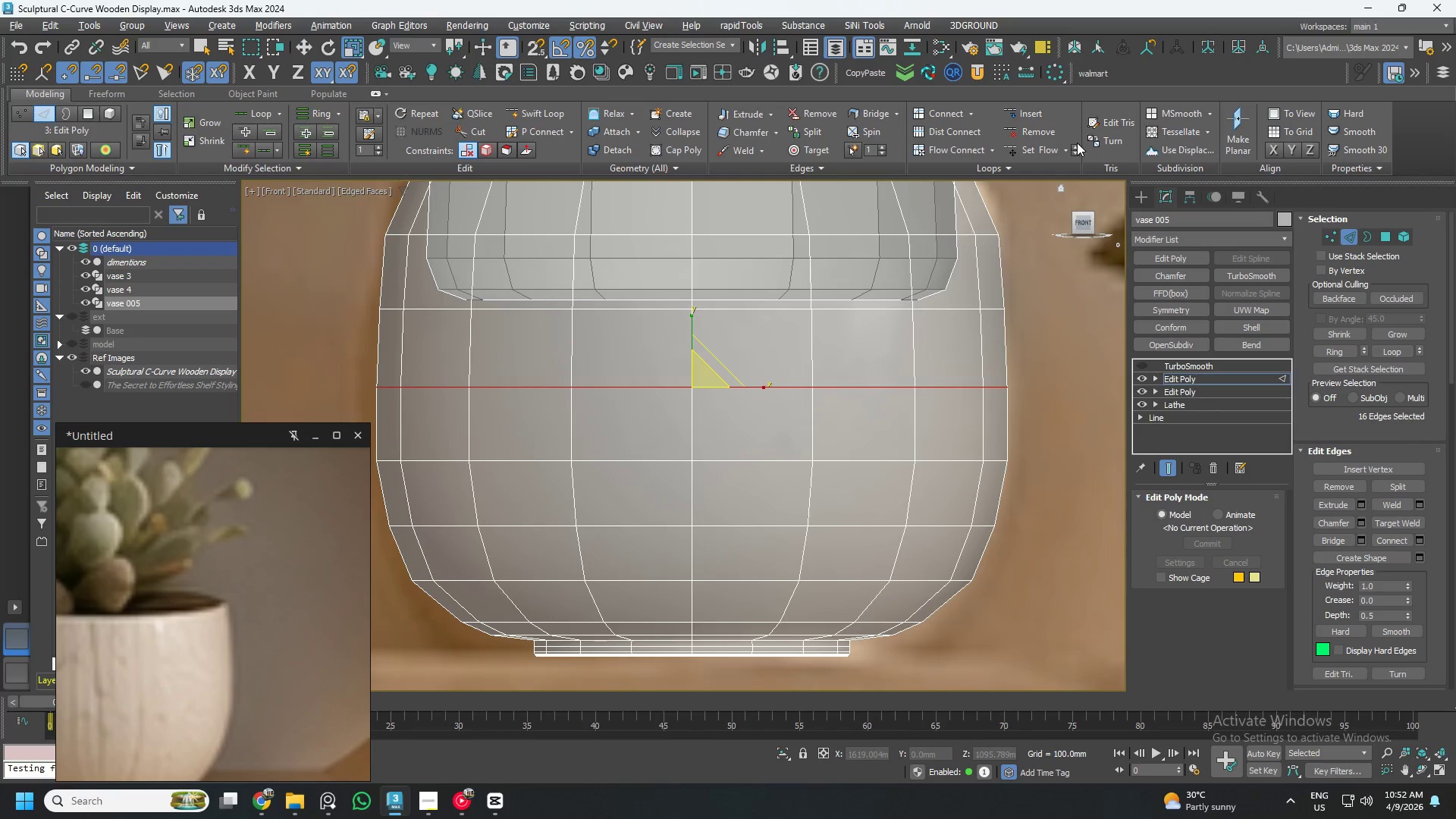 
left_click_drag(start_coordinate=[1075, 148], to_coordinate=[1067, 136])
 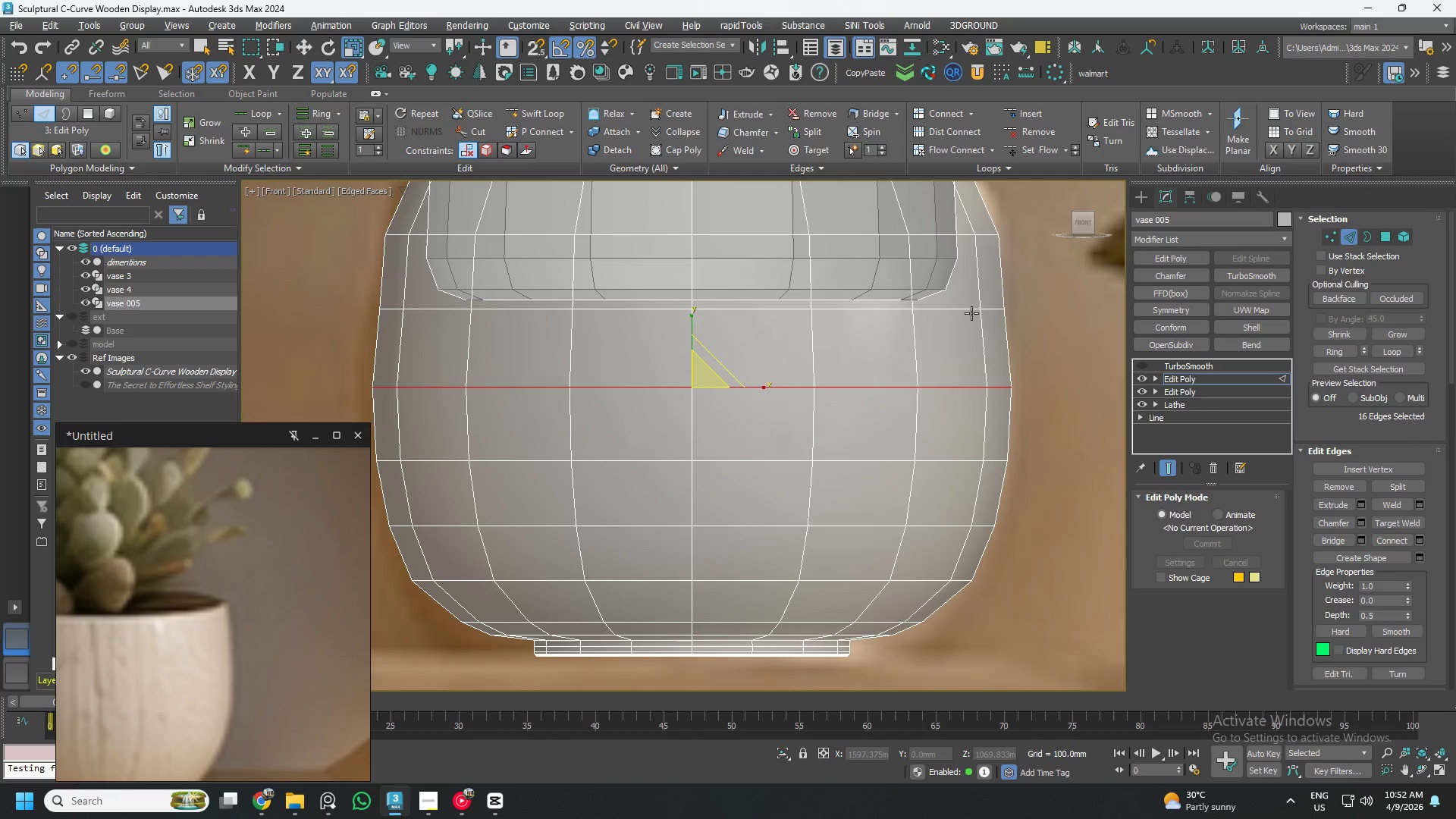 
double_click([970, 313])
 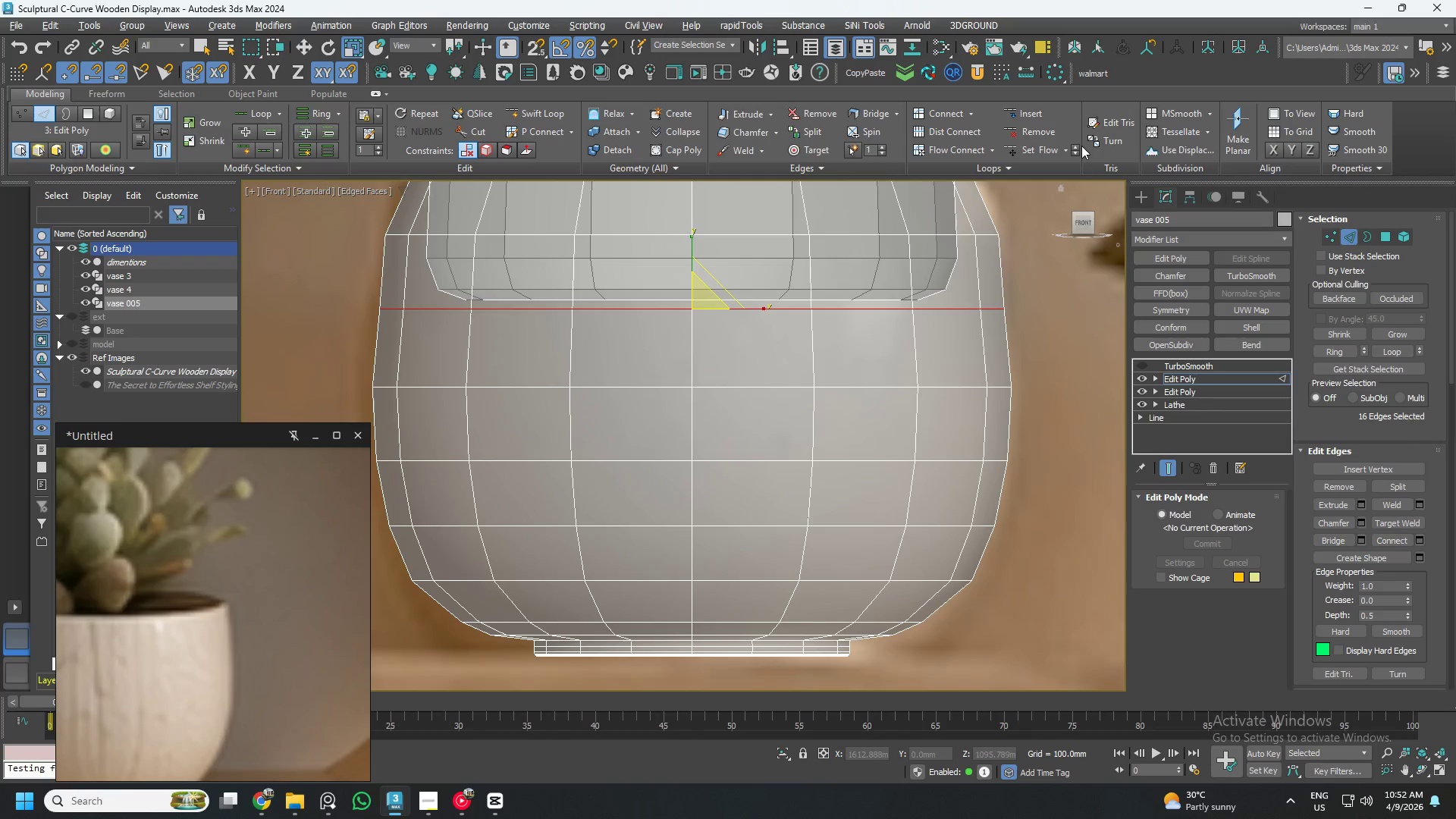 
left_click_drag(start_coordinate=[1071, 149], to_coordinate=[1078, 177])
 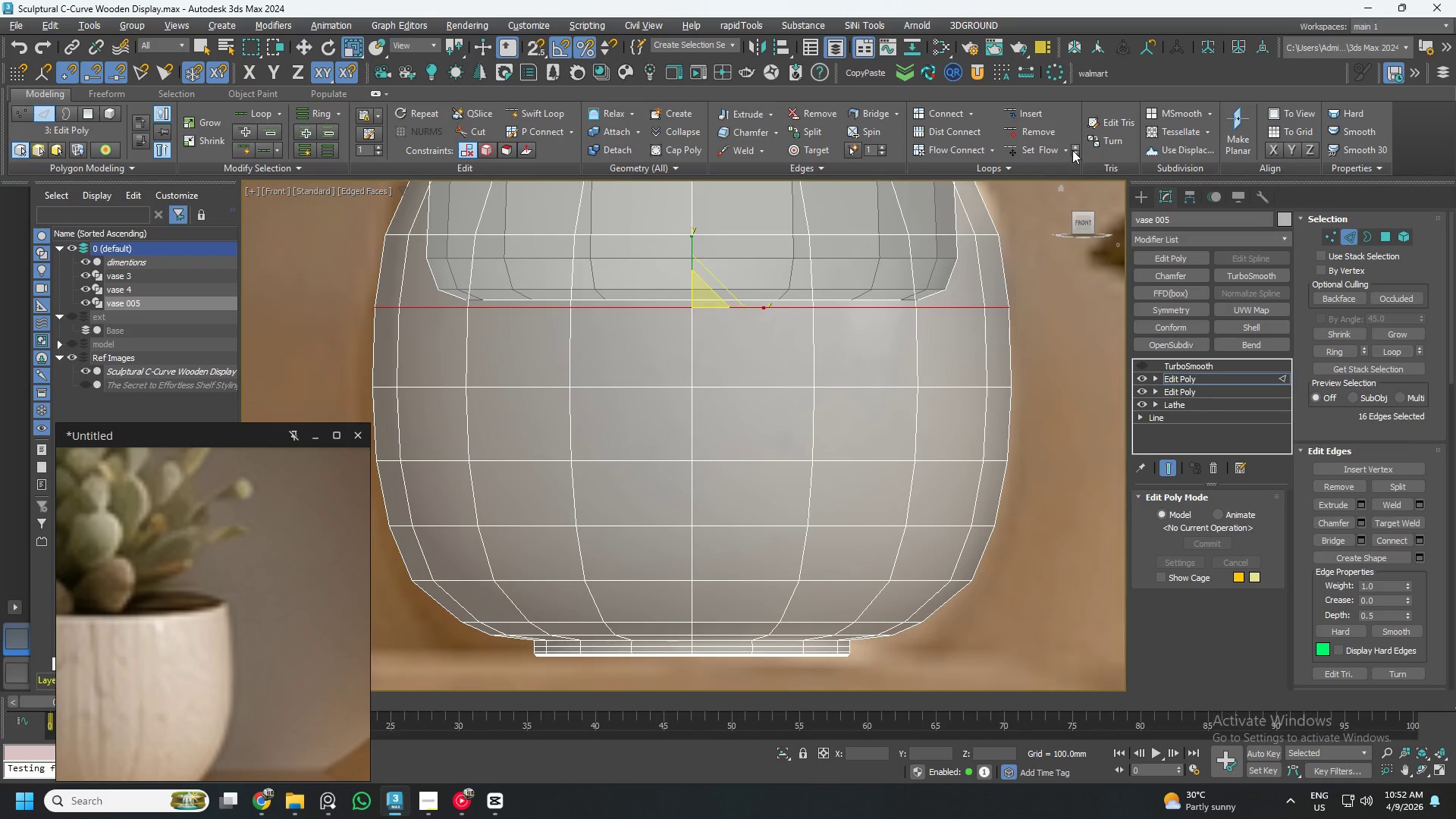 
scroll: coordinate [929, 403], scroll_direction: down, amount: 2.0
 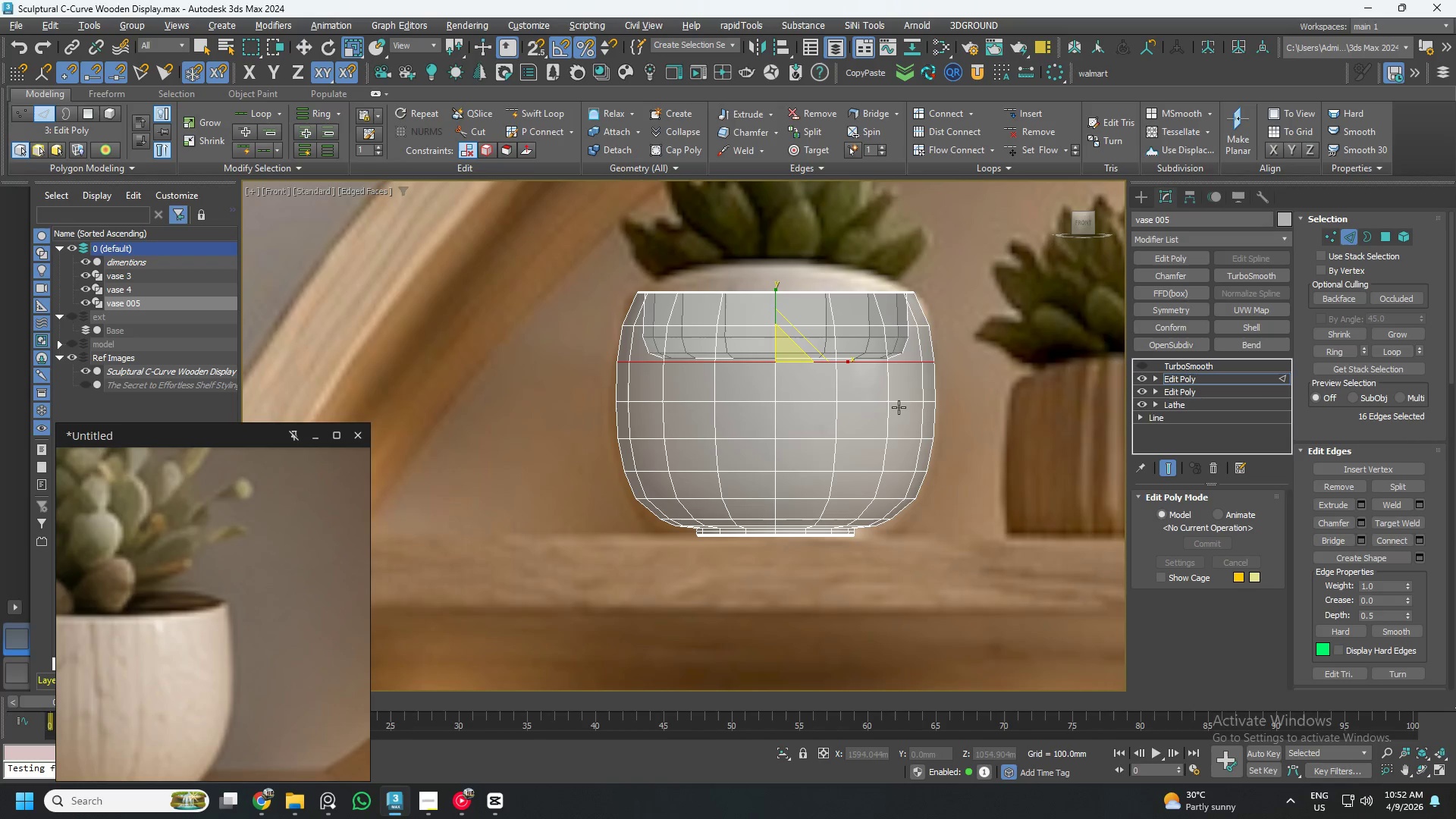 
key(W)
 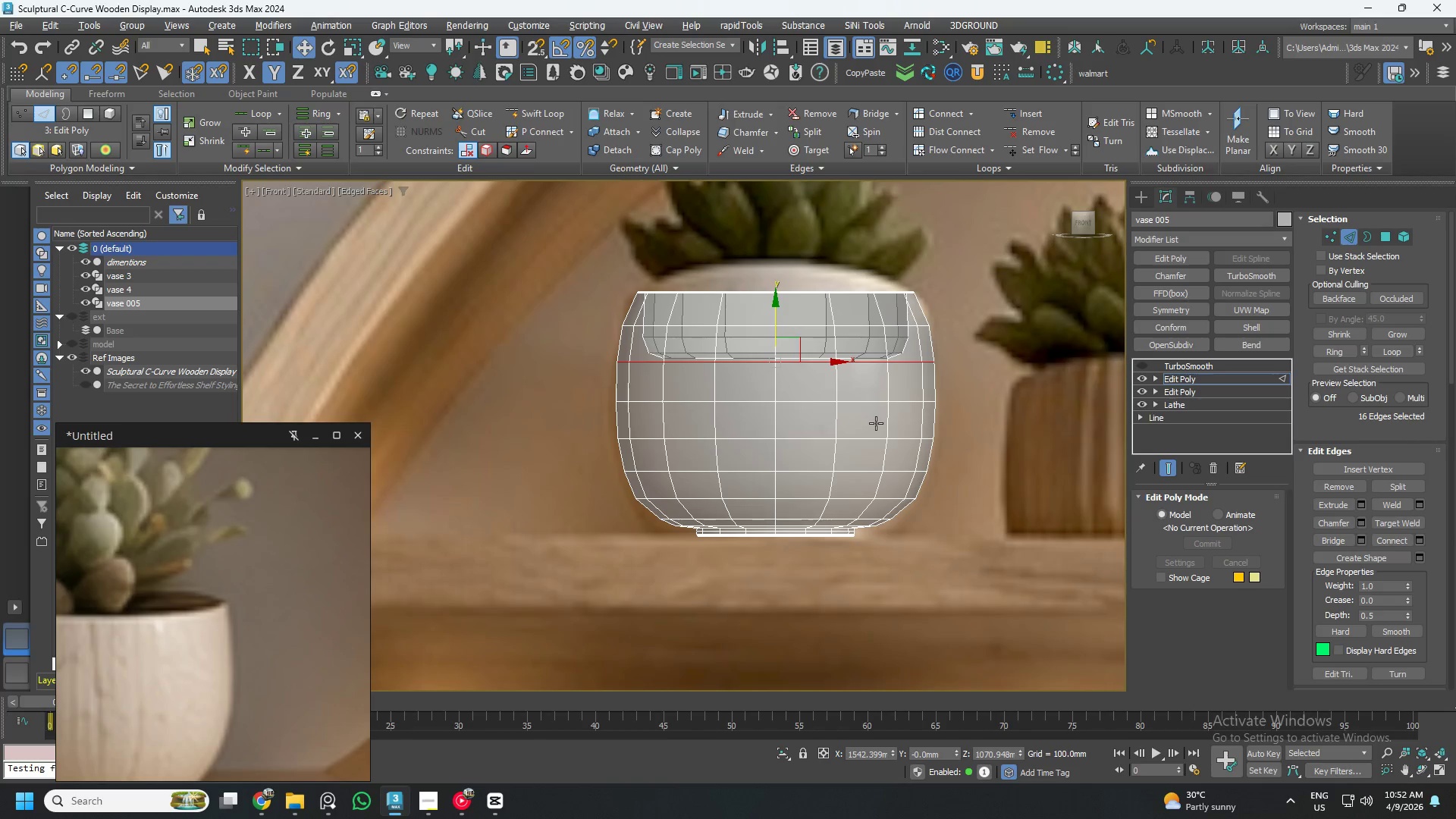 
key(Control+S)
 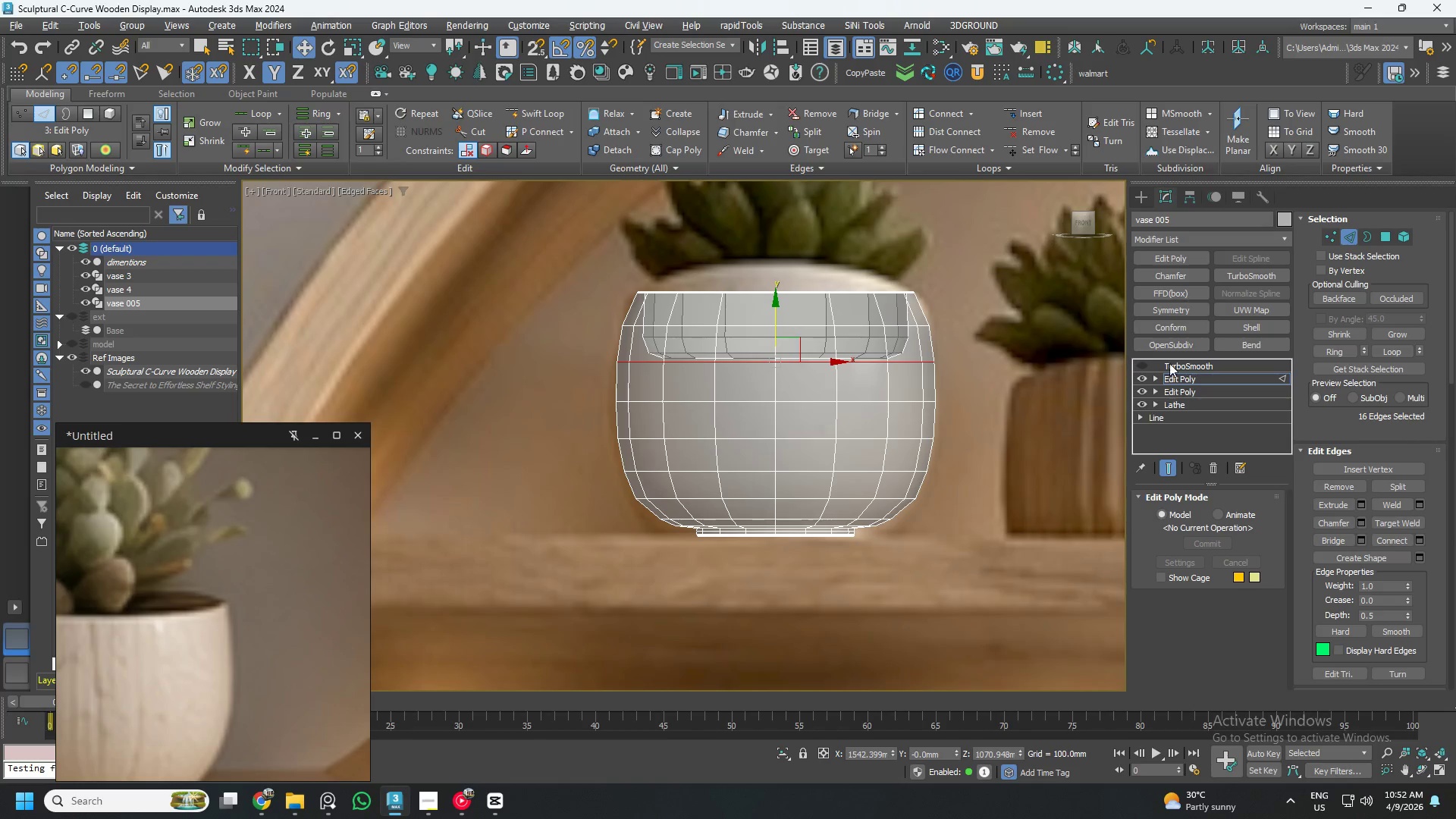 
left_click([1222, 381])
 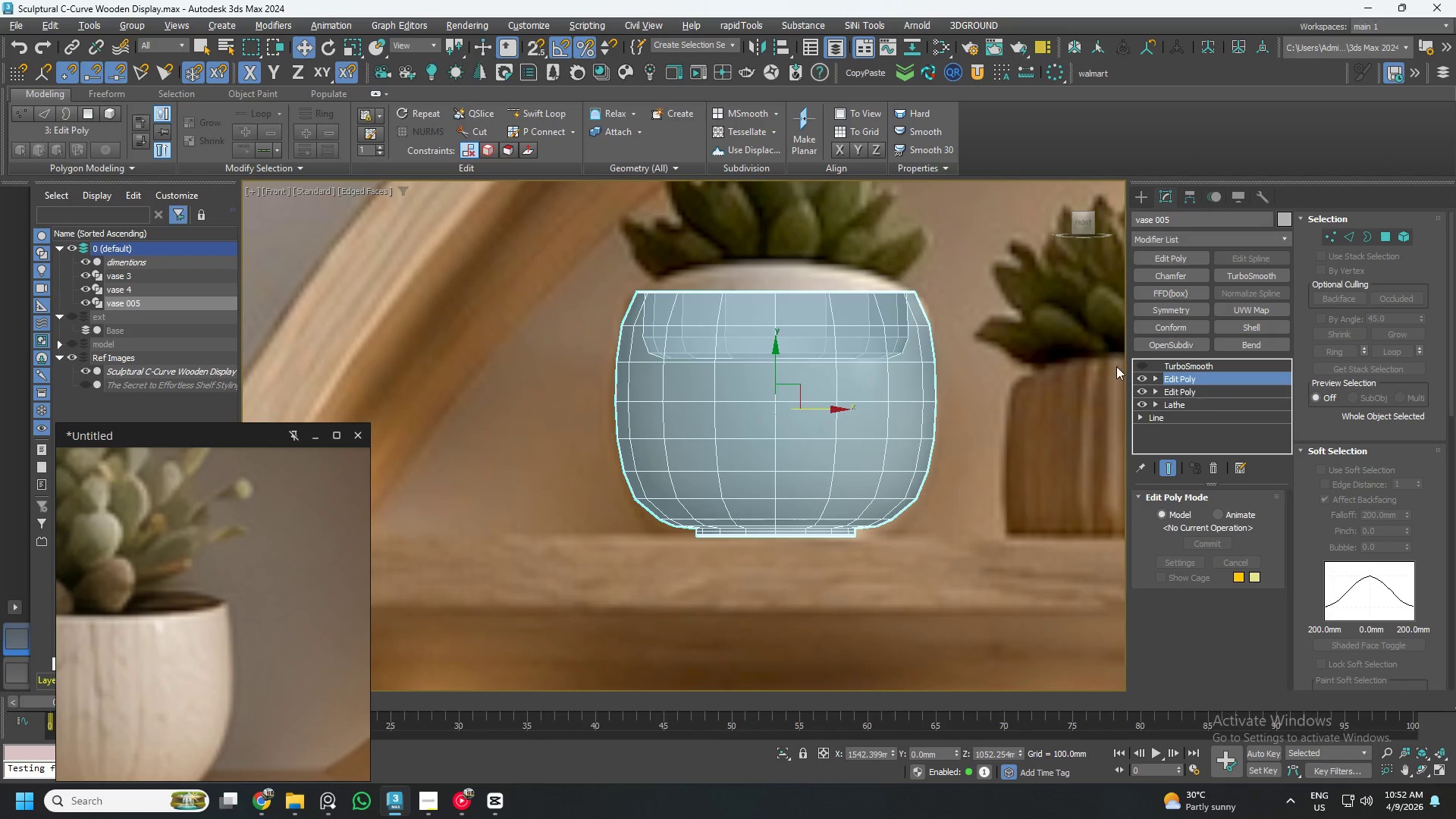 
left_click([1138, 366])
 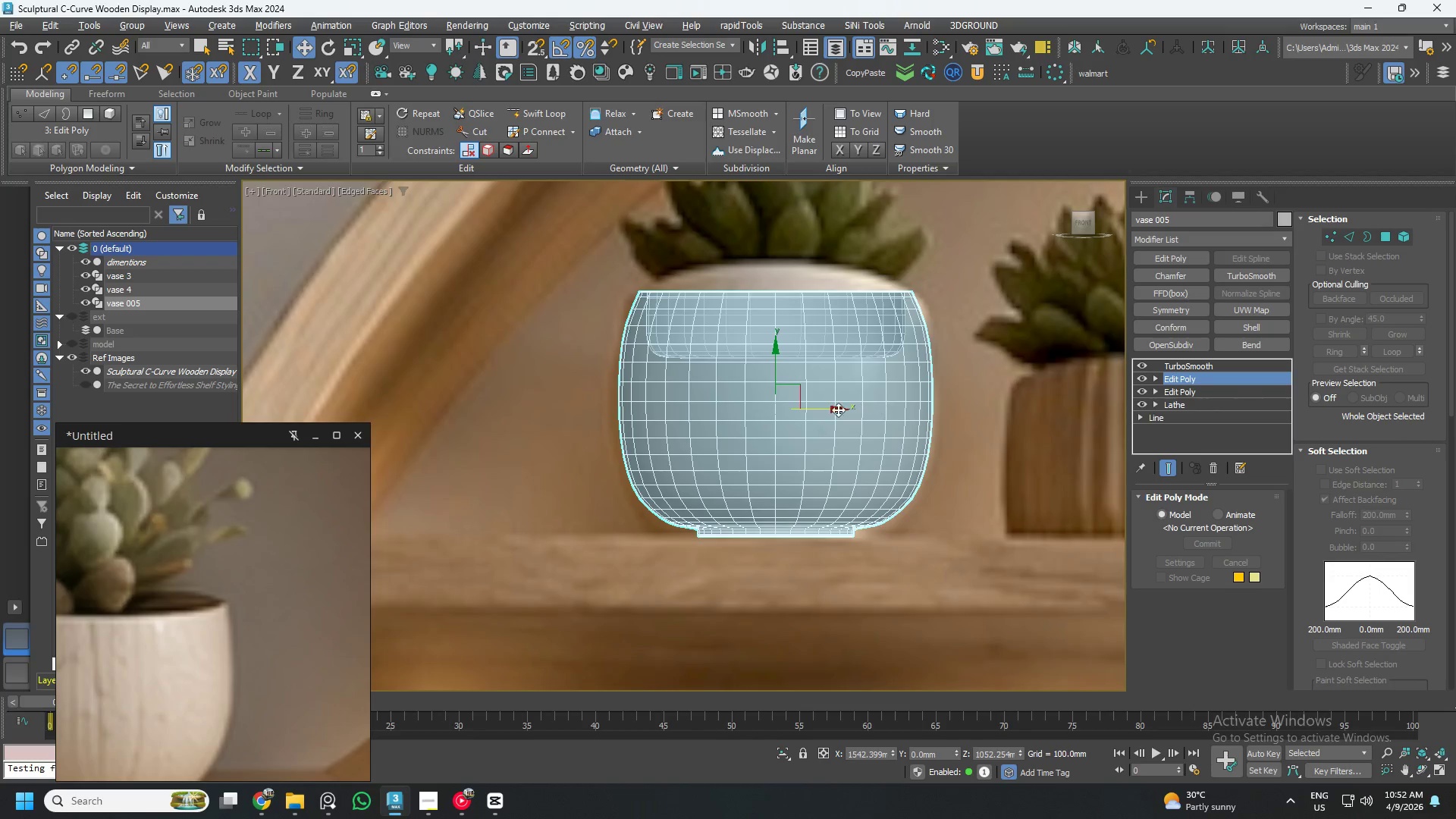 
scroll: coordinate [829, 410], scroll_direction: down, amount: 2.0
 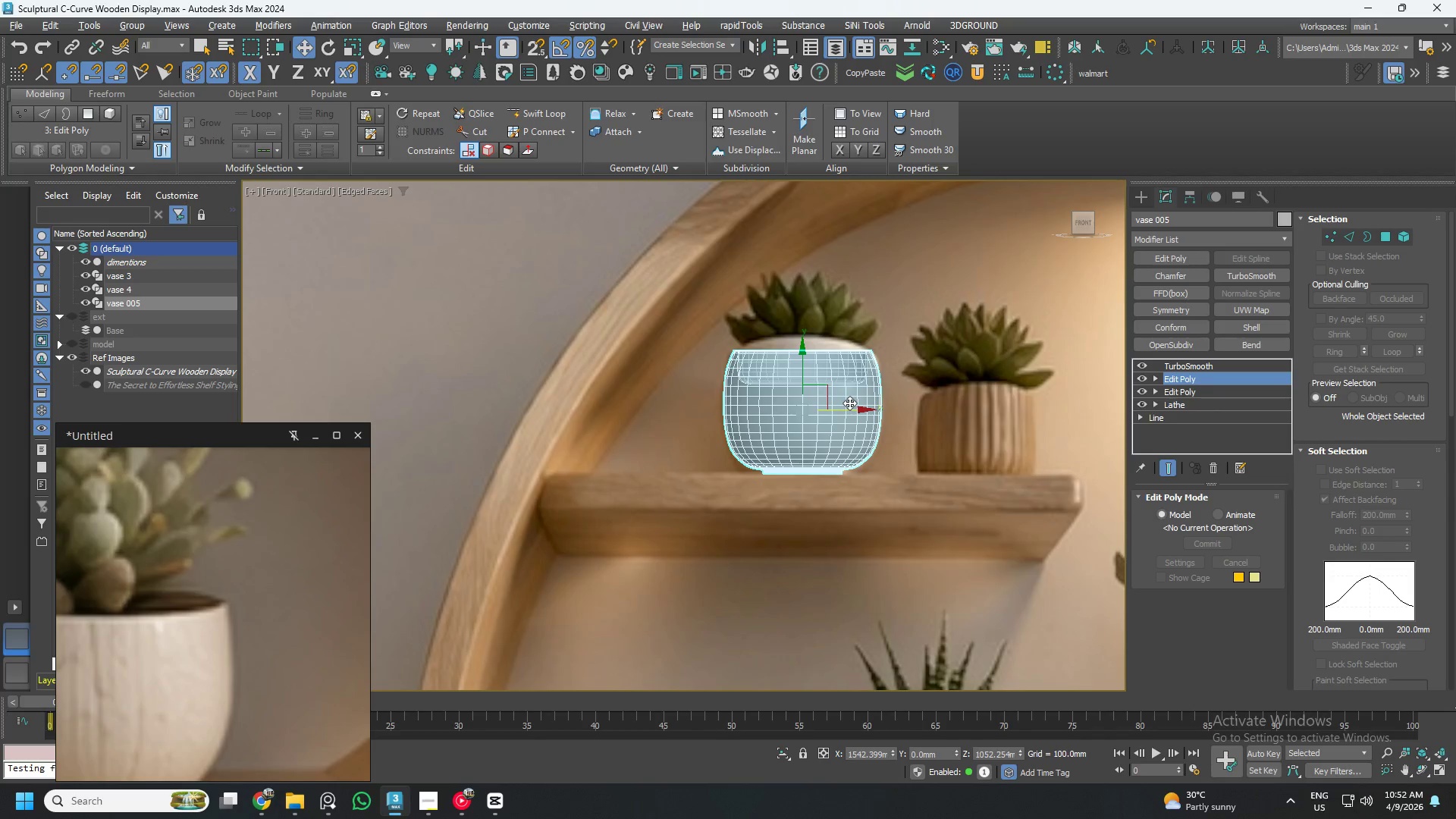 
key(Alt+AltLeft)
 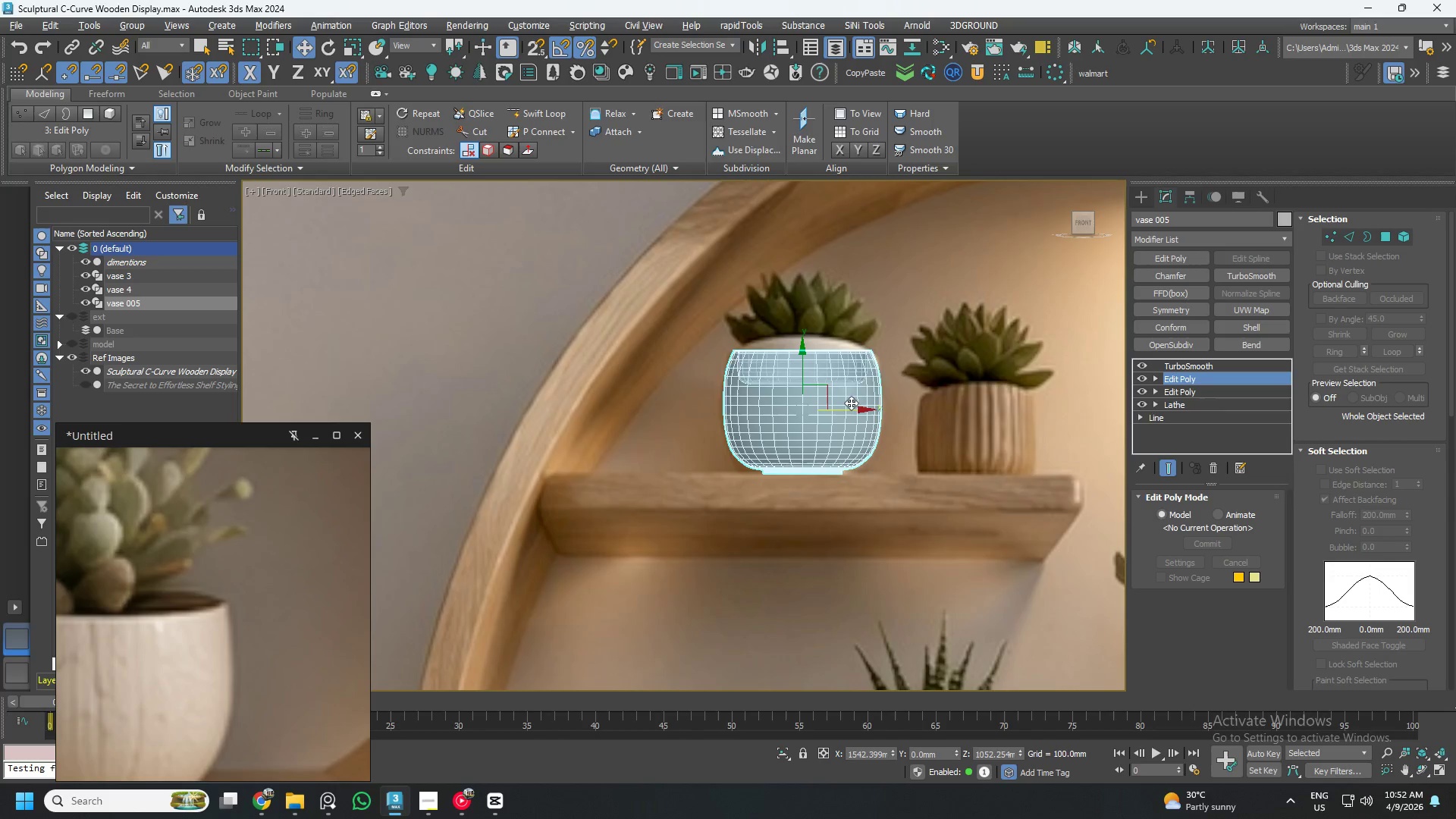 
key(Alt+X)
 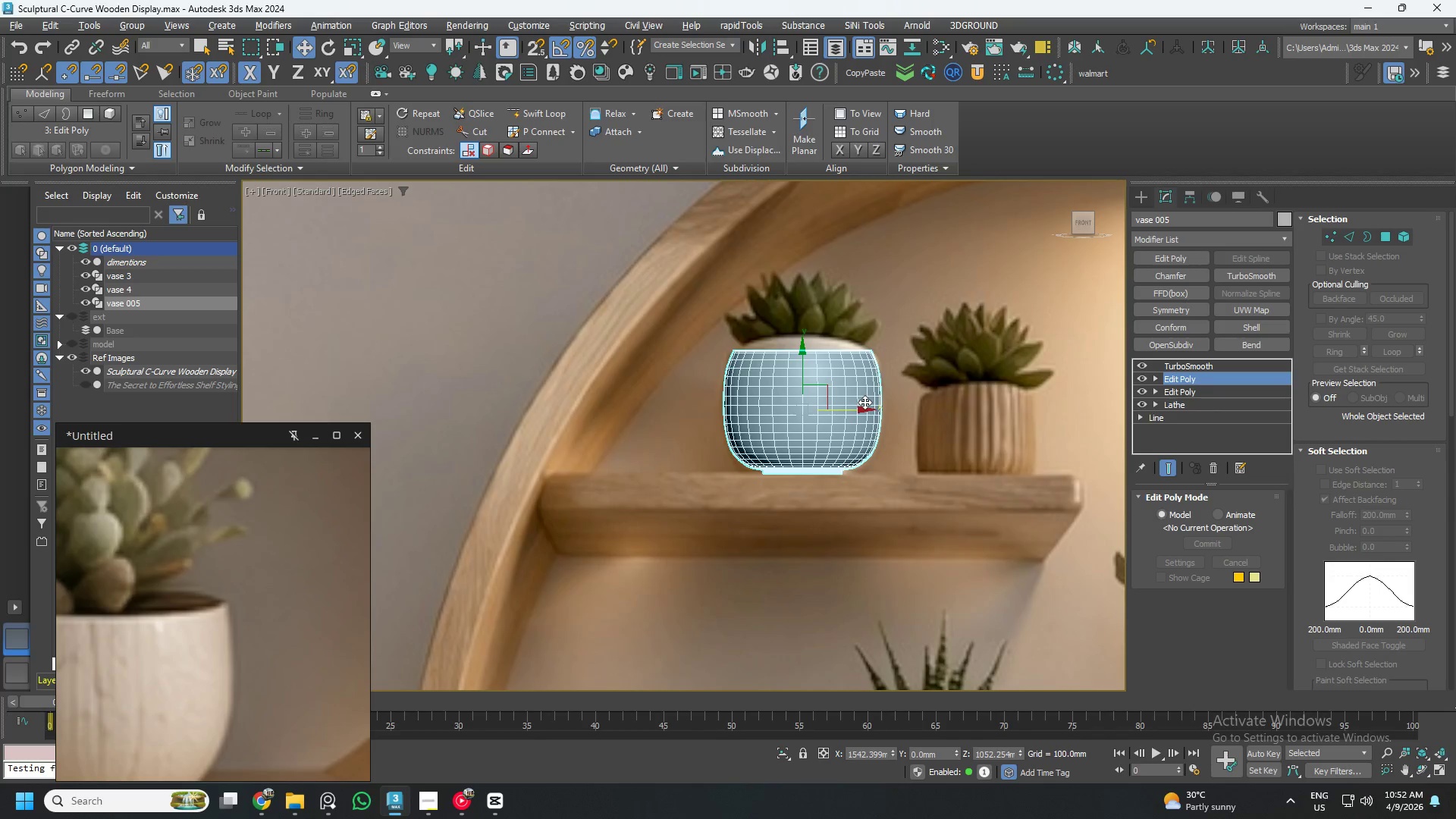 
scroll: coordinate [863, 402], scroll_direction: down, amount: 3.0
 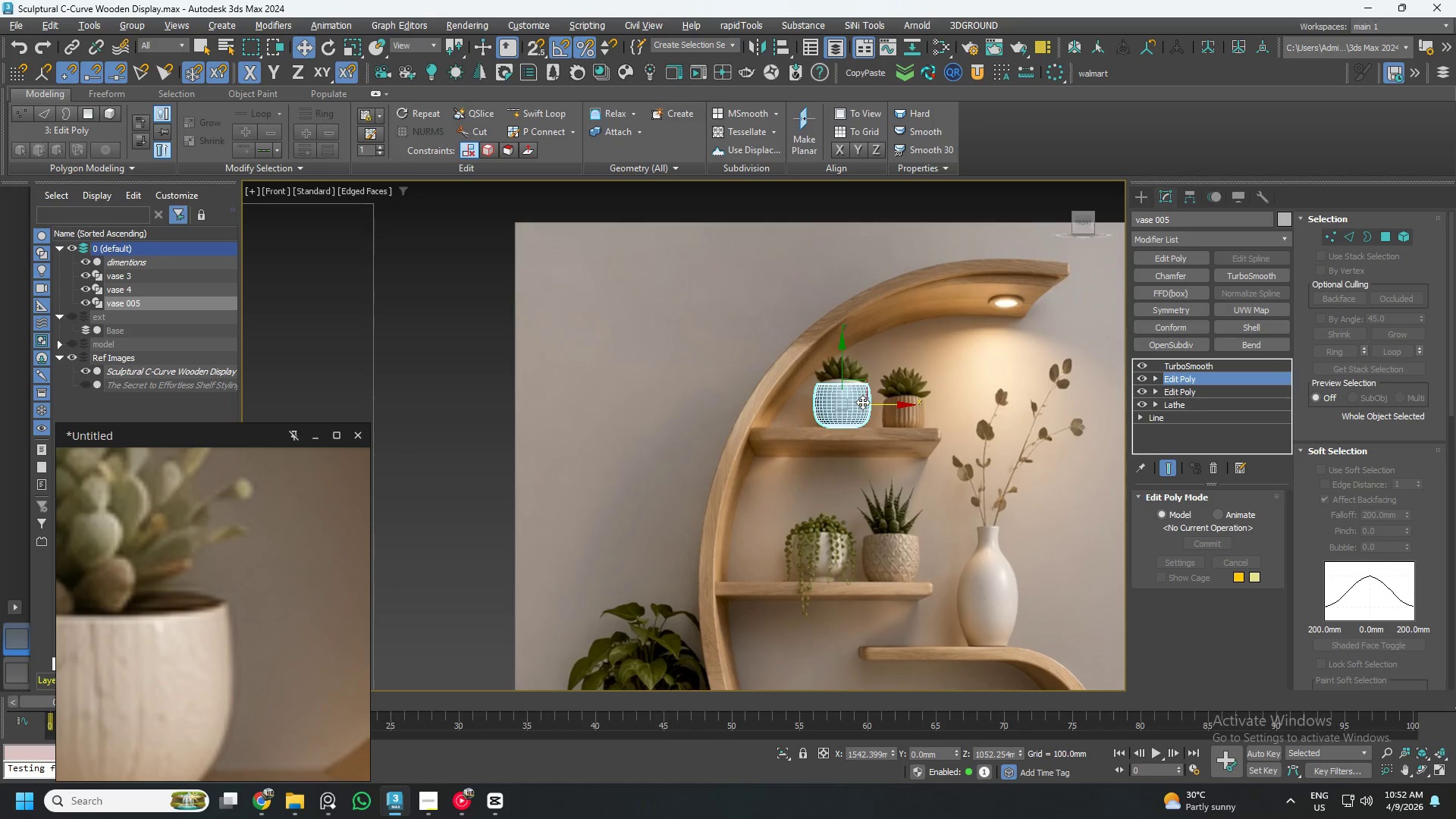 
key(Control+S)
 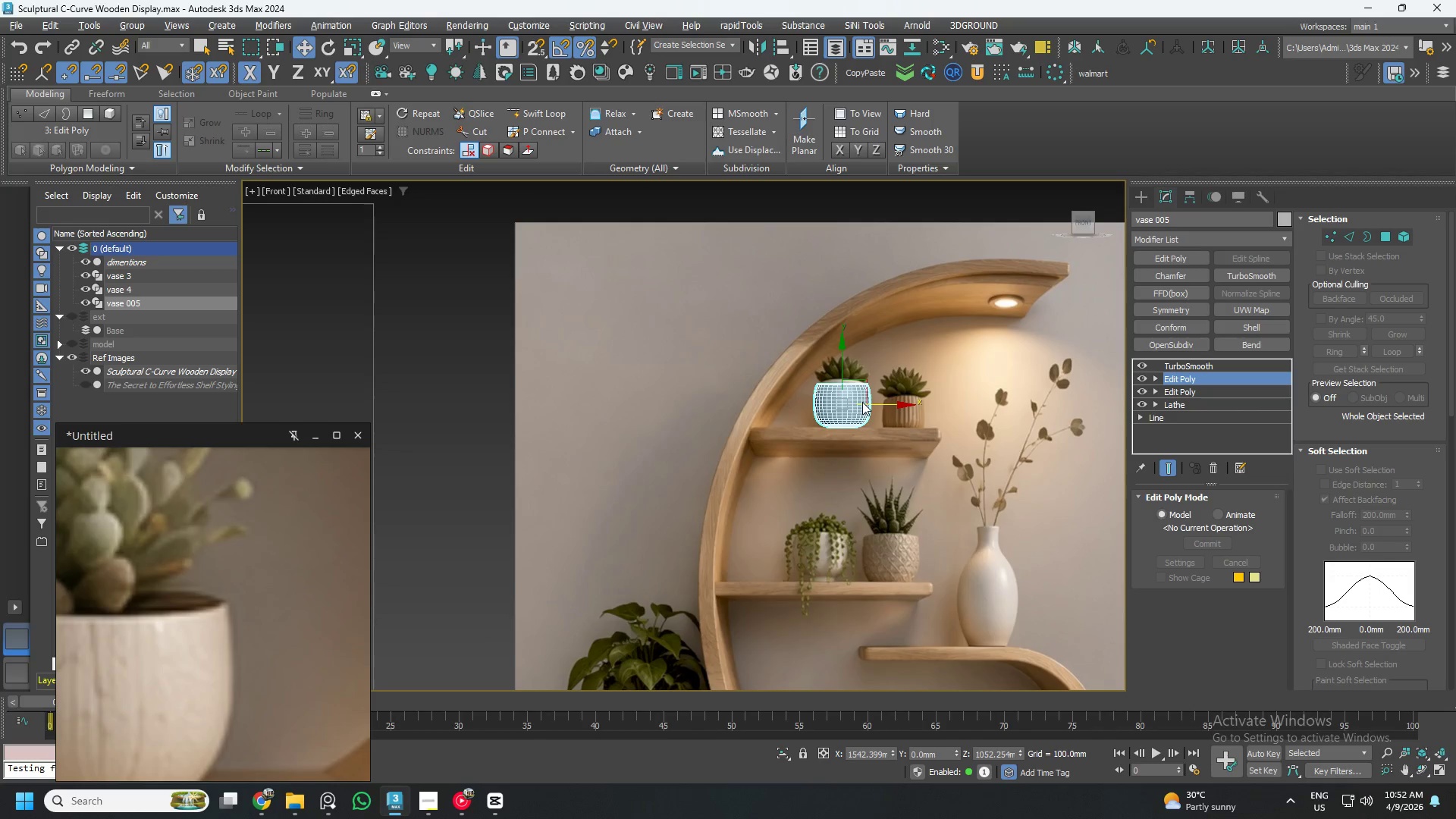 
wait(8.75)
 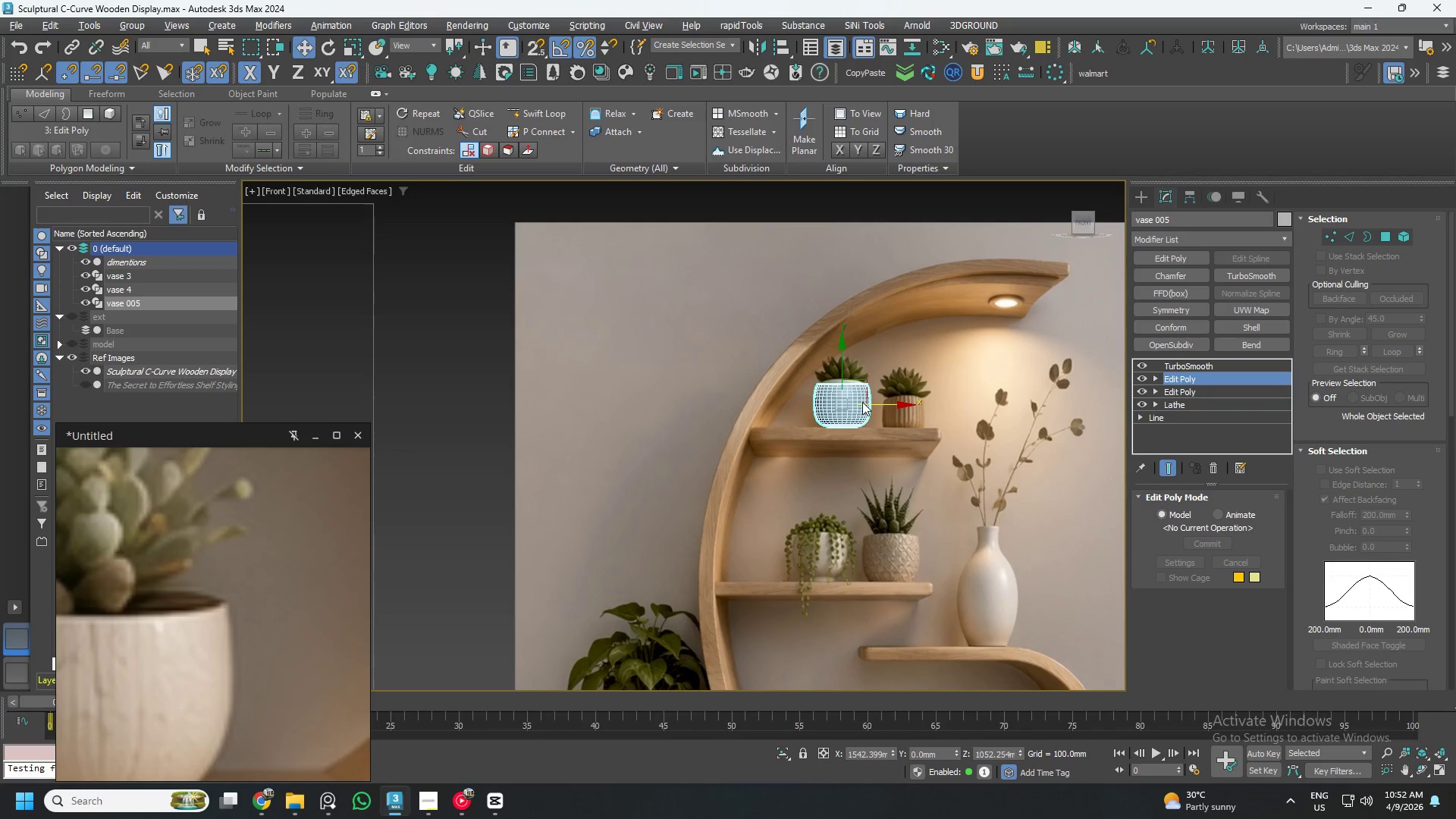 
scroll: coordinate [833, 459], scroll_direction: down, amount: 3.0
 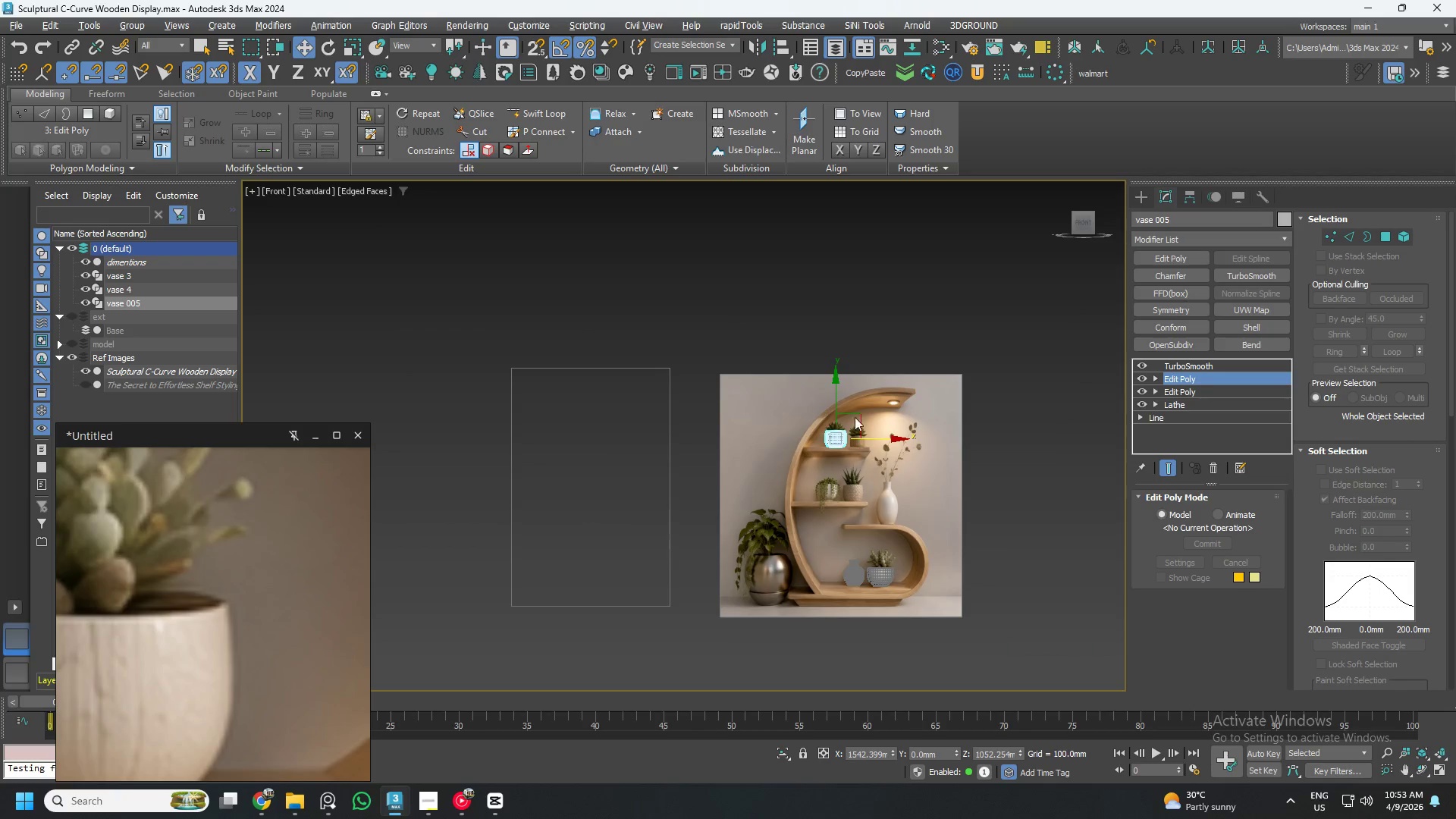 
scroll: coordinate [855, 432], scroll_direction: up, amount: 3.0
 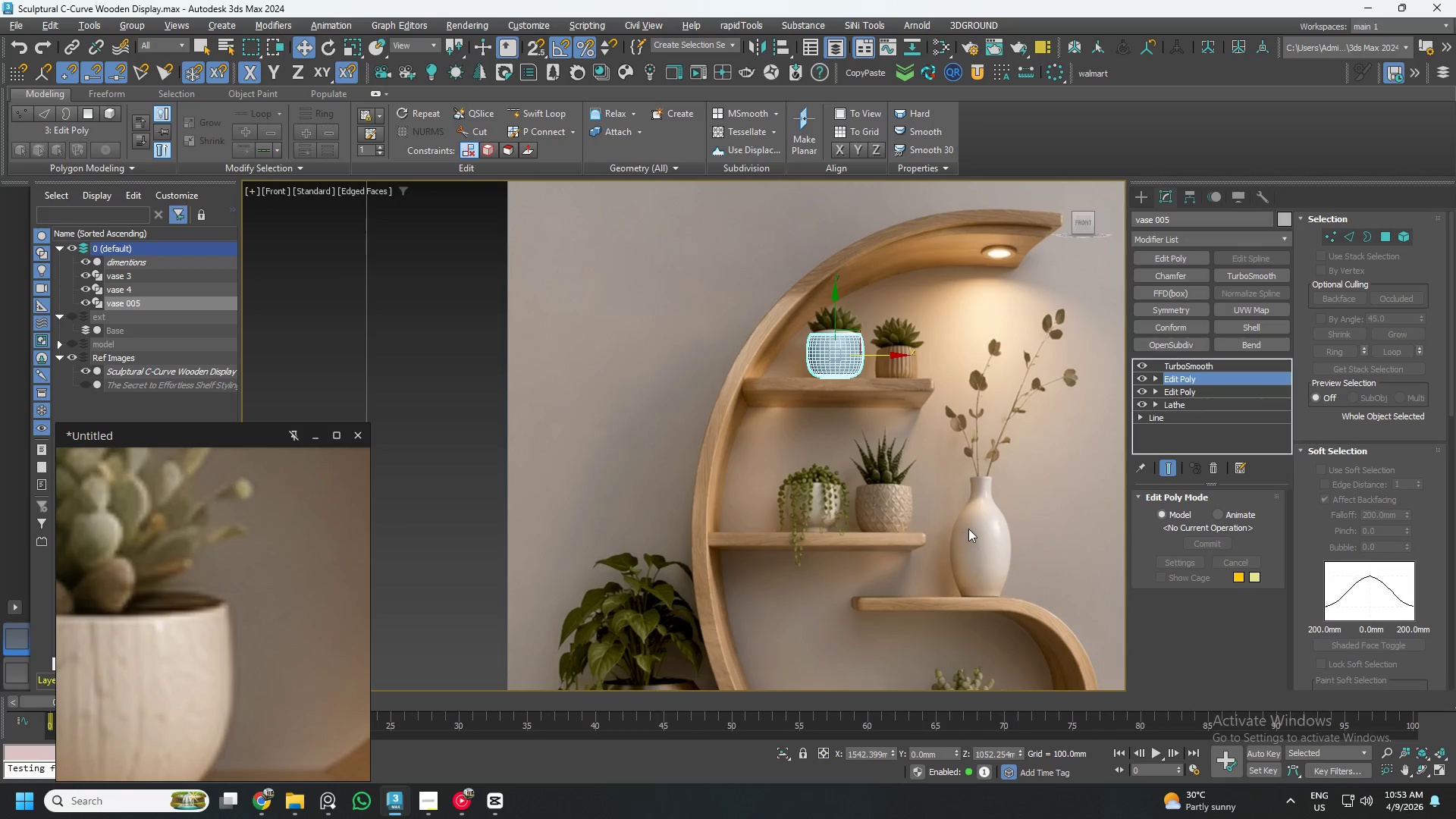 
scroll: coordinate [896, 487], scroll_direction: down, amount: 2.0
 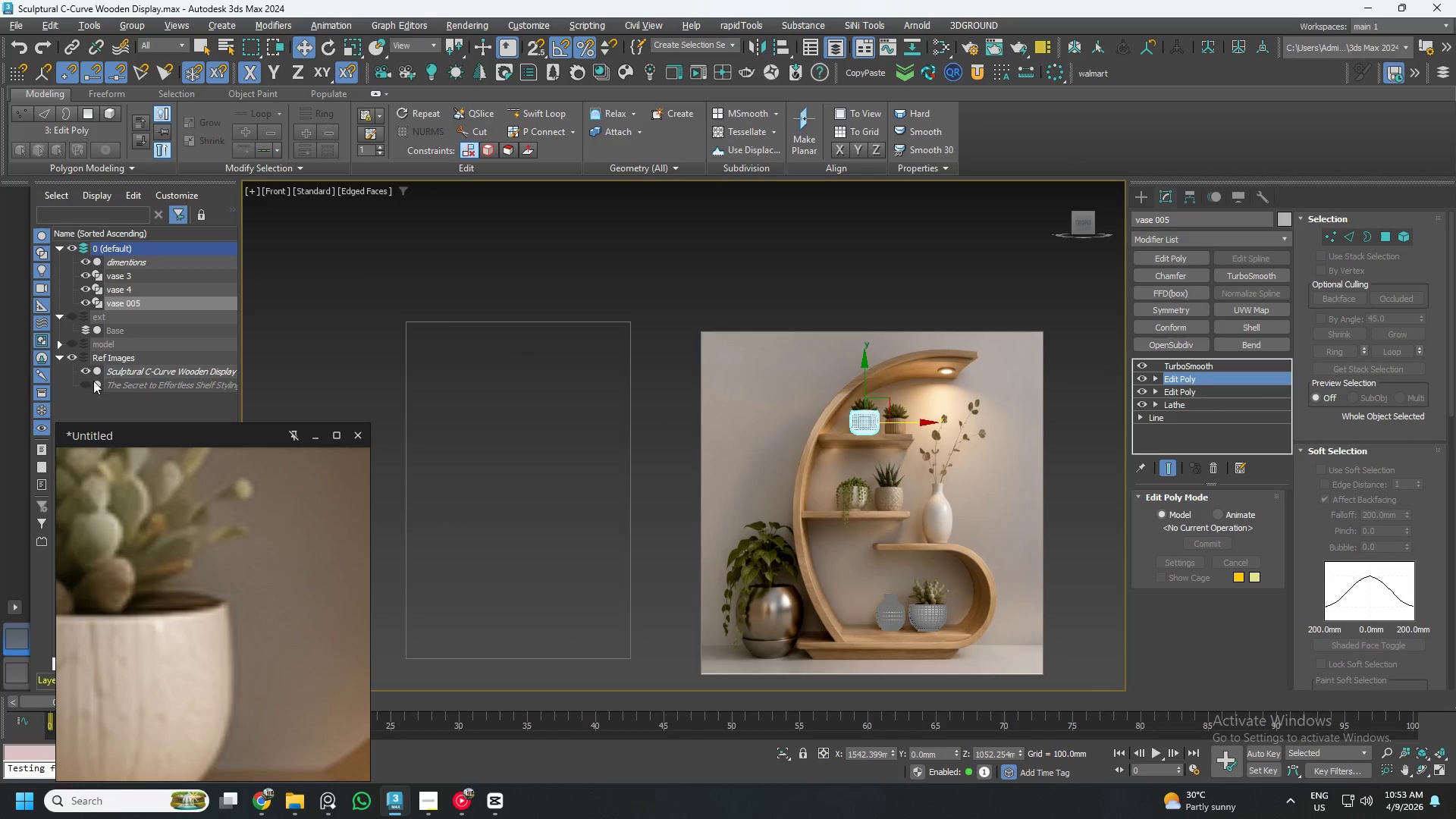 
left_click([83, 367])
 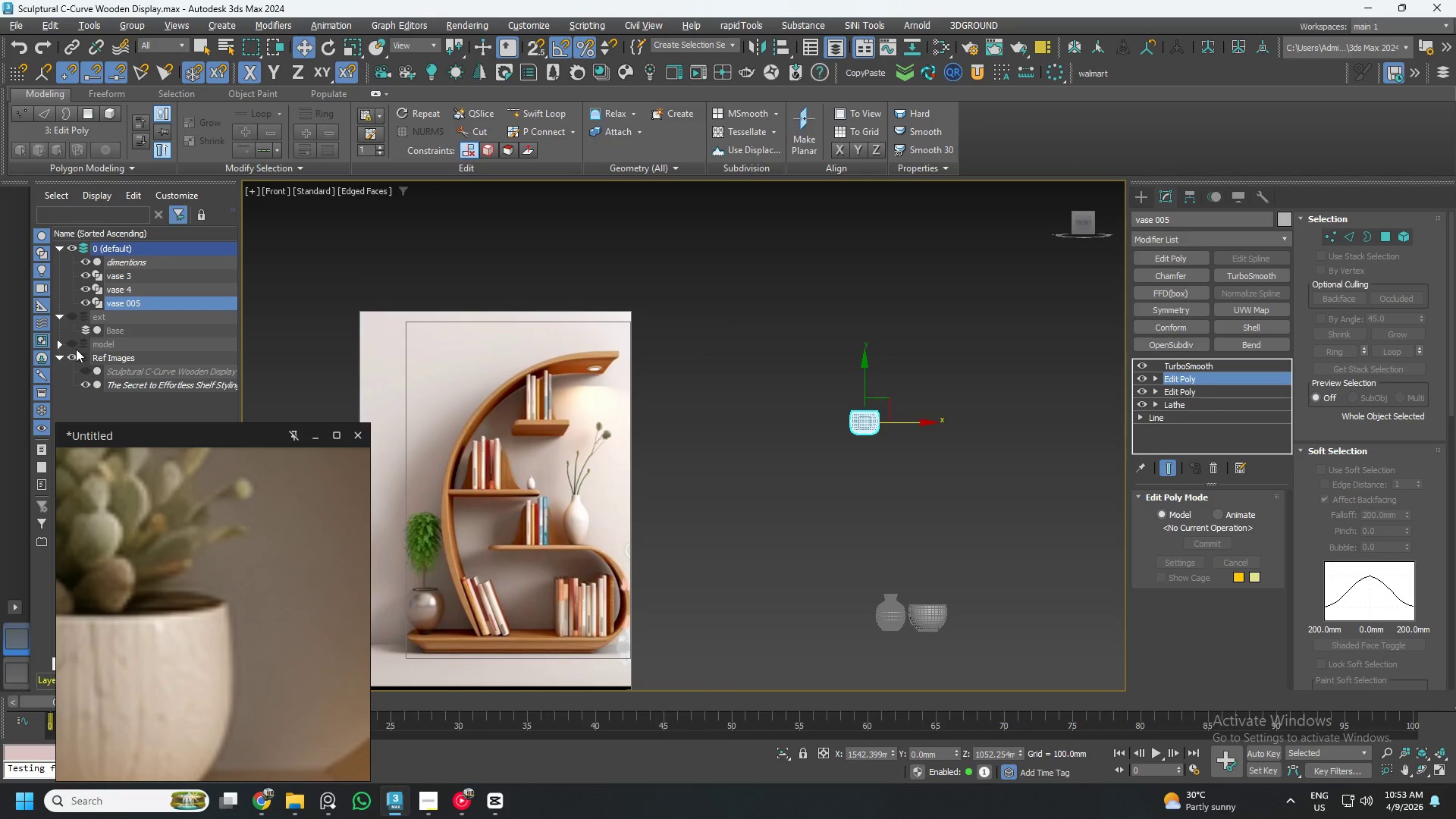 
left_click([72, 344])
 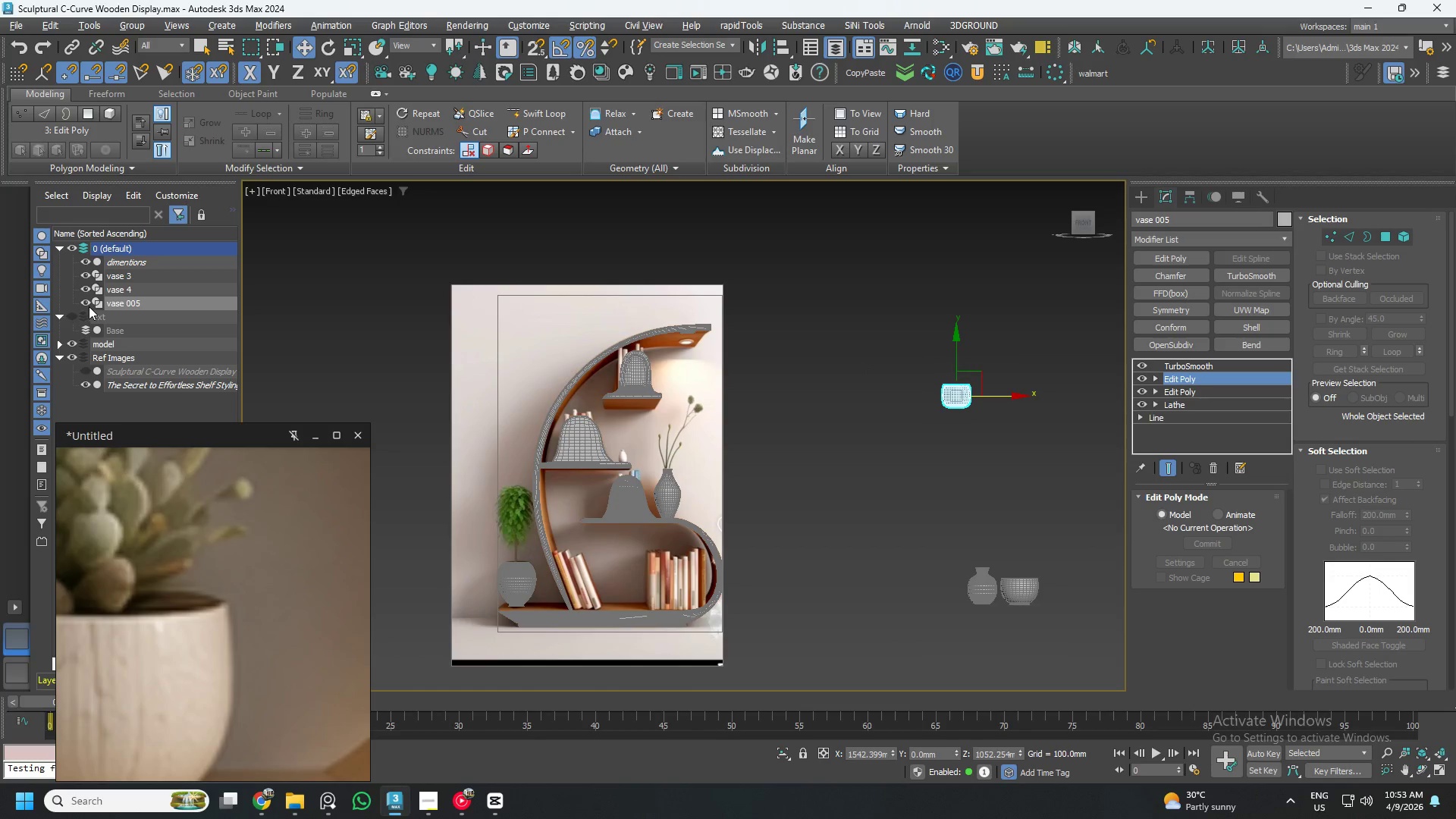 
left_click([68, 346])
 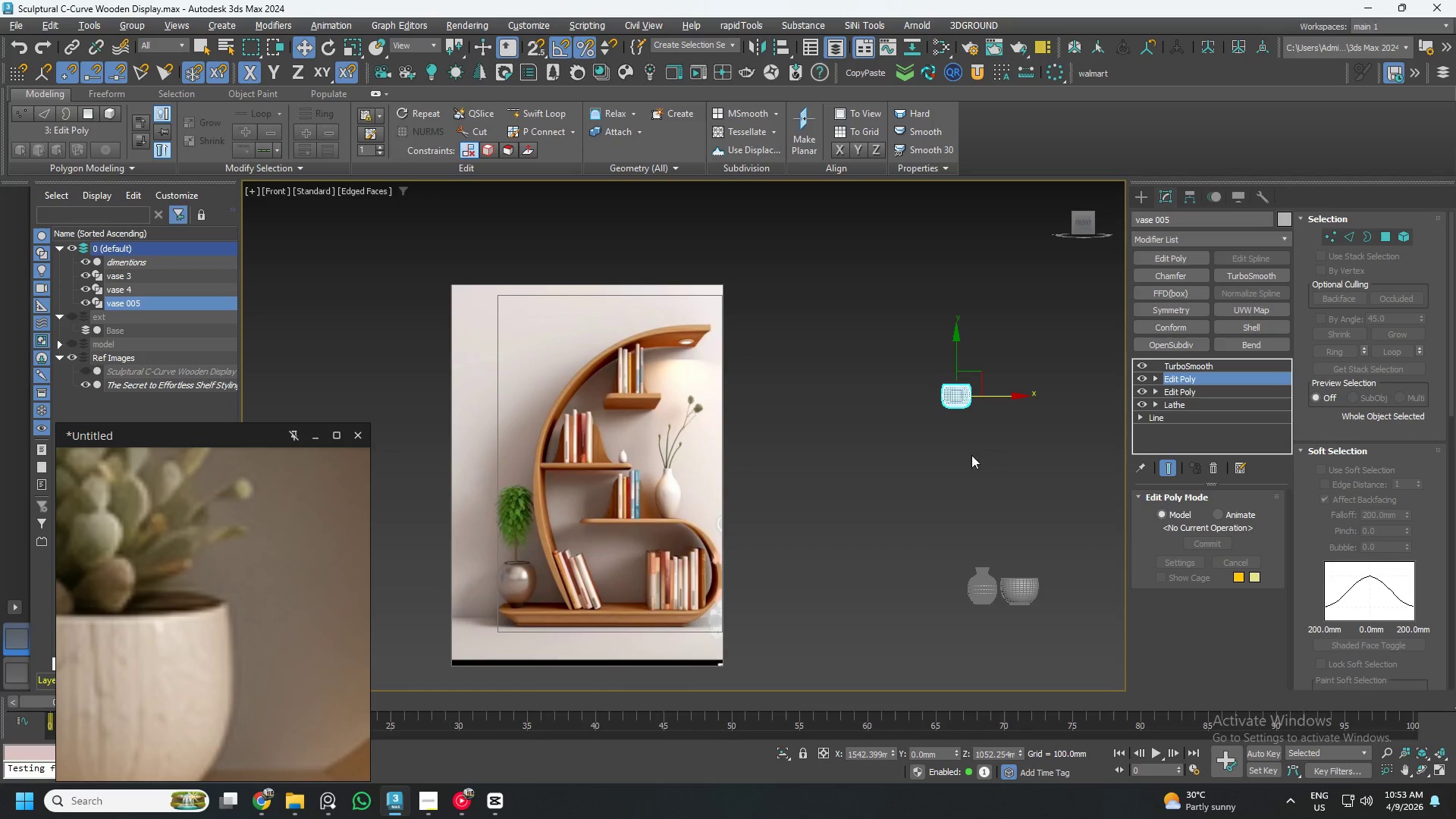 
left_click_drag(start_coordinate=[946, 535], to_coordinate=[1081, 646])
 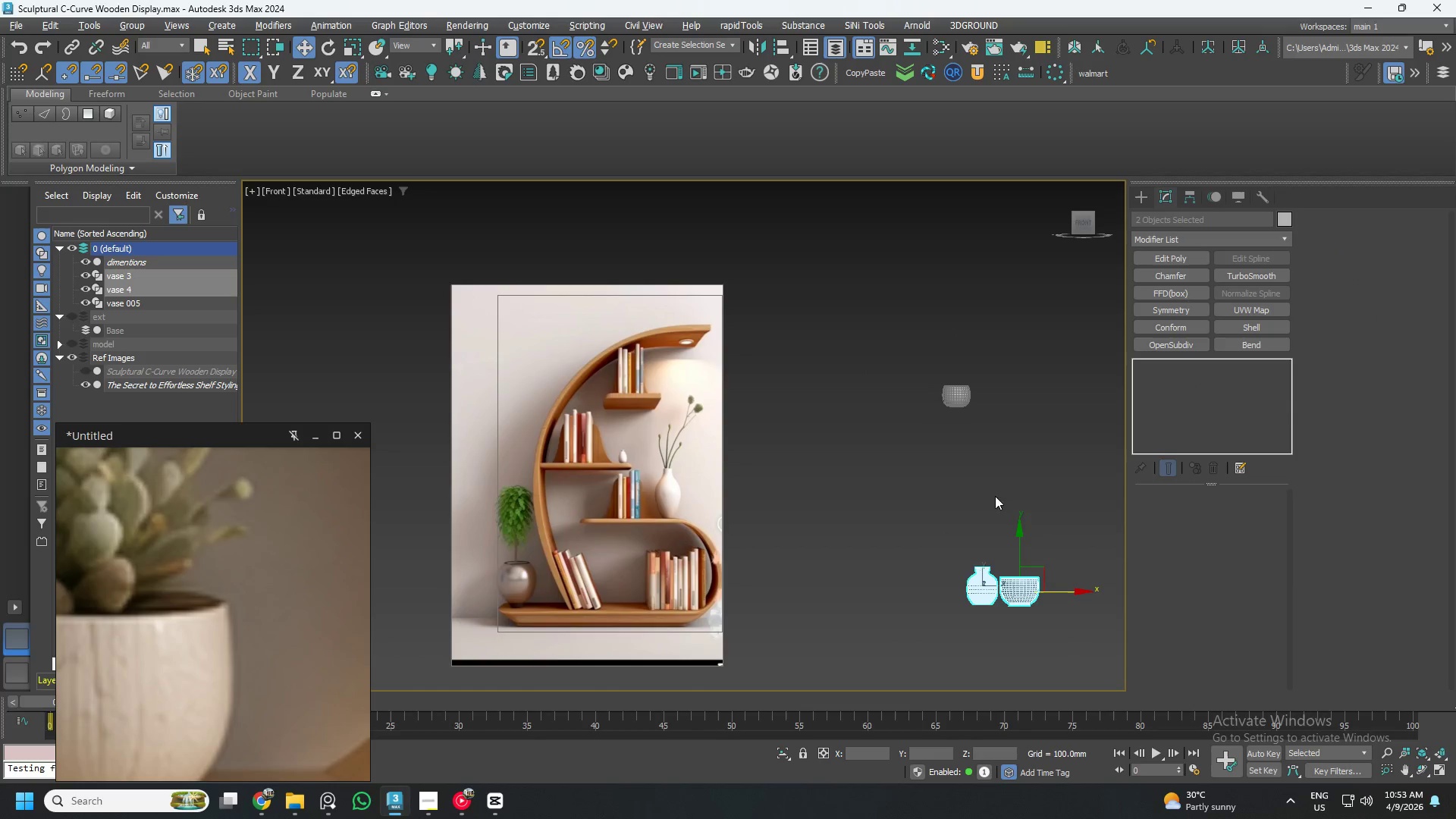 
left_click_drag(start_coordinate=[886, 304], to_coordinate=[1091, 678])
 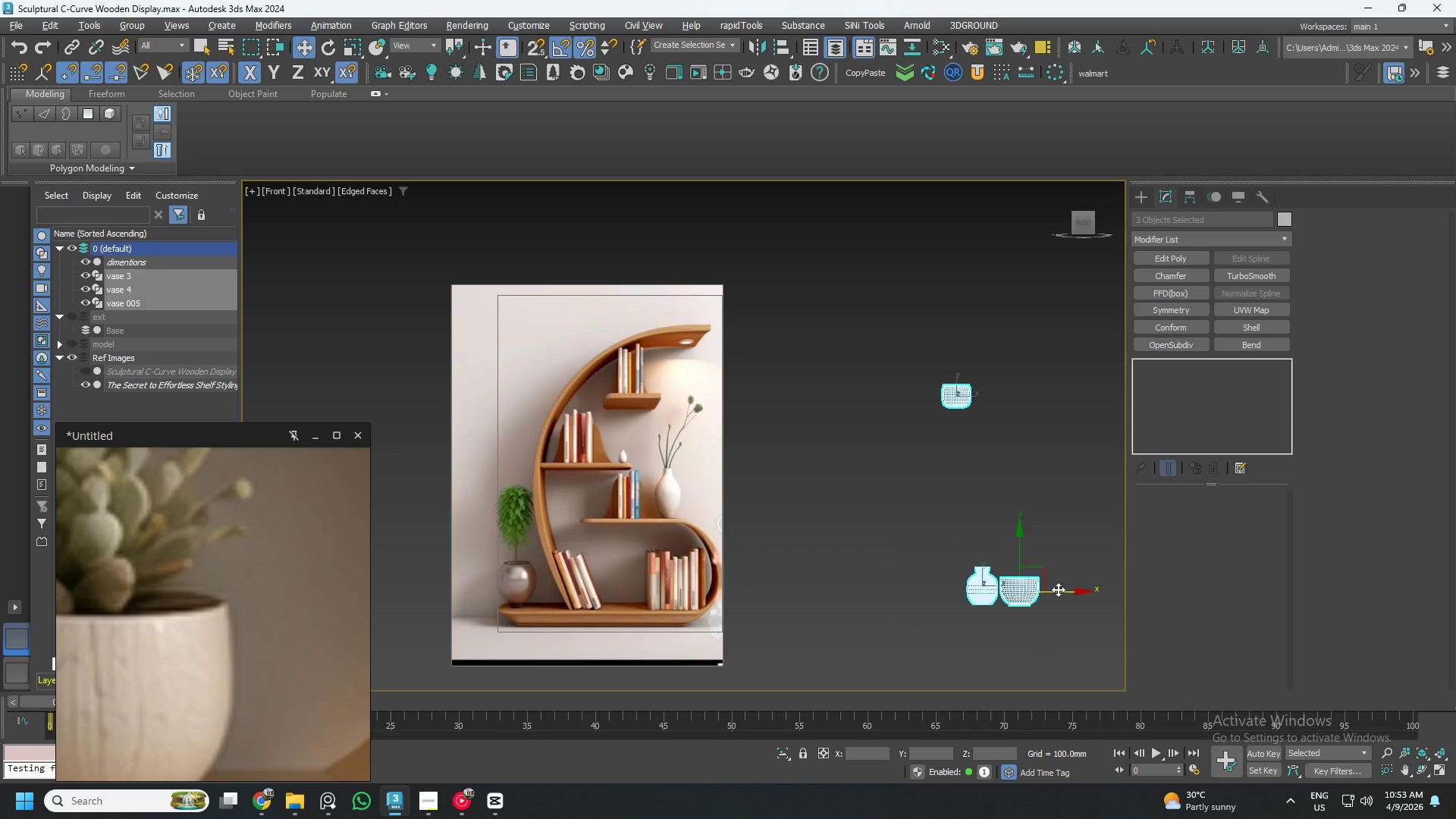 
left_click_drag(start_coordinate=[1058, 589], to_coordinate=[712, 596])
 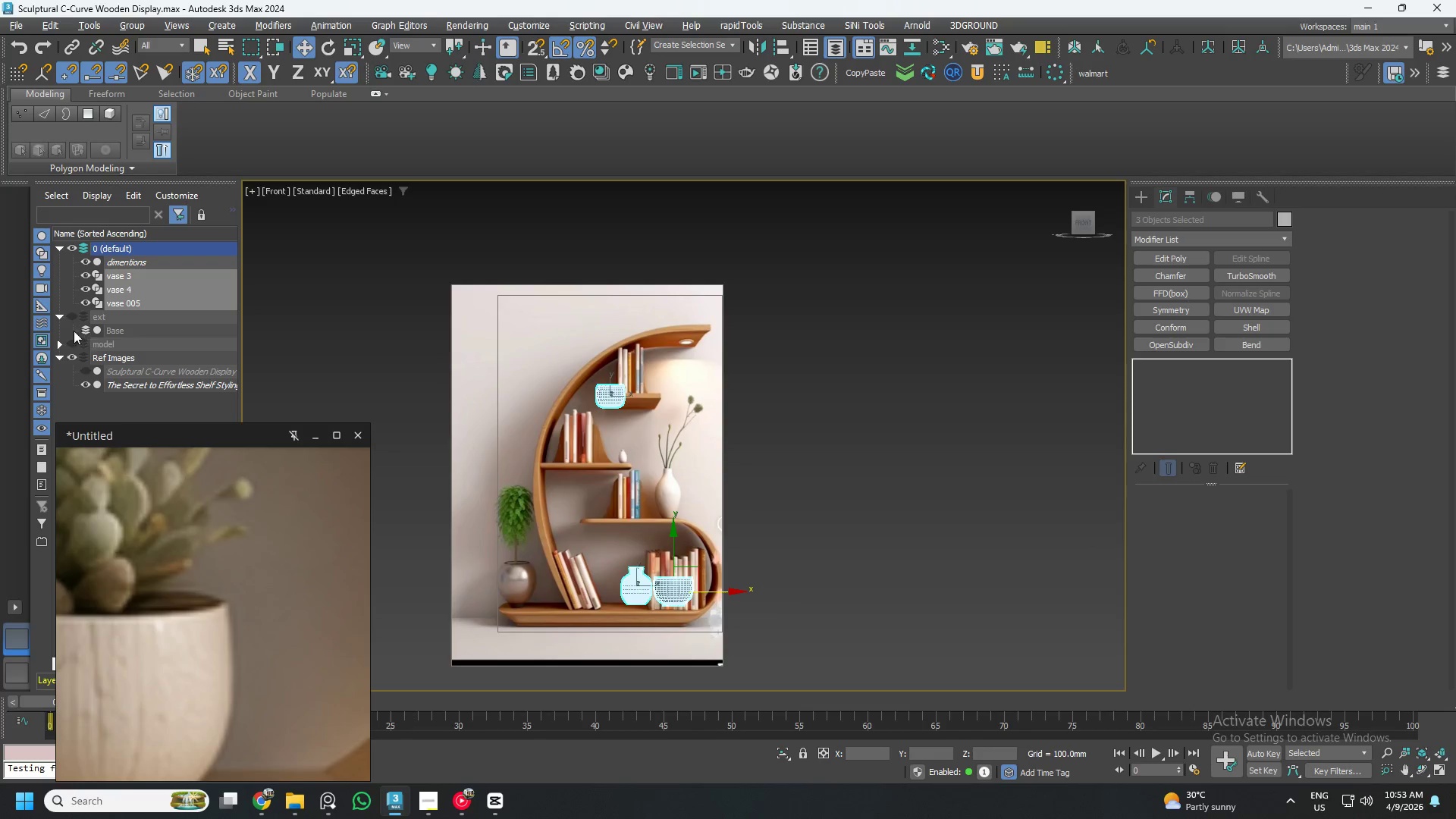 
left_click([70, 341])
 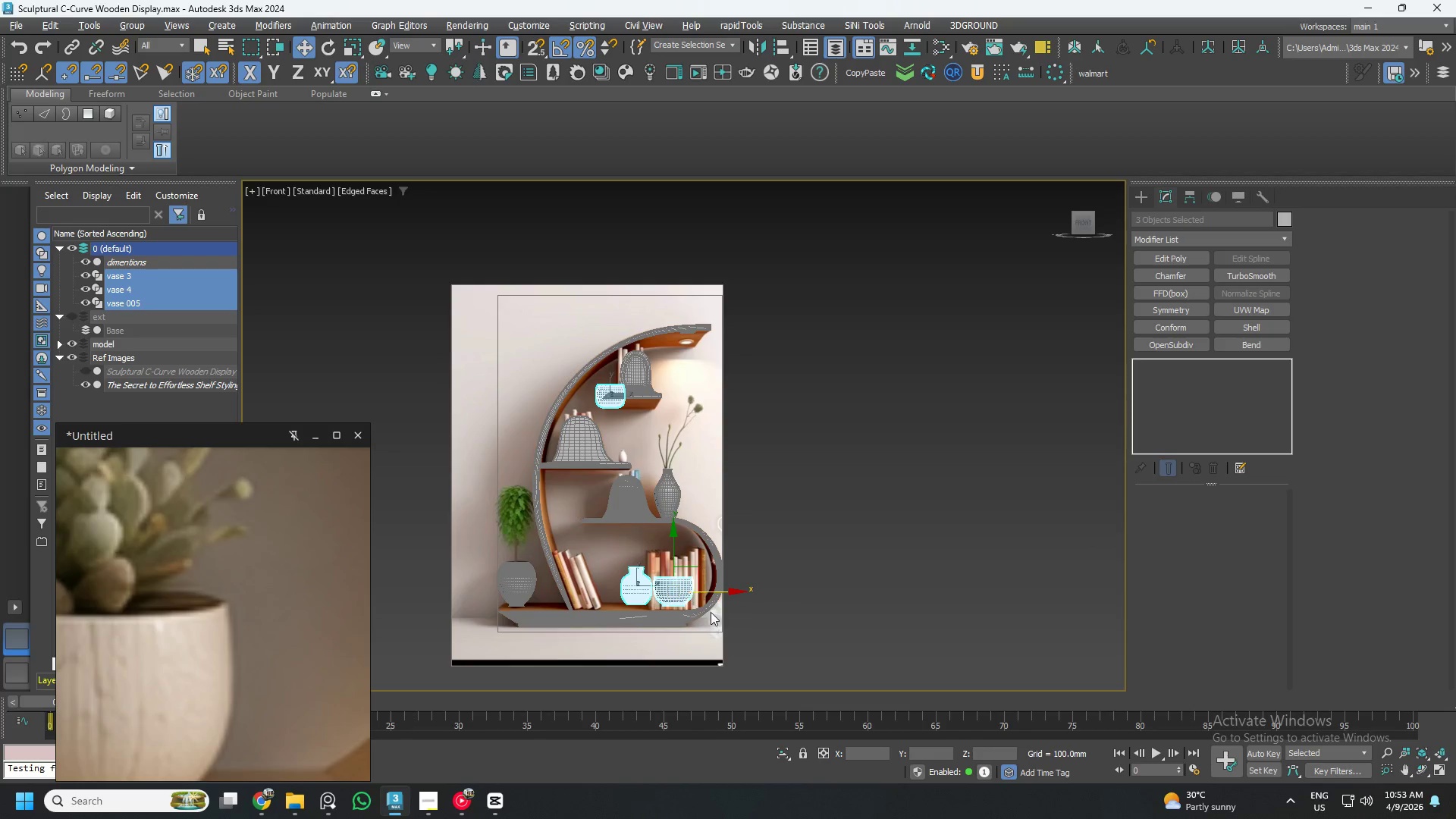 
scroll: coordinate [664, 620], scroll_direction: up, amount: 3.0
 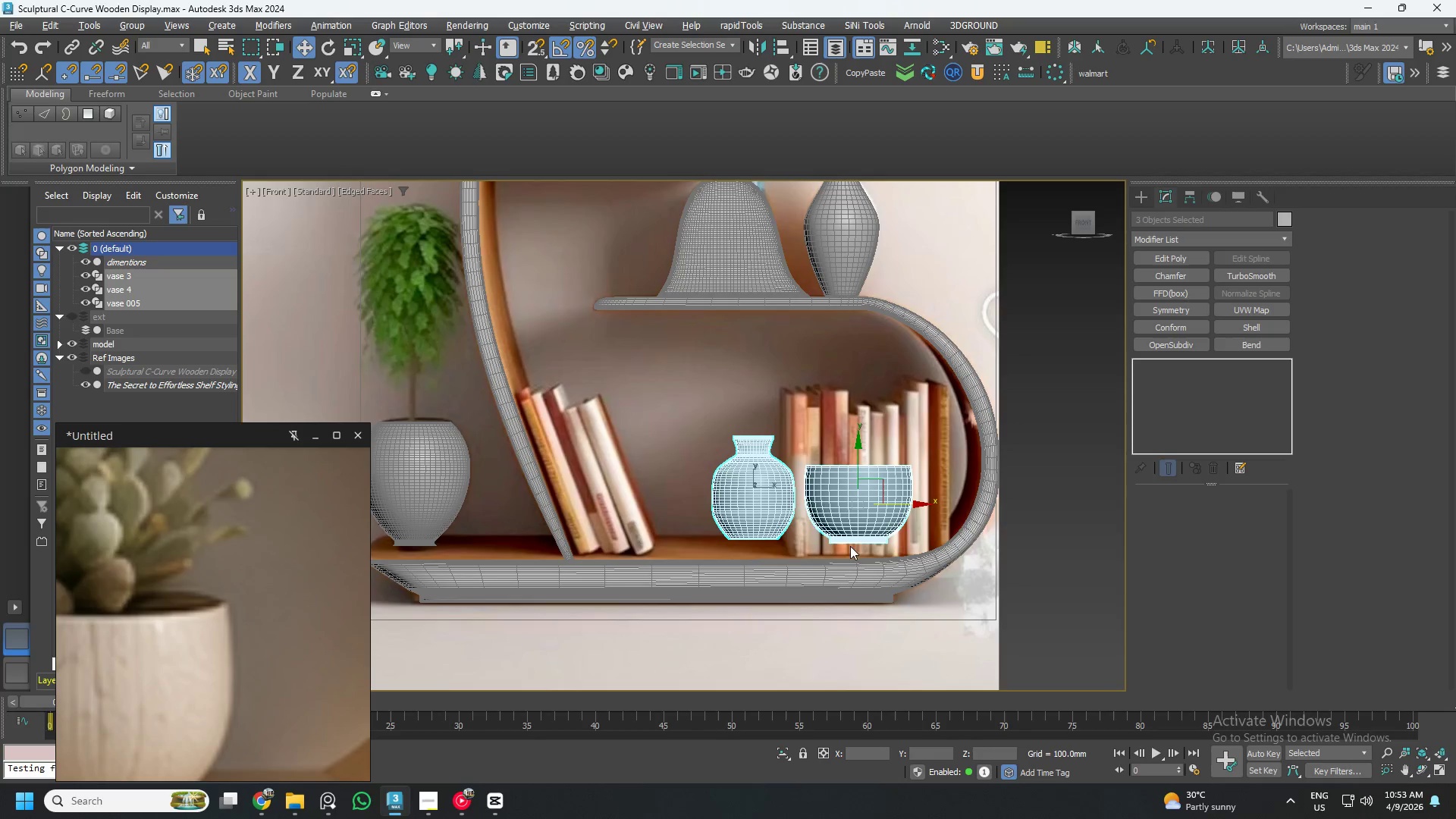 
scroll: coordinate [778, 544], scroll_direction: down, amount: 1.0
 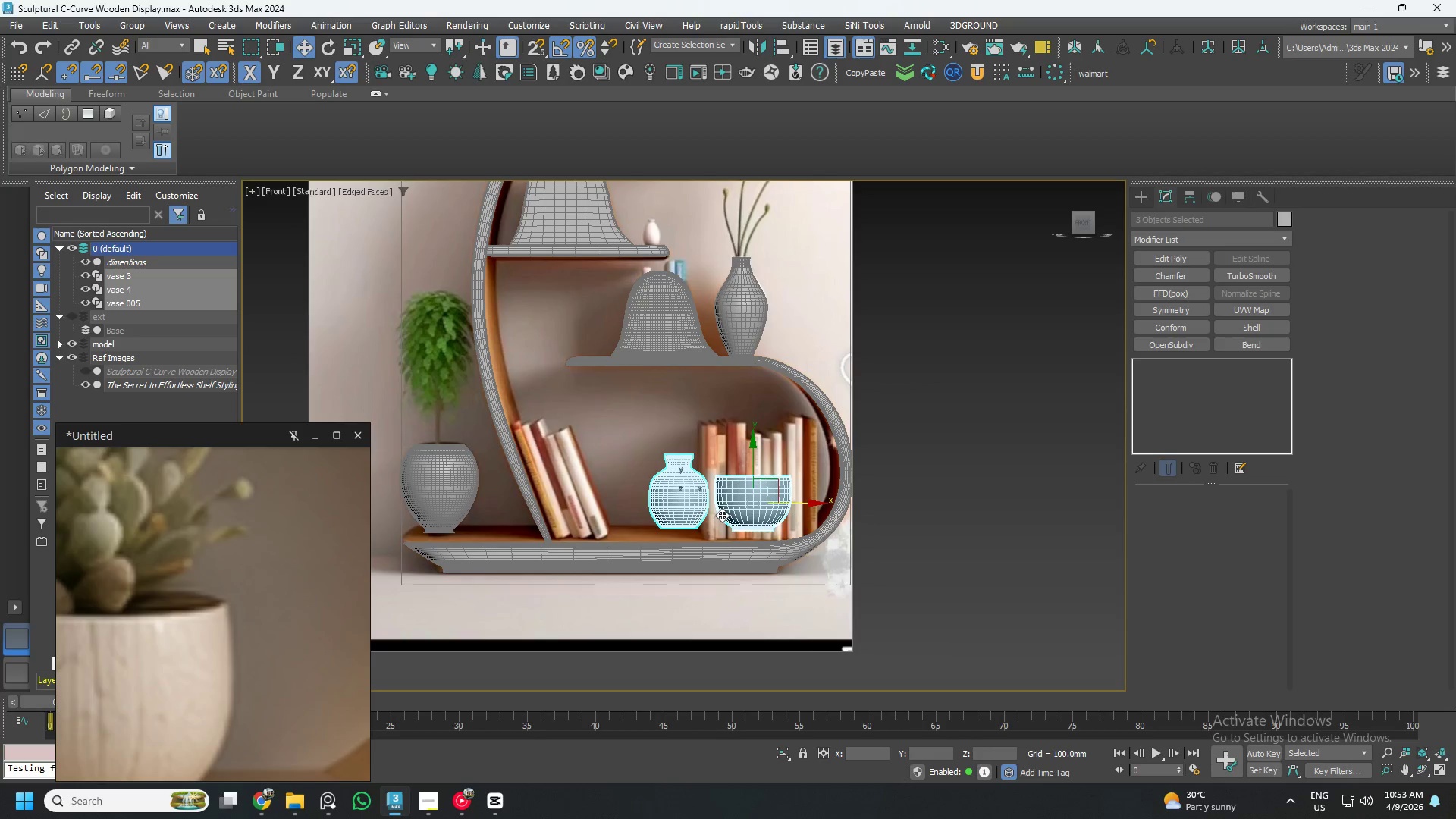 
scroll: coordinate [753, 344], scroll_direction: up, amount: 5.0
 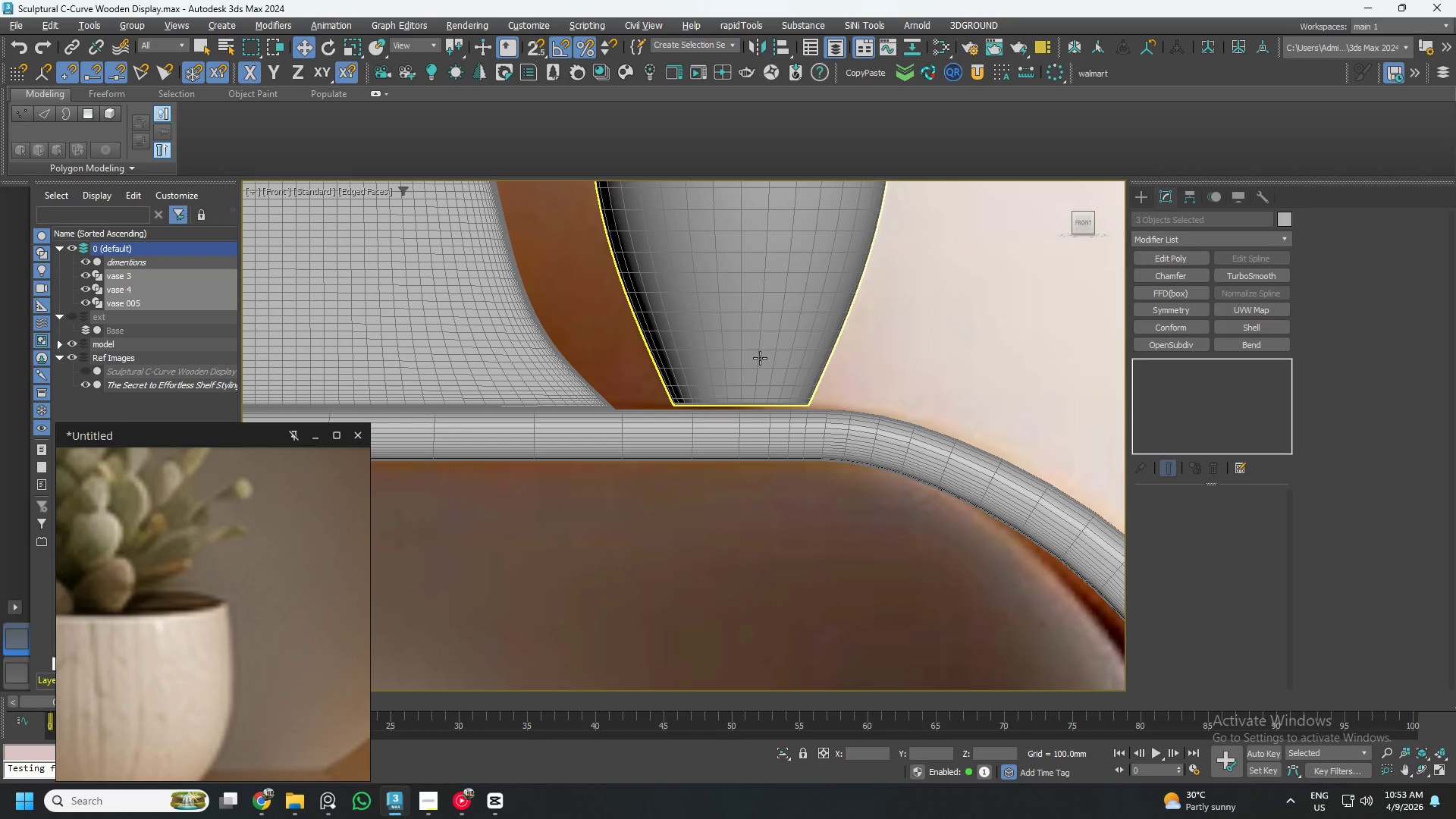 
scroll: coordinate [760, 378], scroll_direction: down, amount: 5.0
 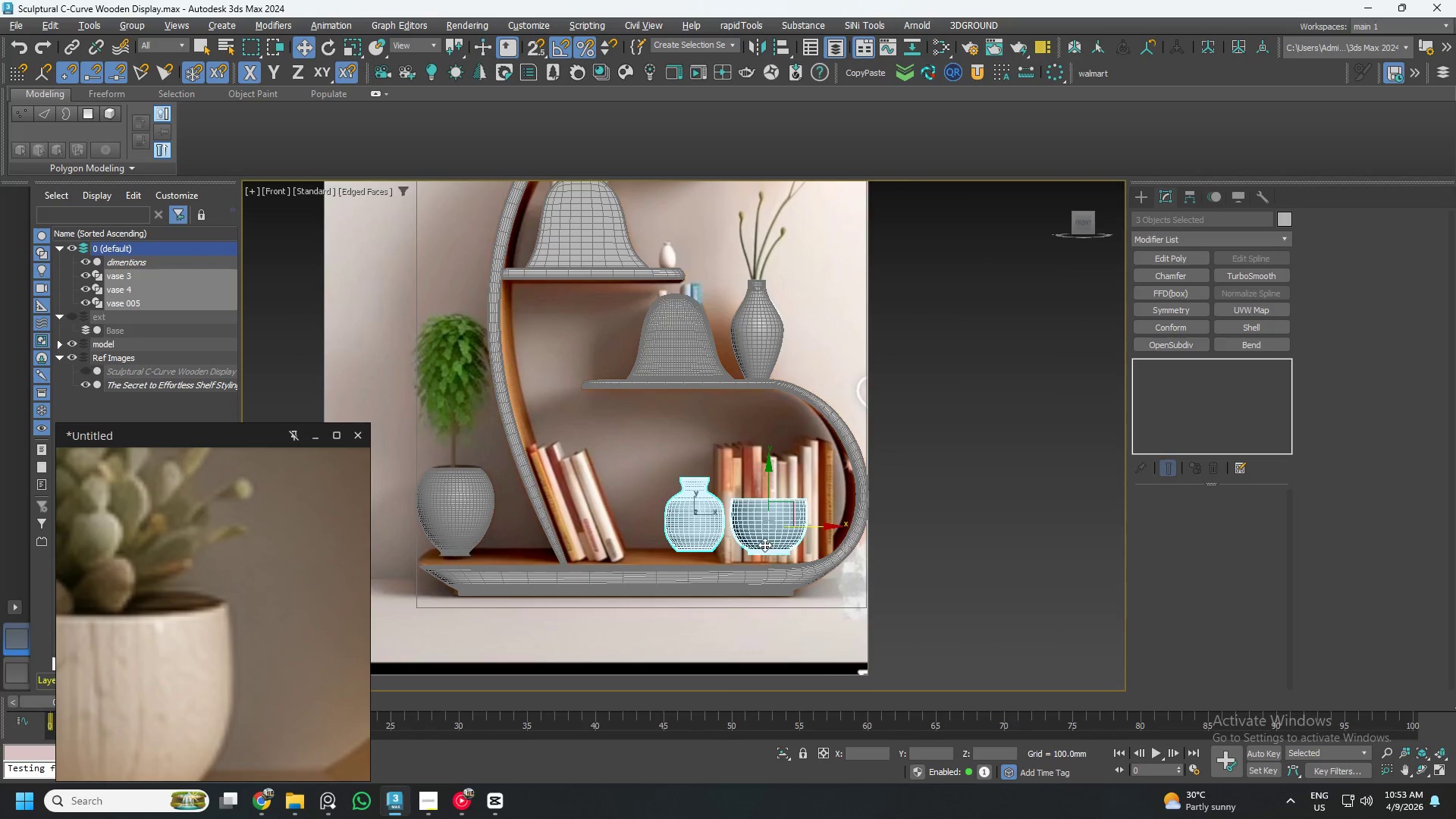 
left_click([766, 536])
 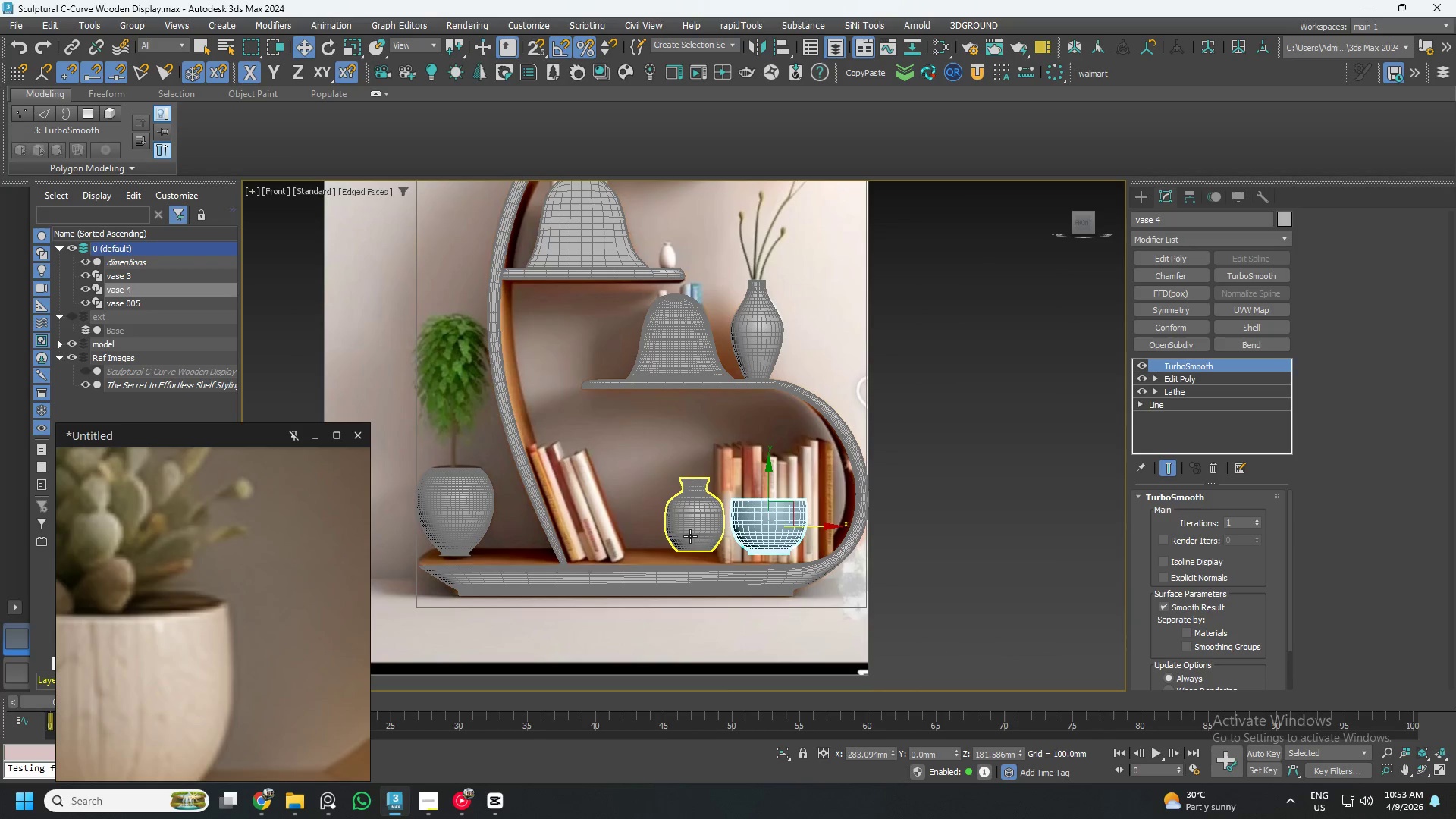 
hold_key(key=ControlLeft, duration=0.44)
left_click([687, 532])
 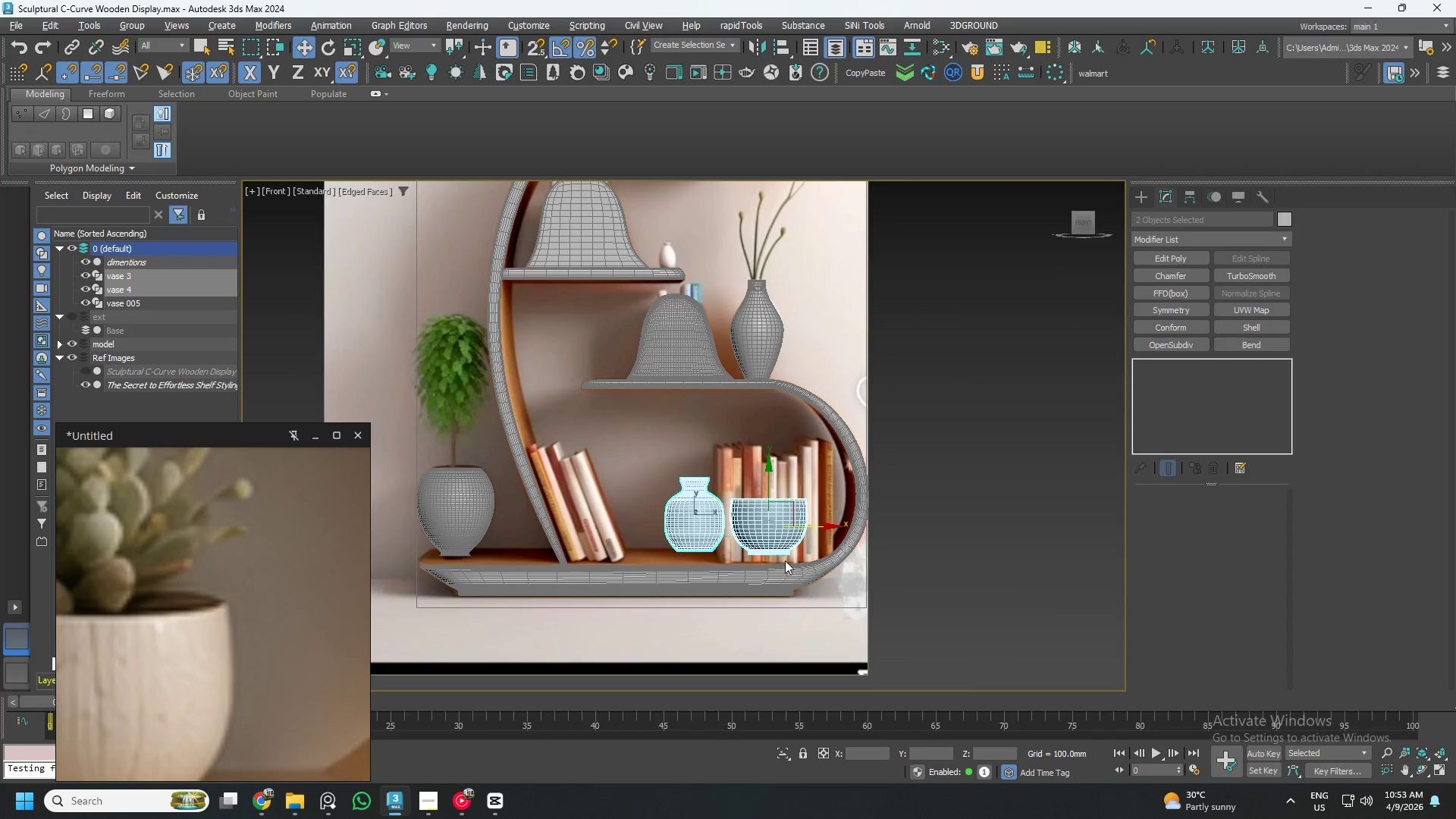 
scroll: coordinate [770, 537], scroll_direction: up, amount: 3.0
 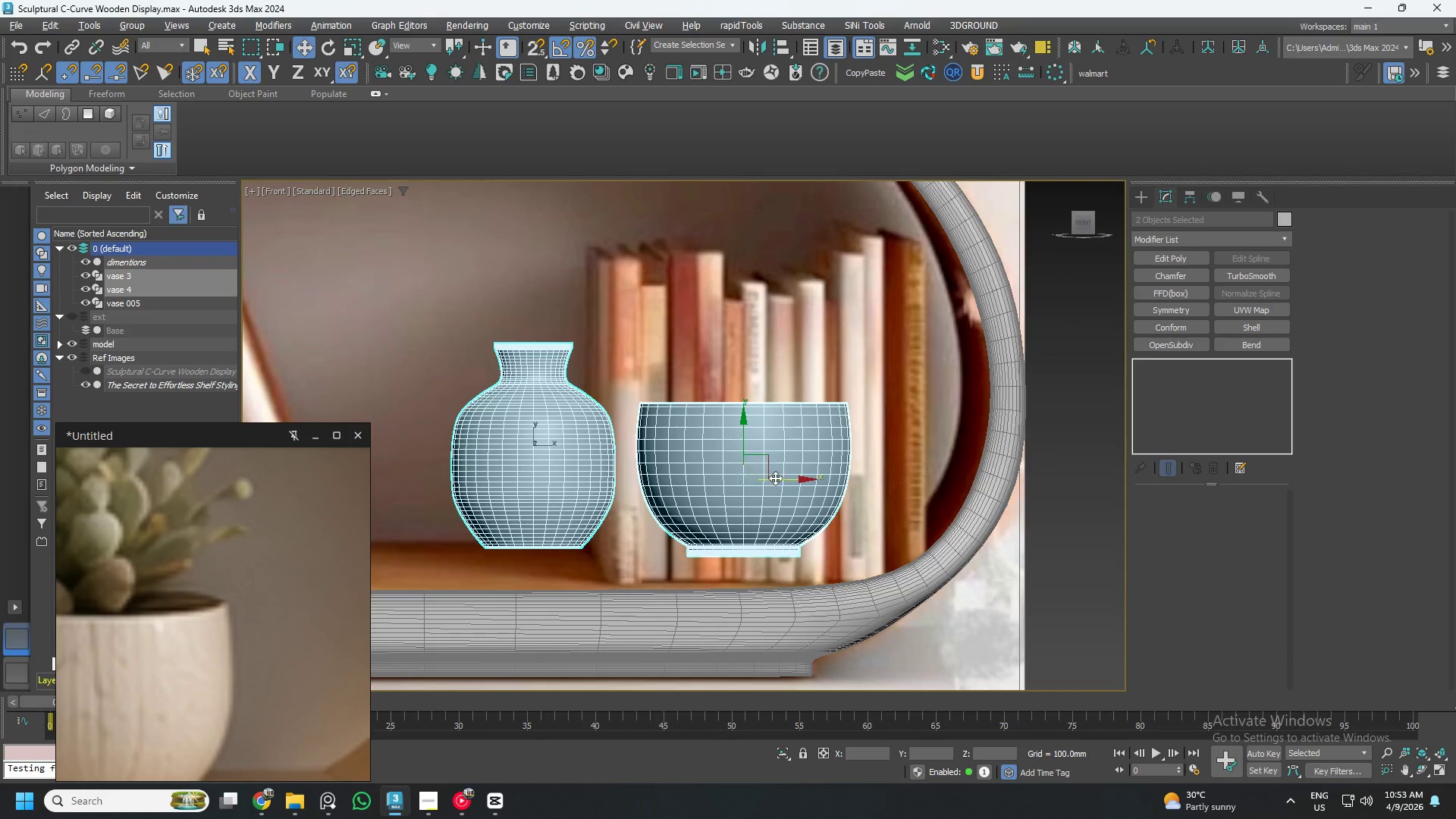 
left_click_drag(start_coordinate=[778, 482], to_coordinate=[757, 486])
 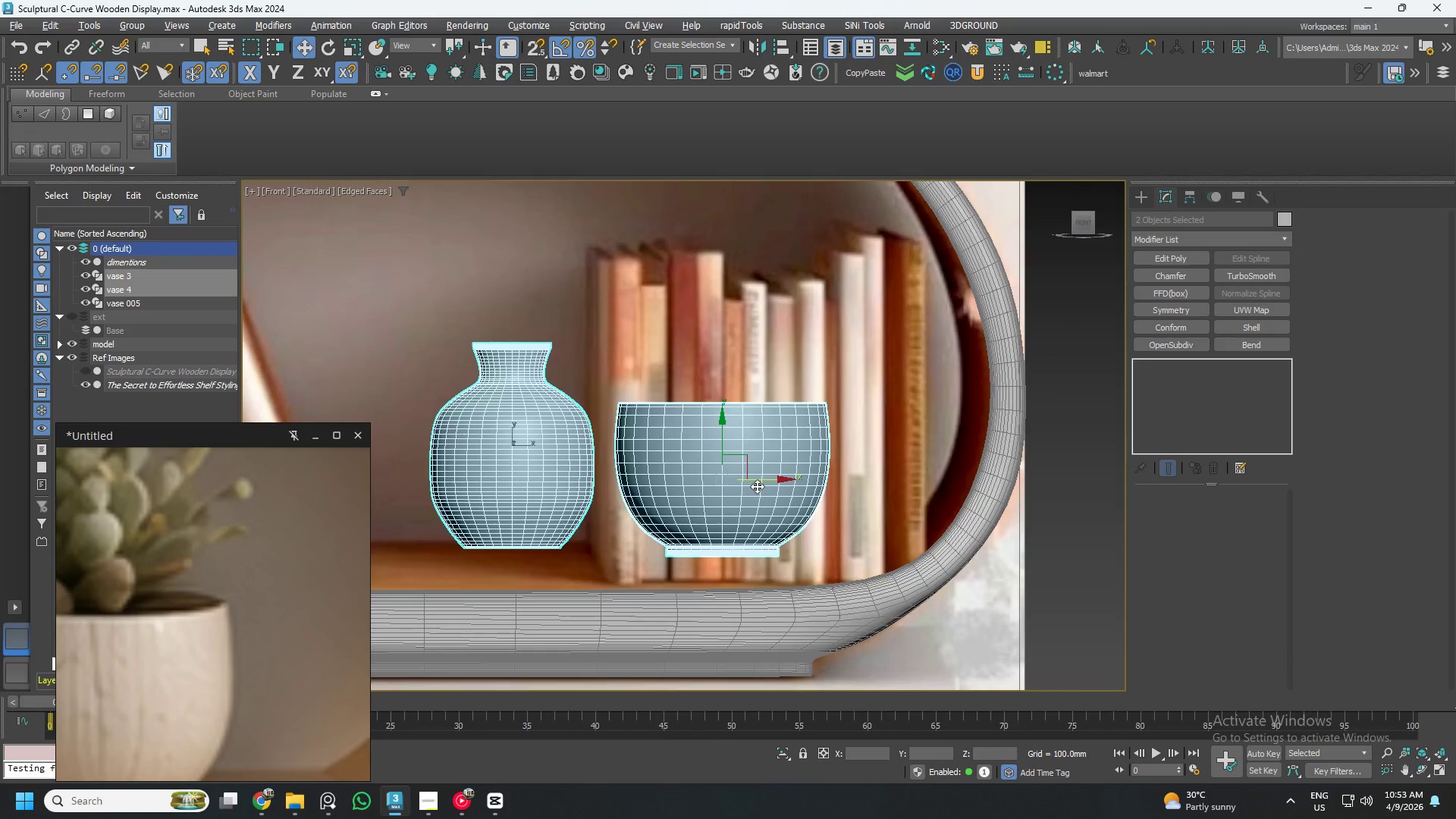 
scroll: coordinate [757, 486], scroll_direction: down, amount: 1.0
 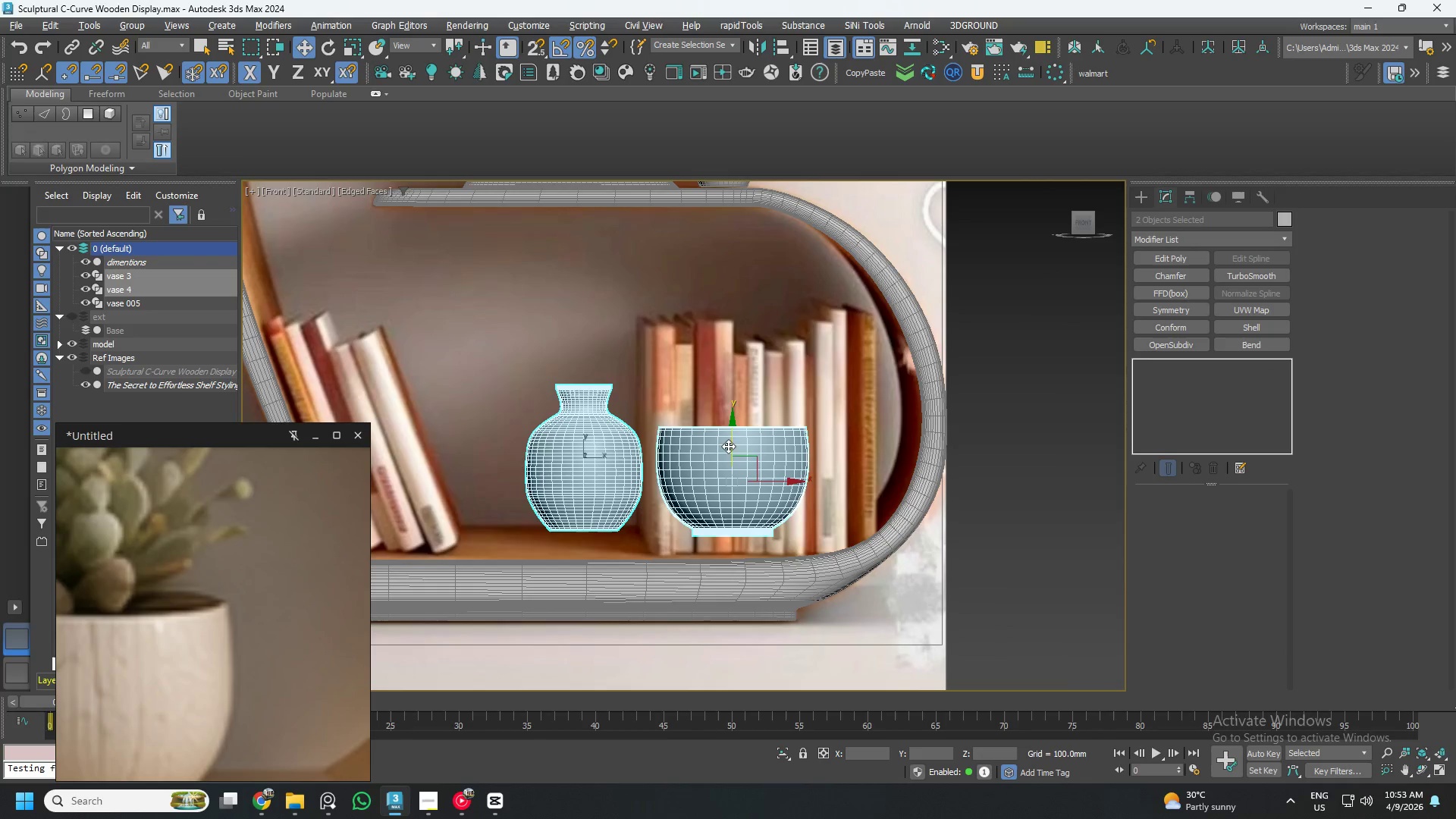 
left_click_drag(start_coordinate=[730, 442], to_coordinate=[732, 463])
 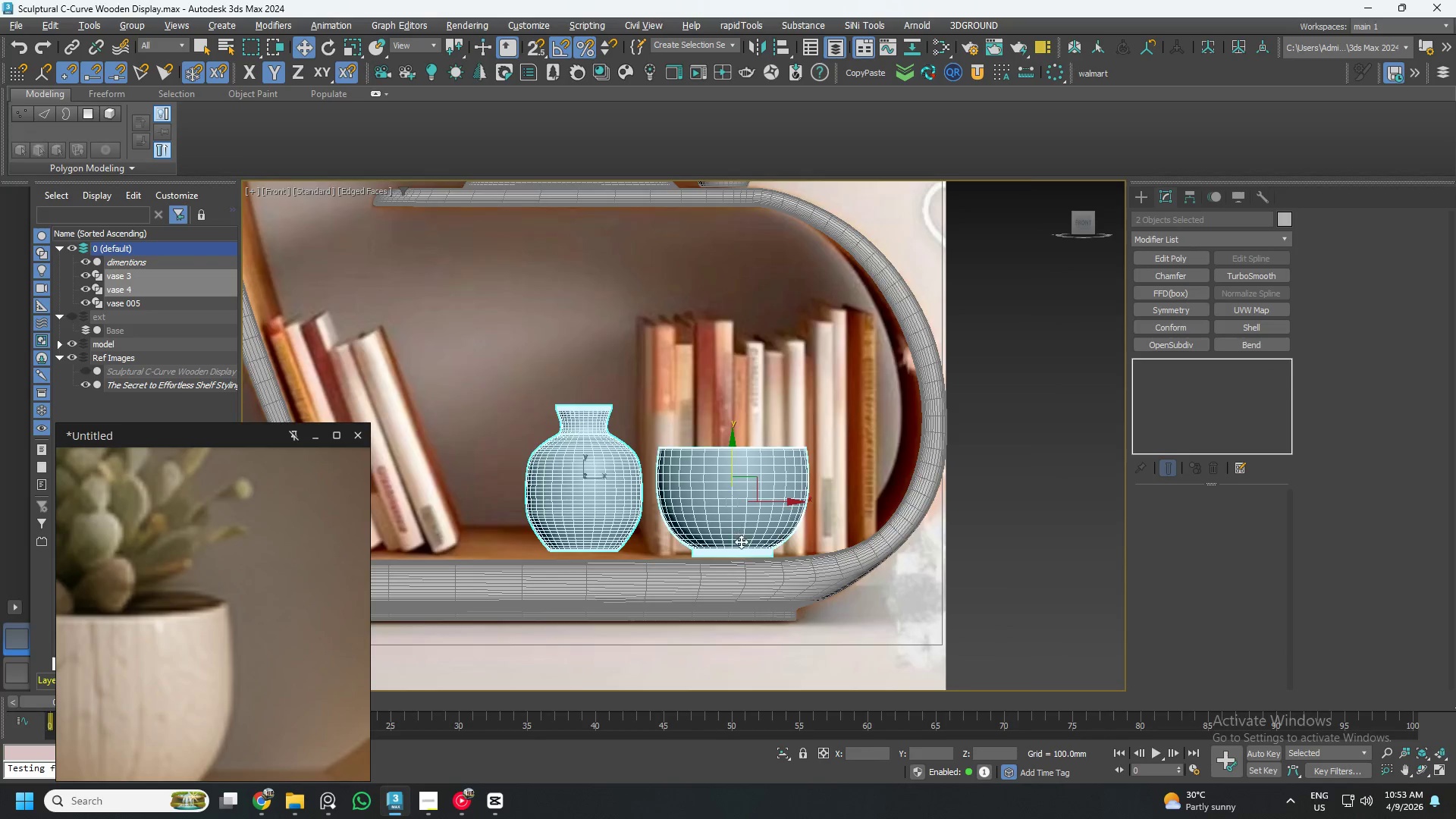 
scroll: coordinate [730, 563], scroll_direction: up, amount: 7.0
 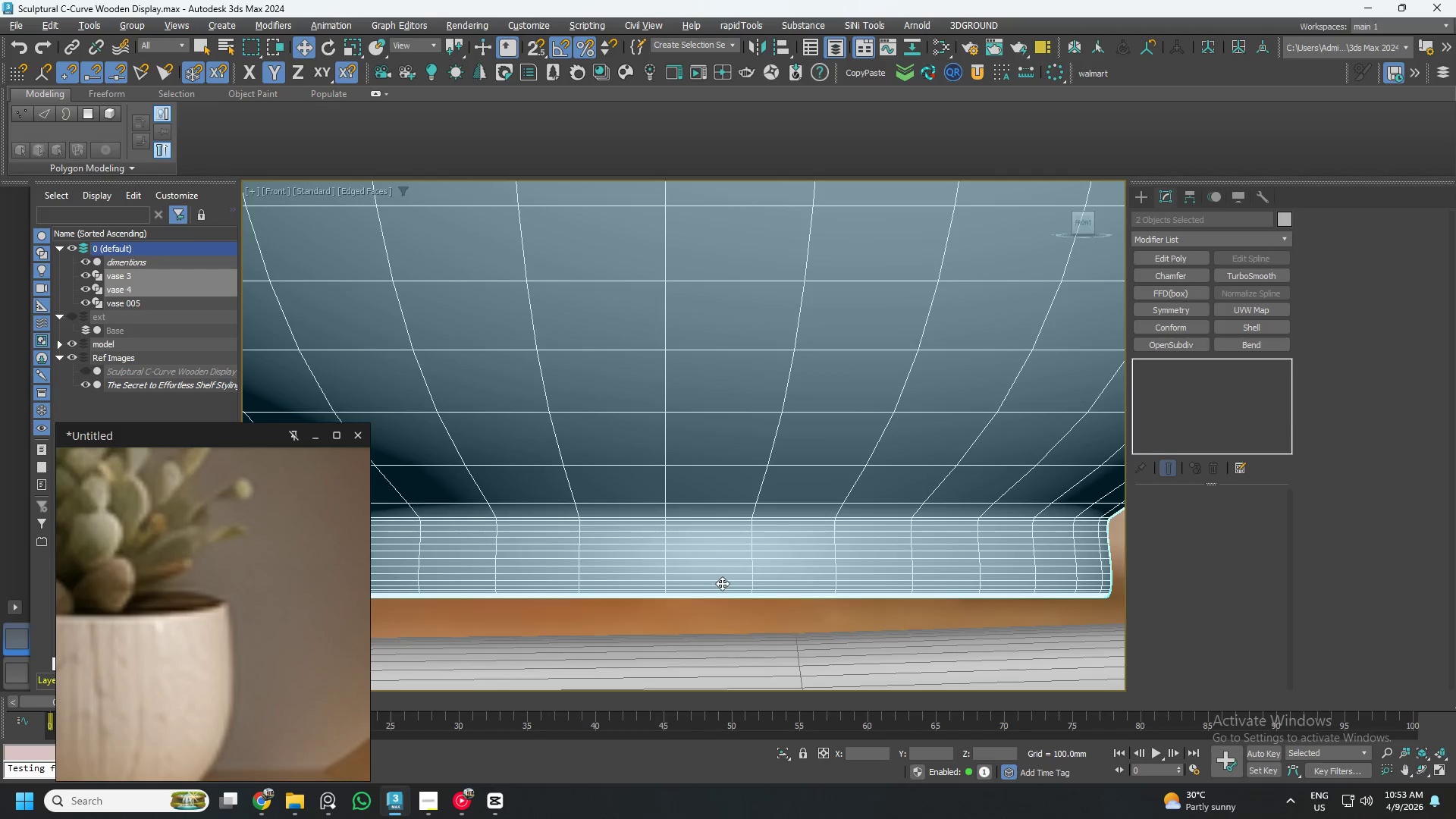 
left_click_drag(start_coordinate=[722, 585], to_coordinate=[727, 620])
 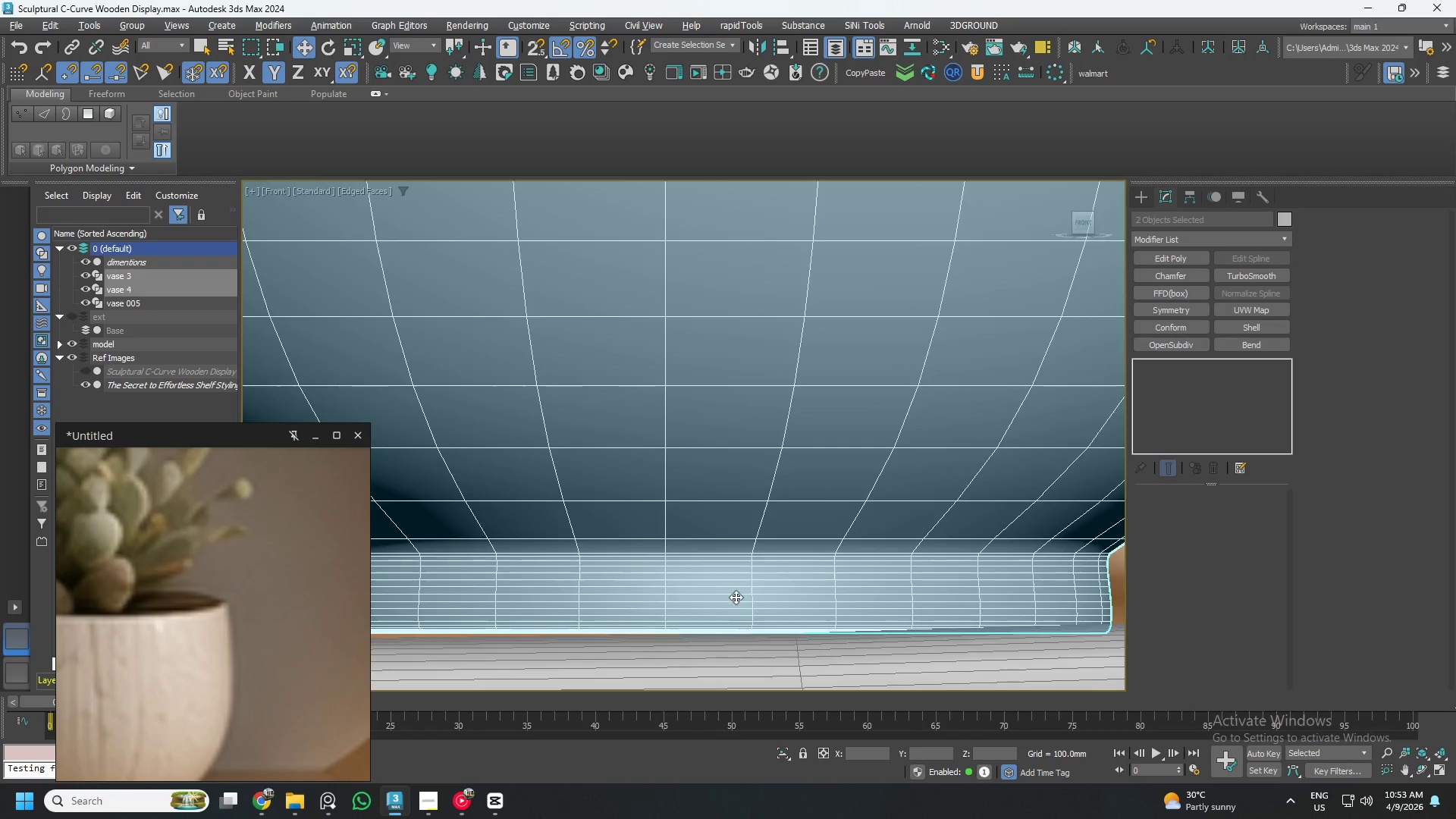 
scroll: coordinate [735, 594], scroll_direction: down, amount: 5.0
 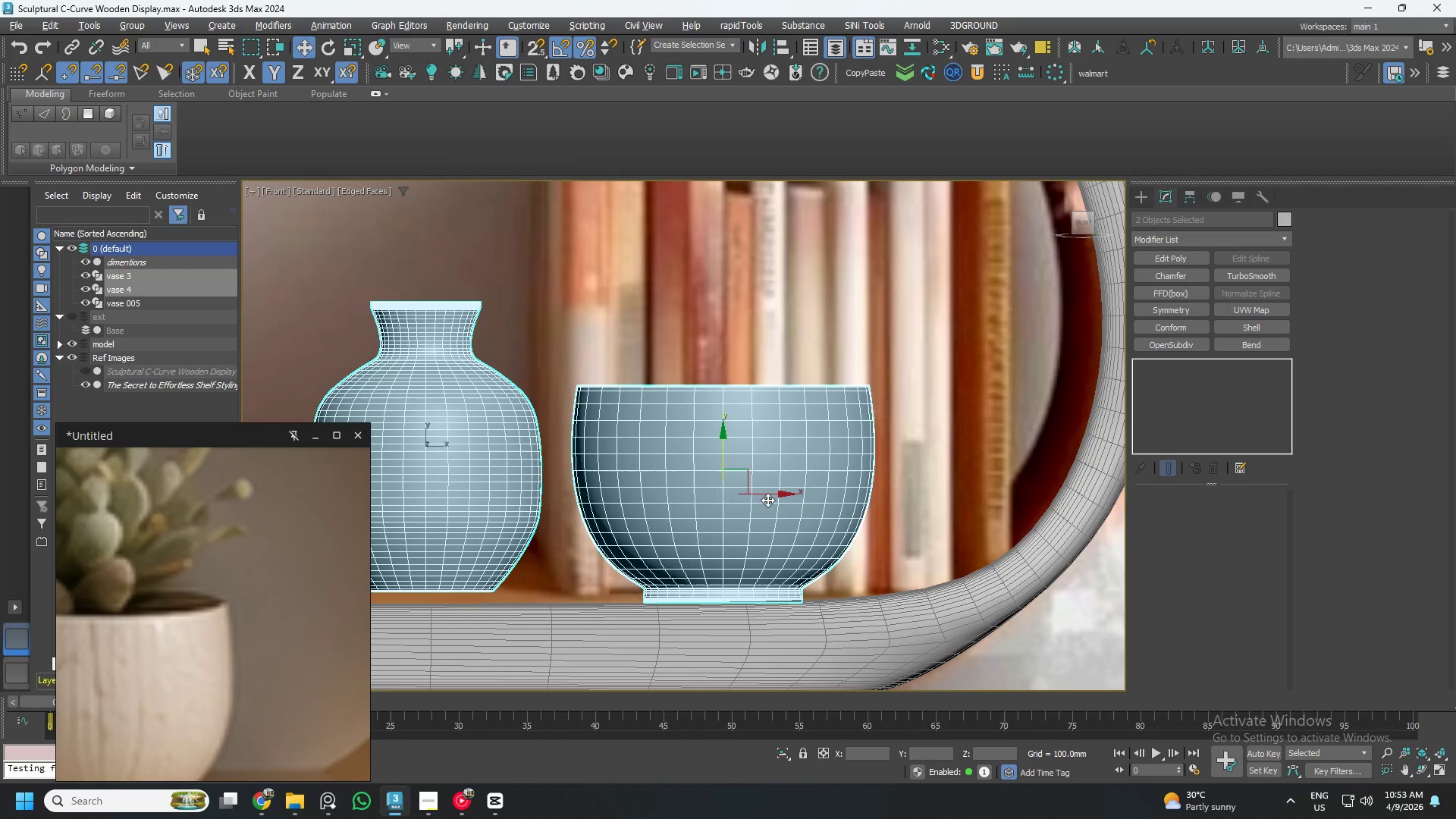 
left_click_drag(start_coordinate=[767, 497], to_coordinate=[692, 501])
 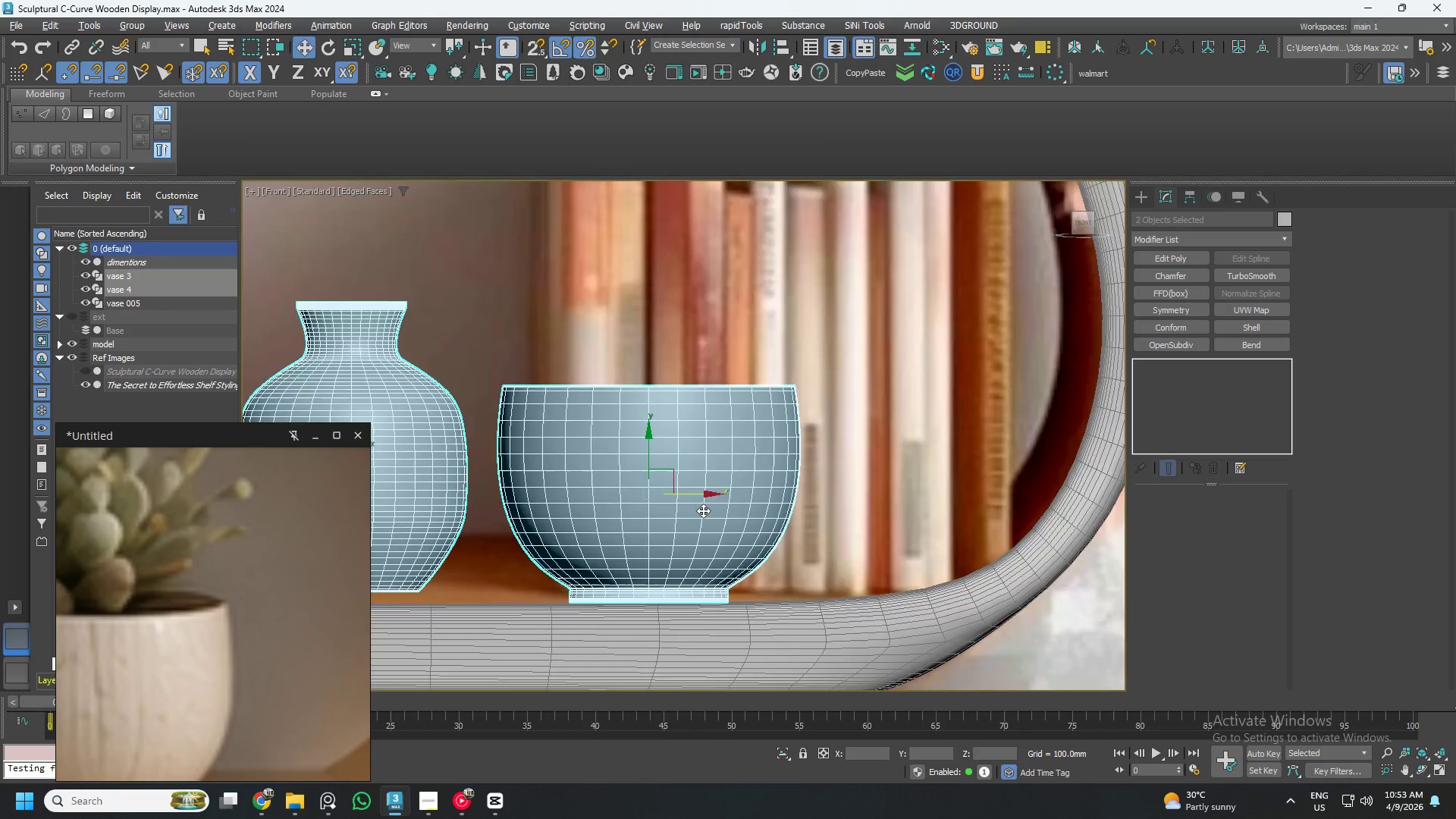 
scroll: coordinate [708, 515], scroll_direction: down, amount: 5.0
 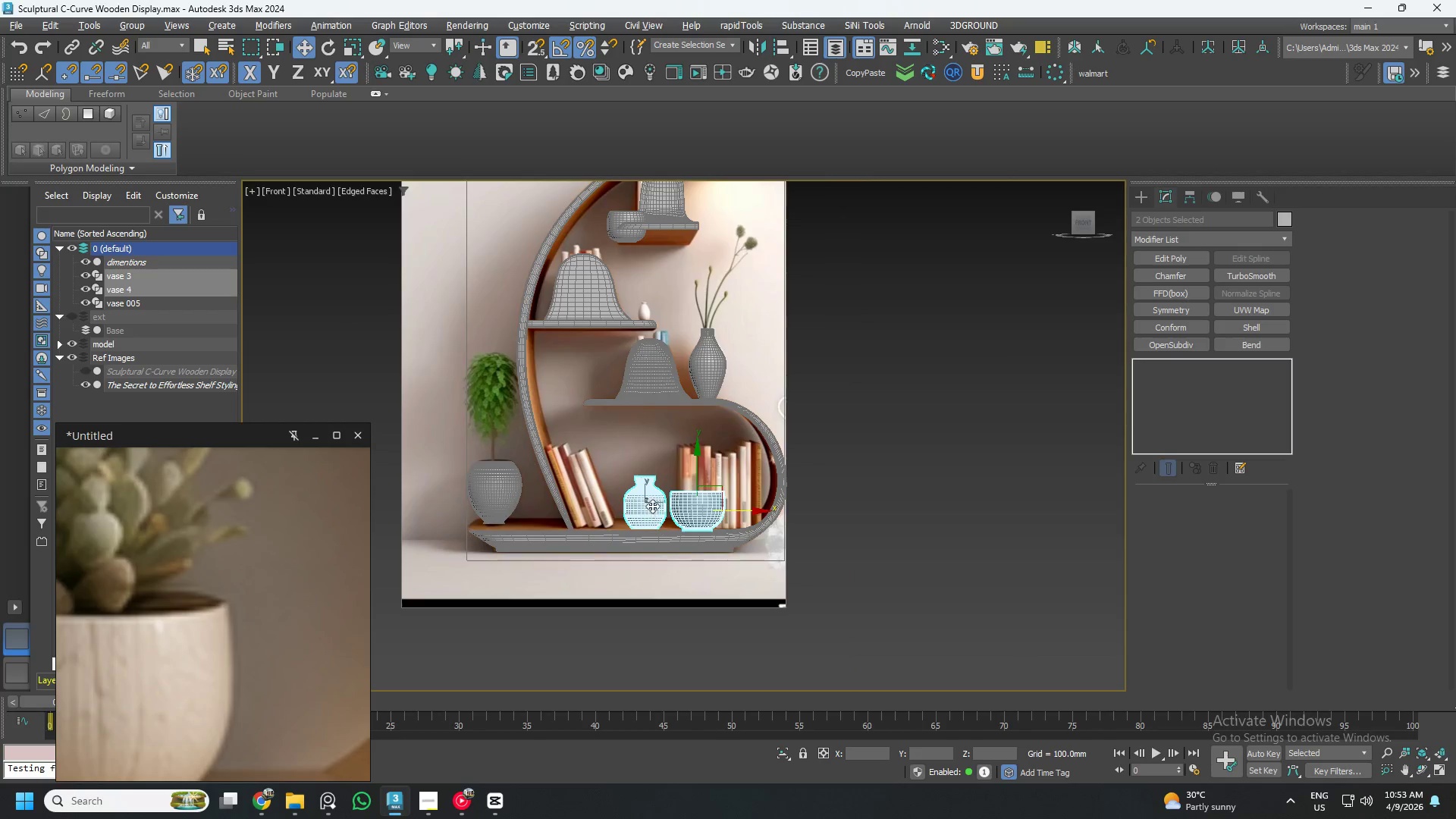 
left_click([652, 504])
 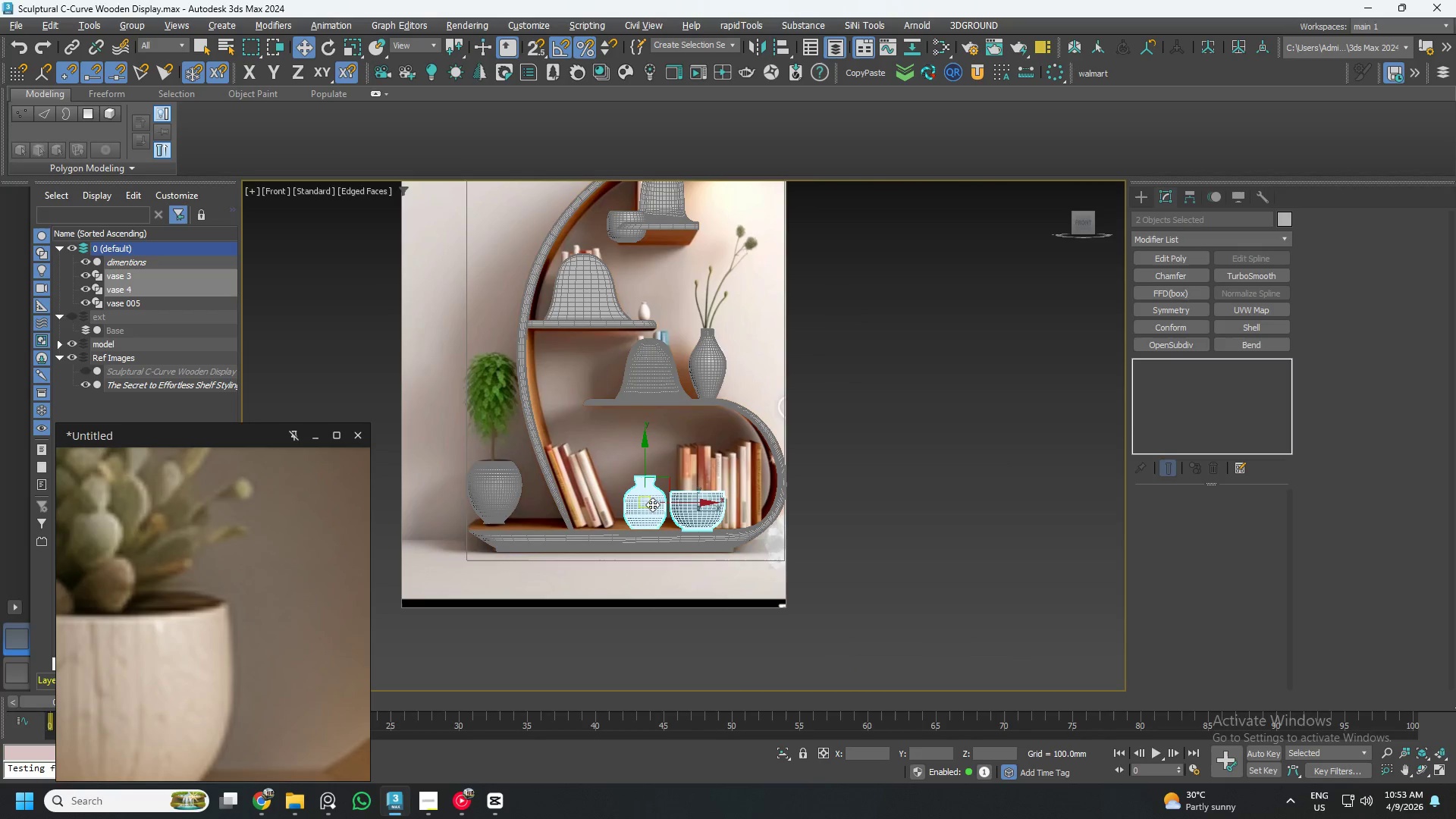 
scroll: coordinate [659, 507], scroll_direction: up, amount: 3.0
 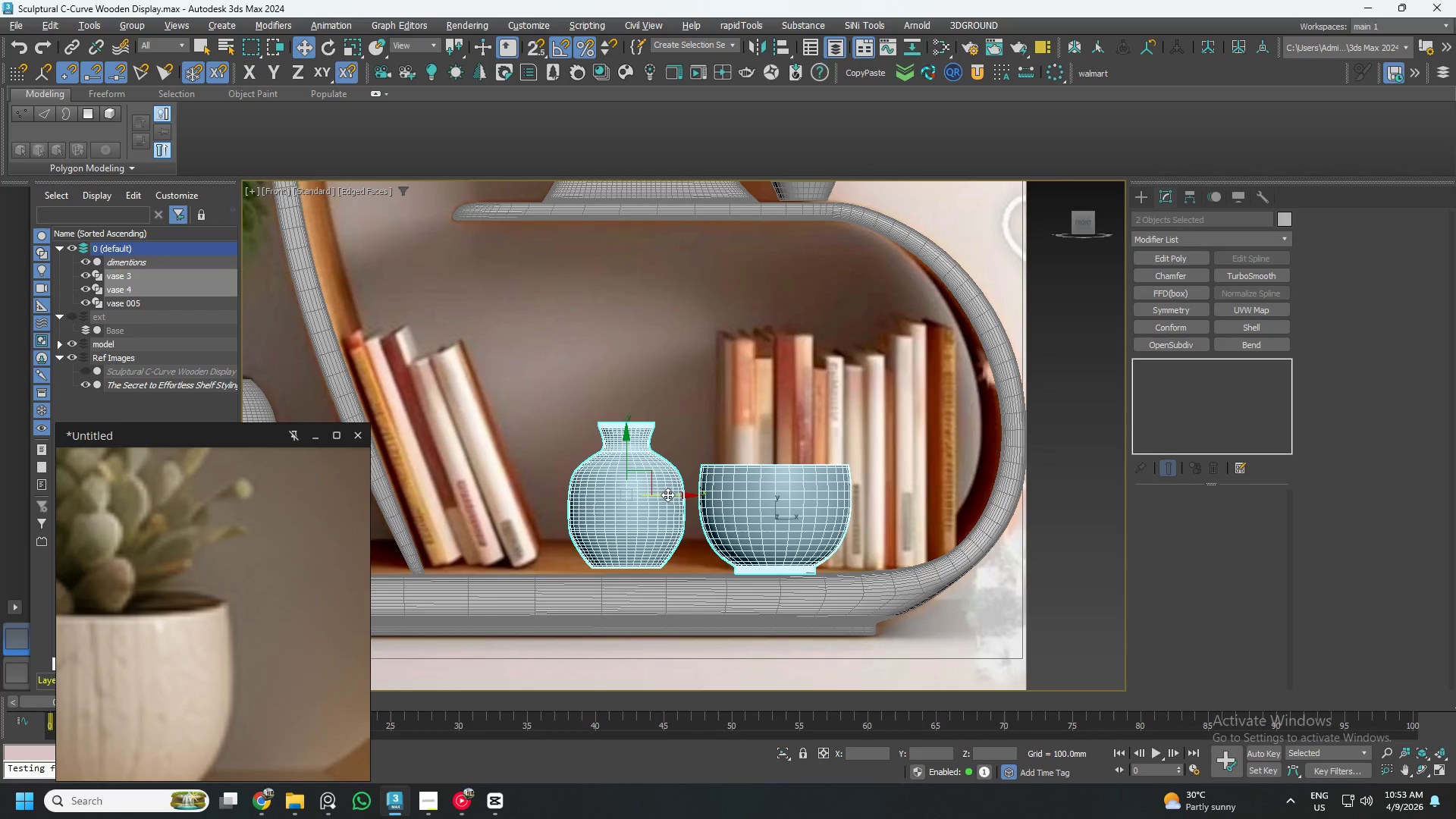 
left_click_drag(start_coordinate=[667, 494], to_coordinate=[643, 495])
 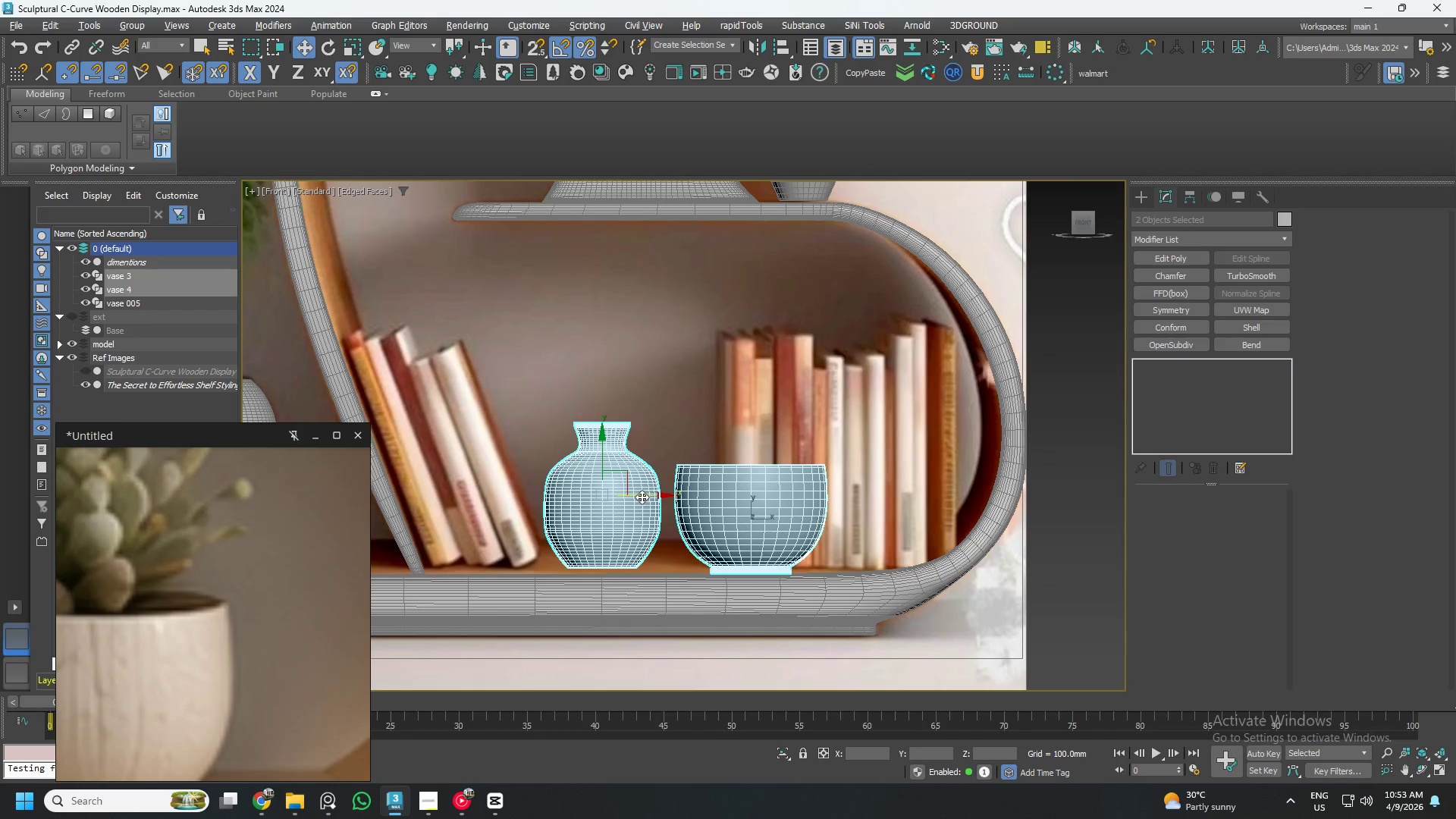 
key(Control+ControlLeft)
 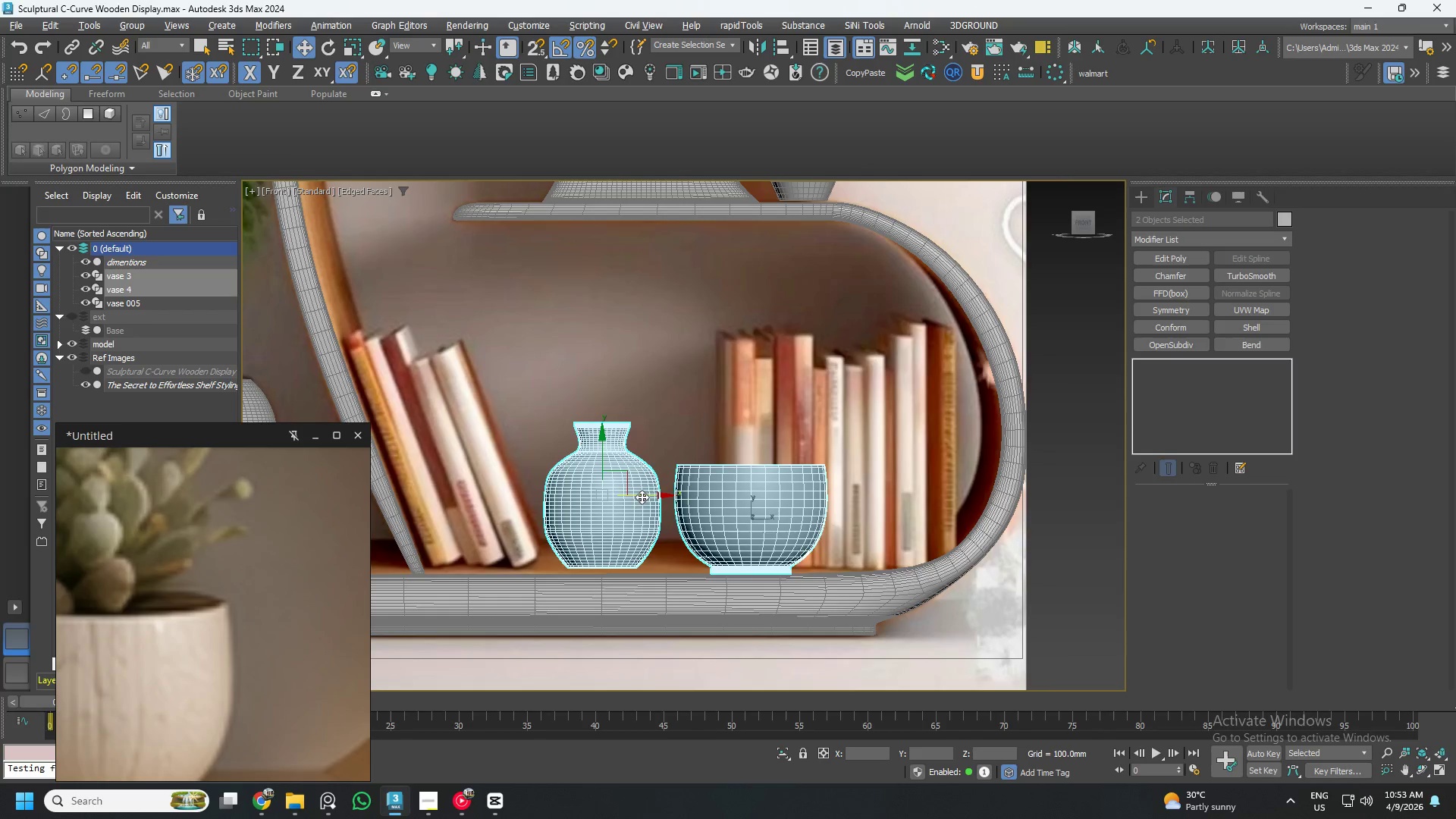 
key(Control+Z)
 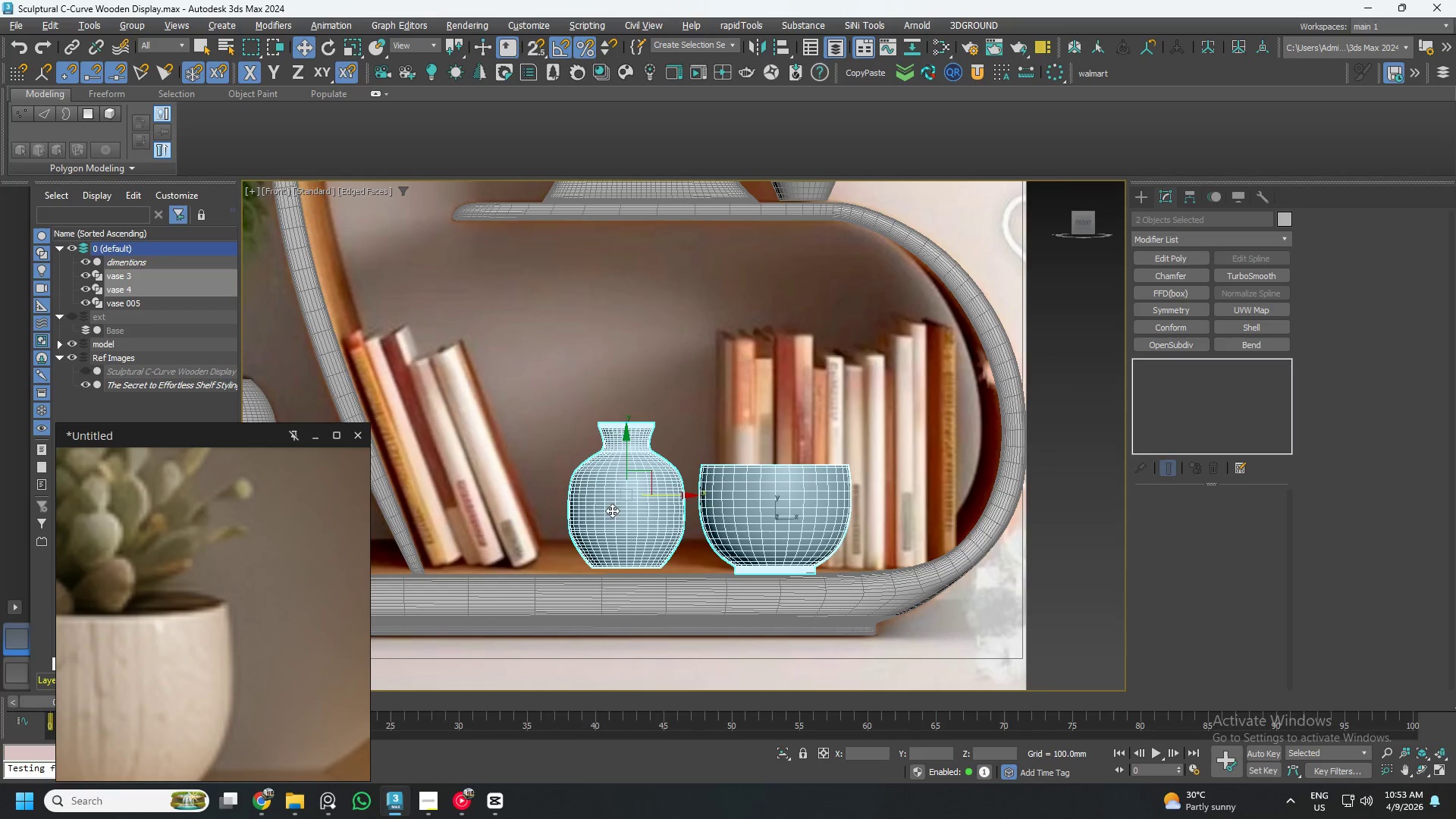 
left_click([608, 513])
 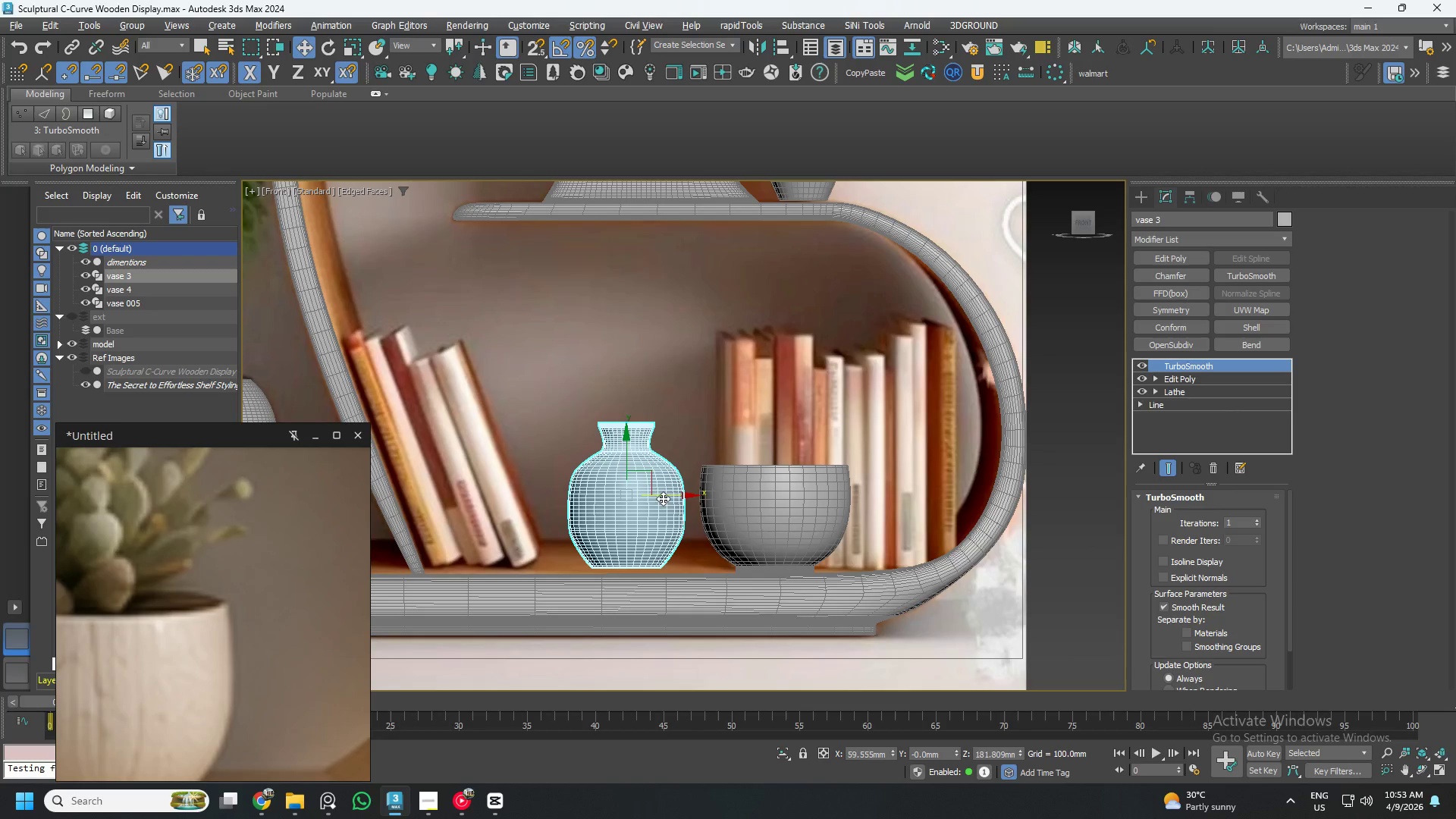 
left_click_drag(start_coordinate=[670, 497], to_coordinate=[648, 500])
 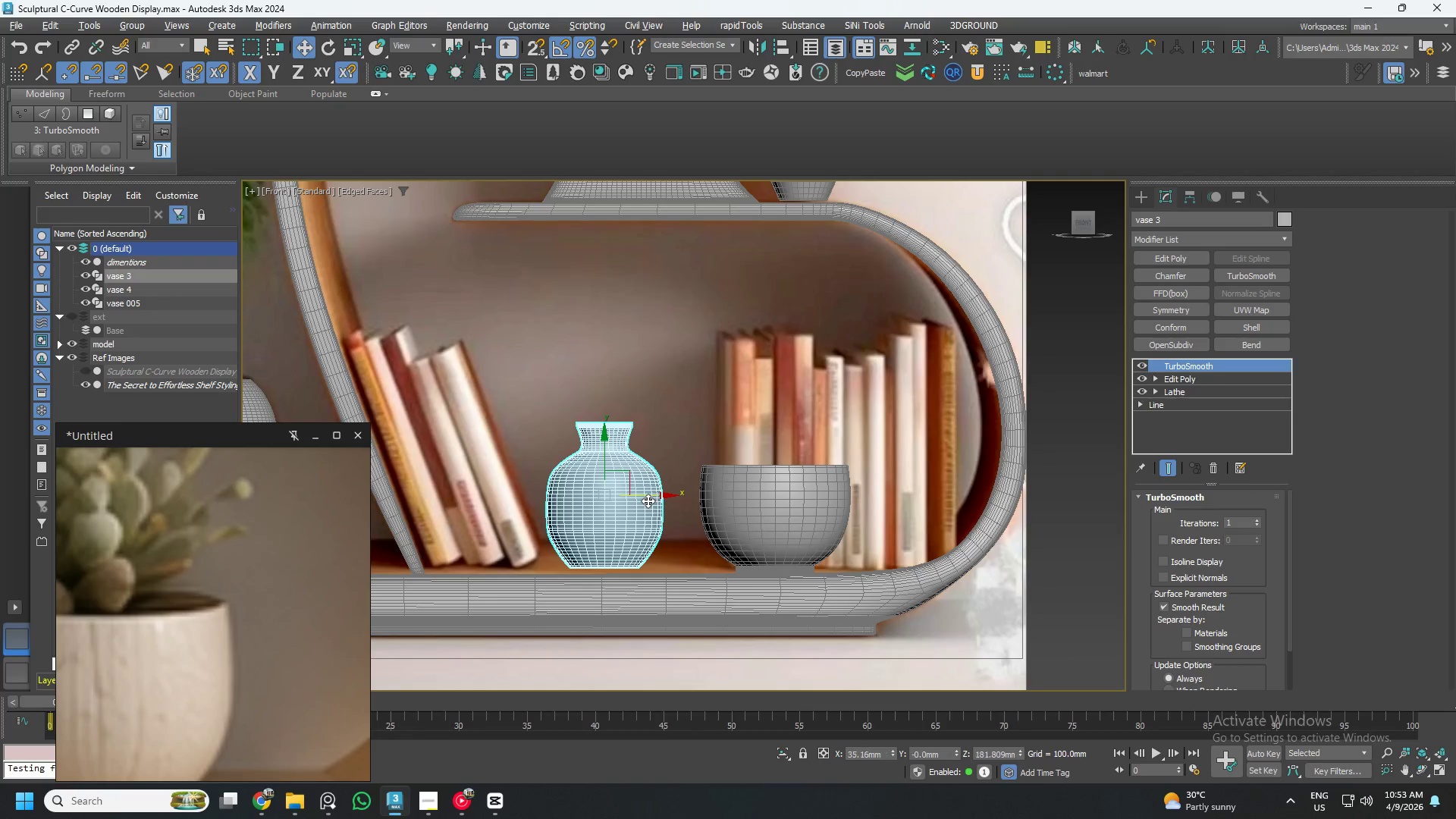 
left_click([648, 500])
 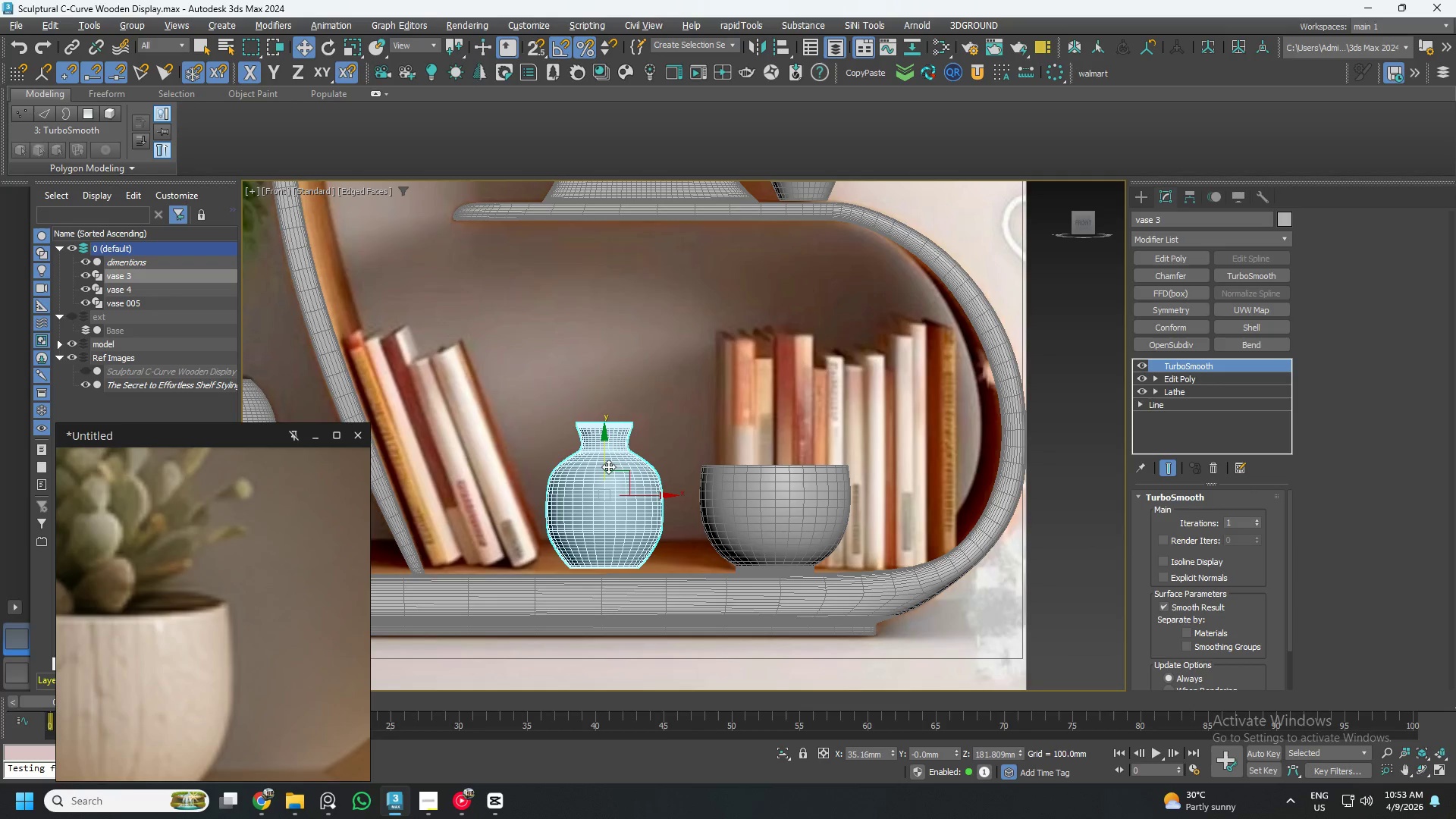 
left_click_drag(start_coordinate=[607, 466], to_coordinate=[606, 470])
 